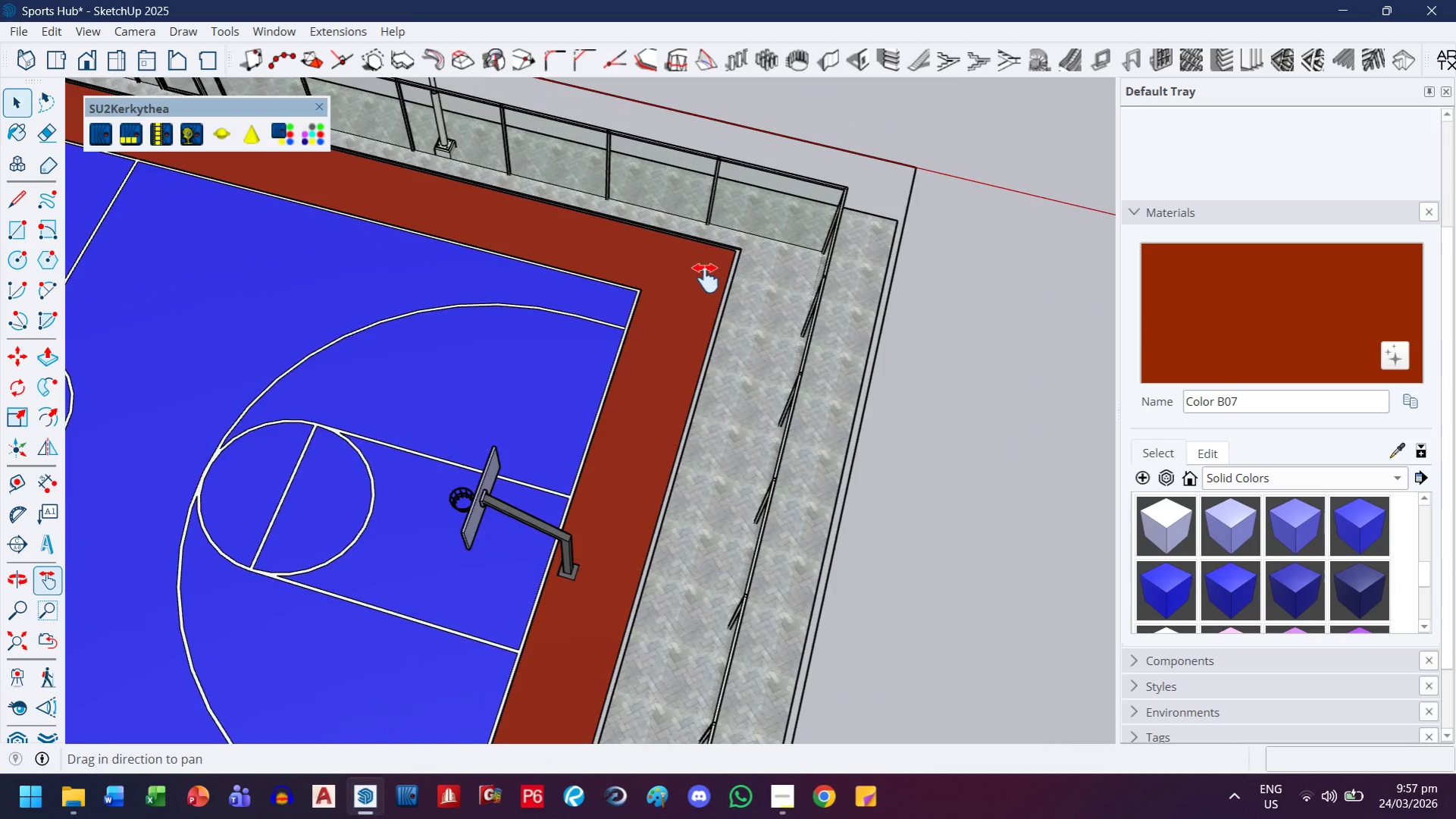 
left_click_drag(start_coordinate=[700, 286], to_coordinate=[809, 170])
 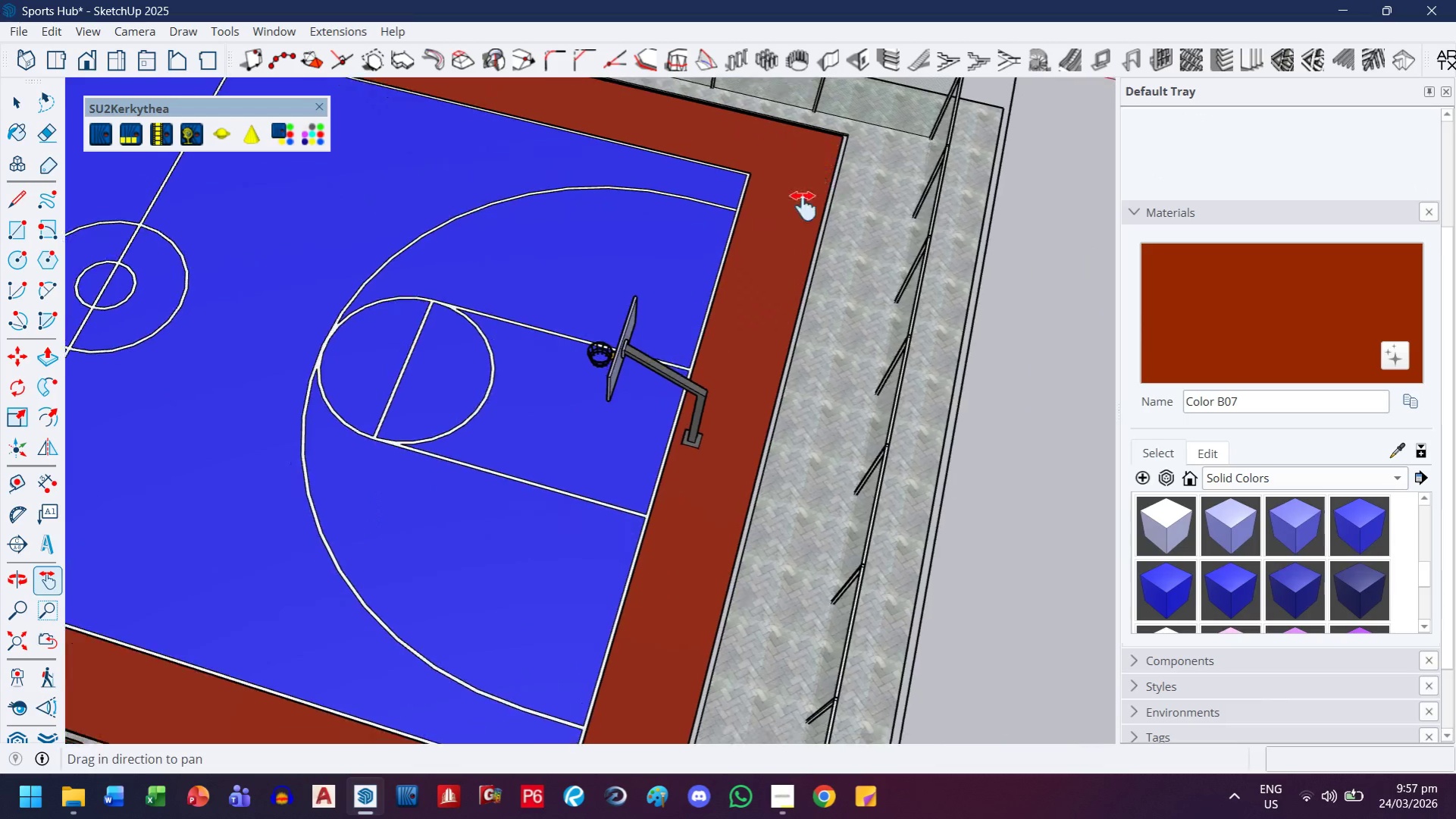 
left_click_drag(start_coordinate=[773, 446], to_coordinate=[803, 394])
 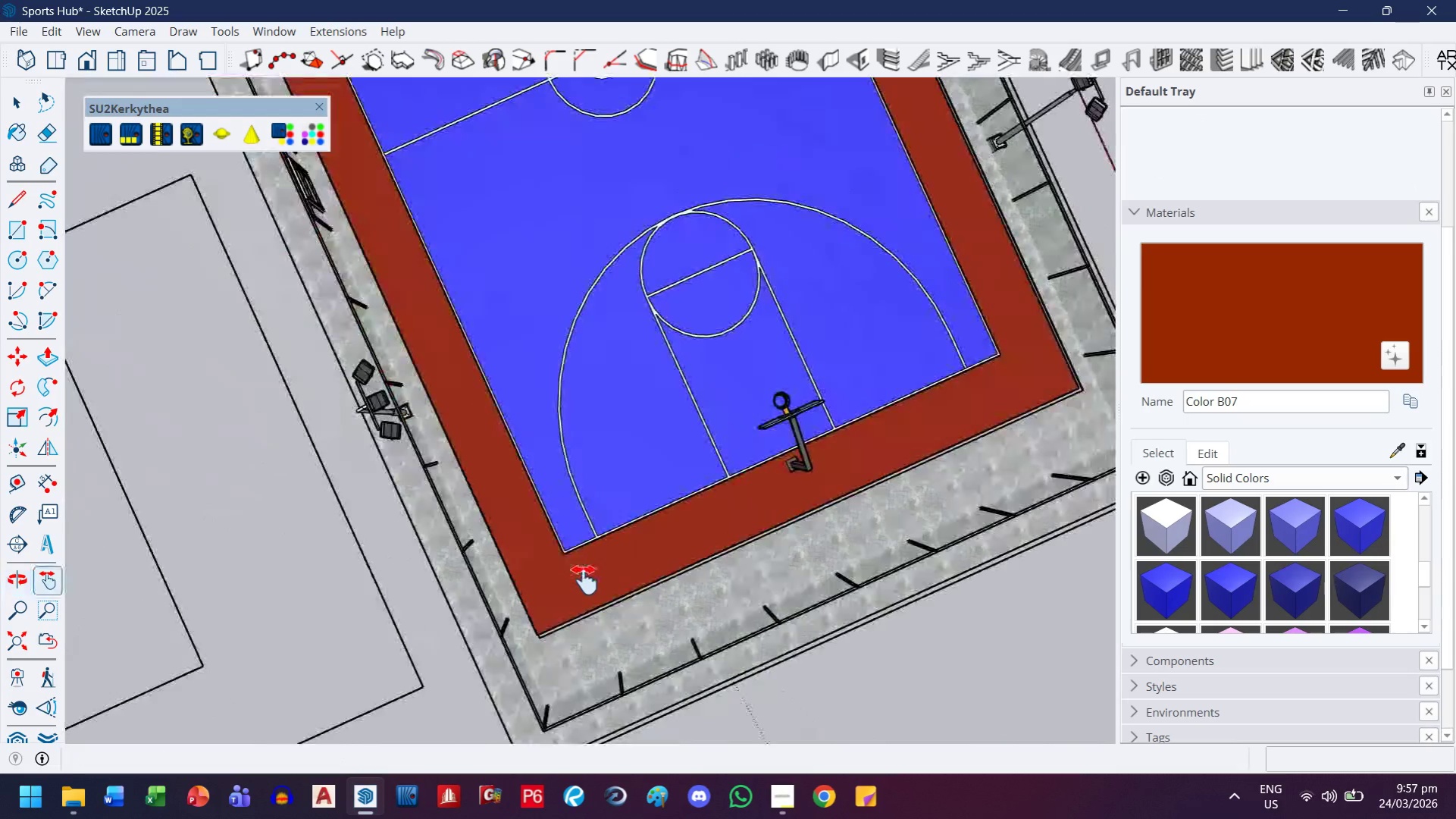 
scroll: coordinate [797, 227], scroll_direction: down, amount: 4.0
 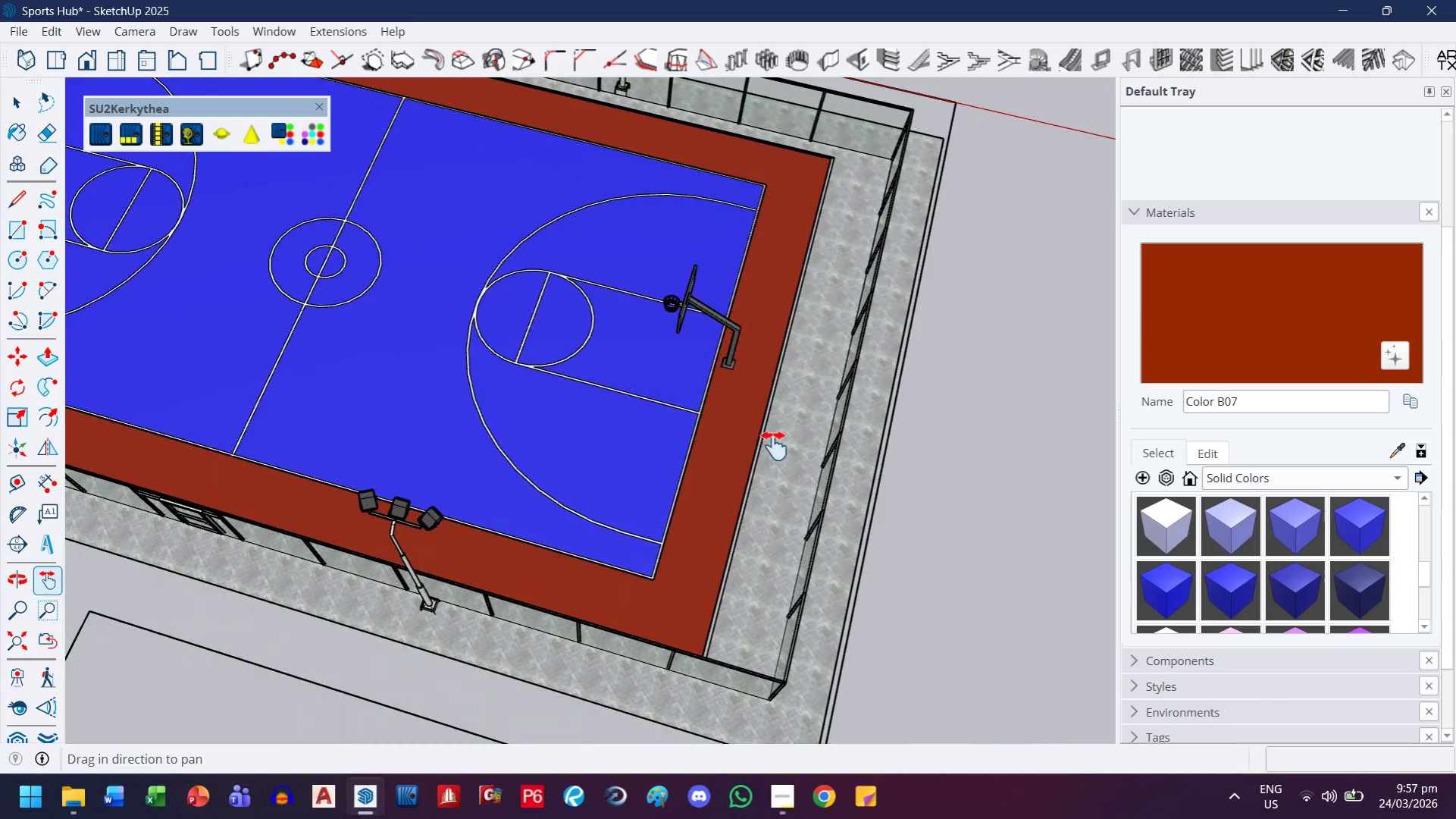 
left_click_drag(start_coordinate=[634, 607], to_coordinate=[452, 609])
 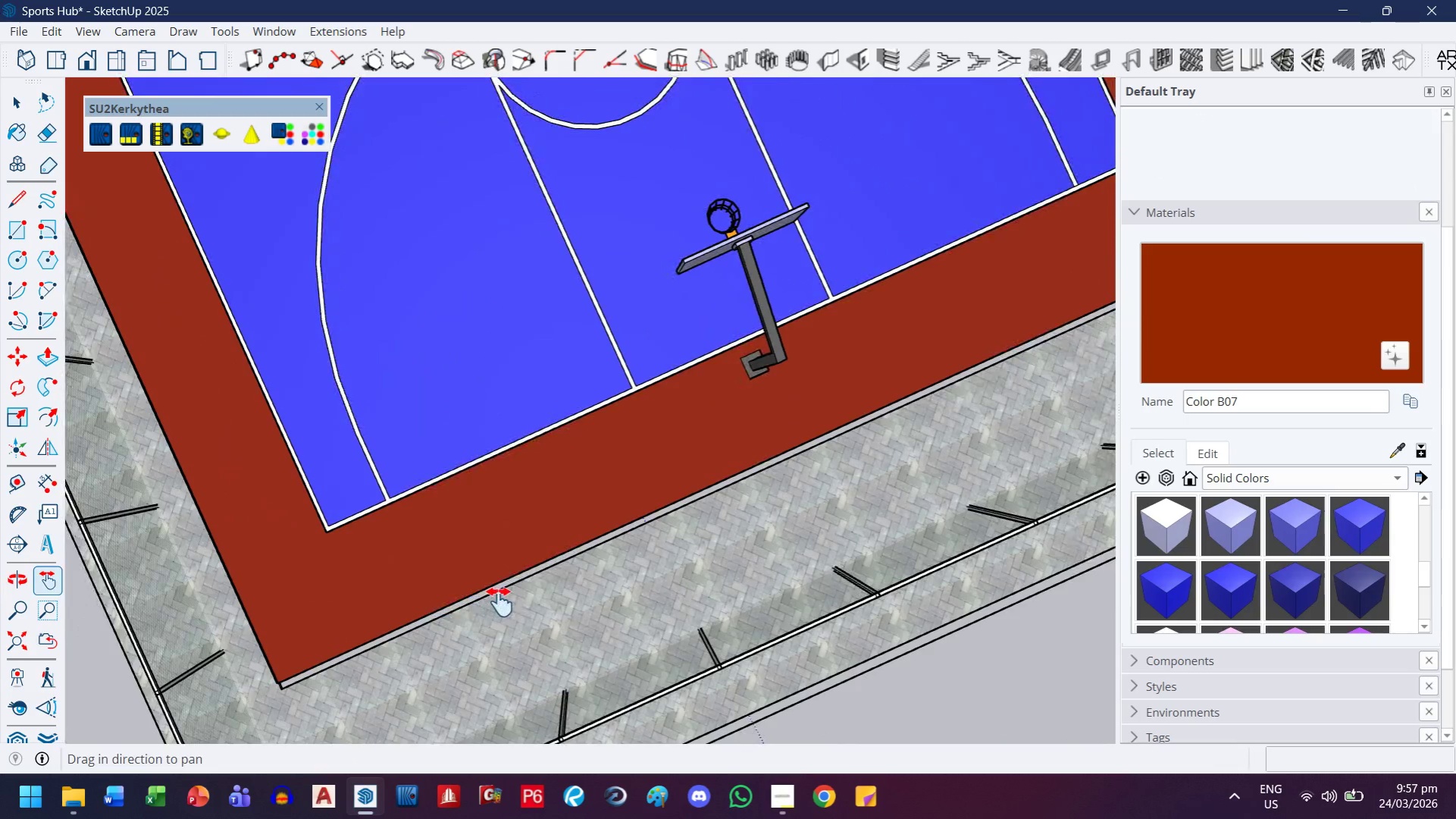 
scroll: coordinate [499, 602], scroll_direction: up, amount: 7.0
 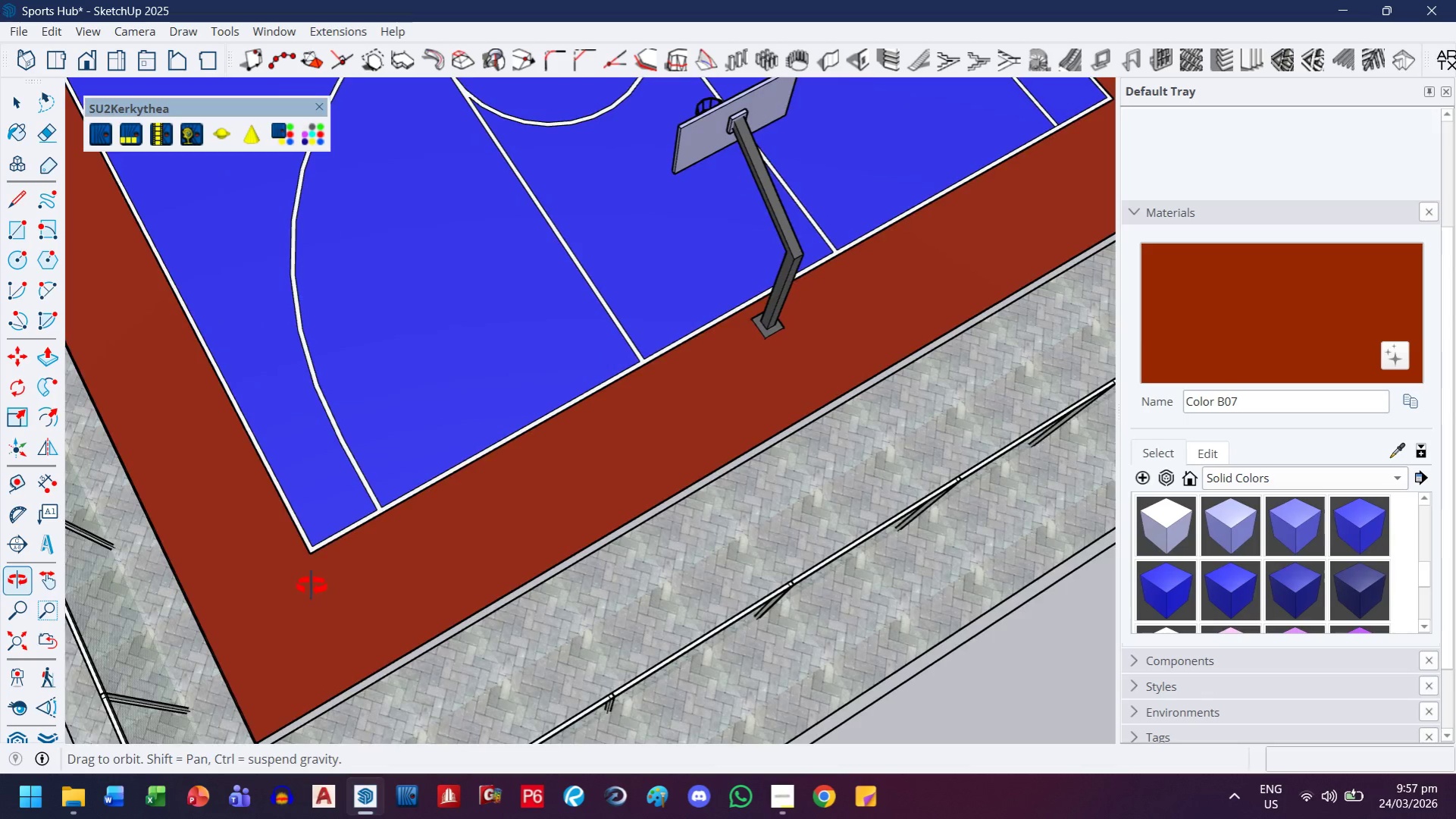 
type(gh)
 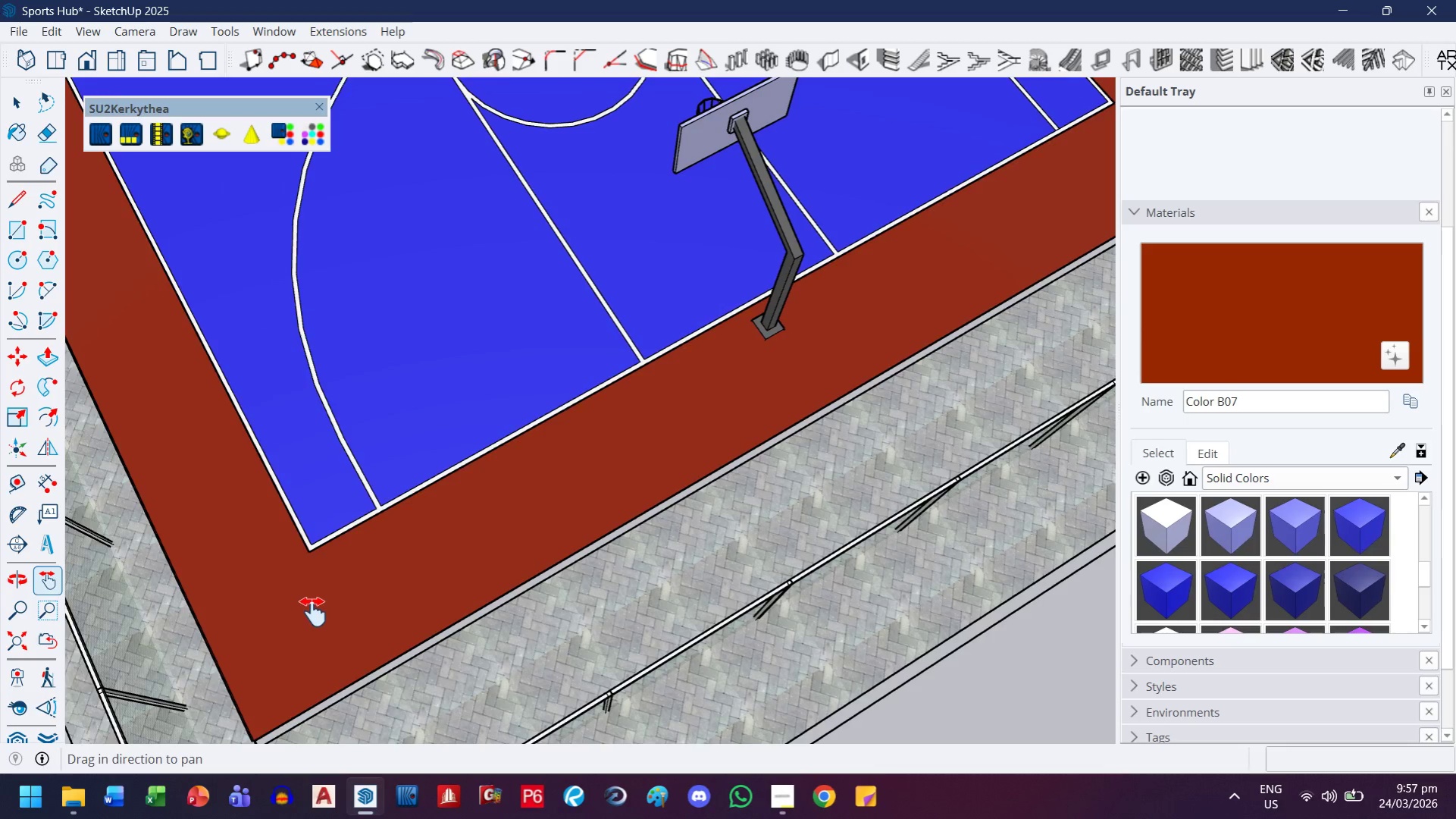 
left_click_drag(start_coordinate=[313, 625], to_coordinate=[401, 406])
 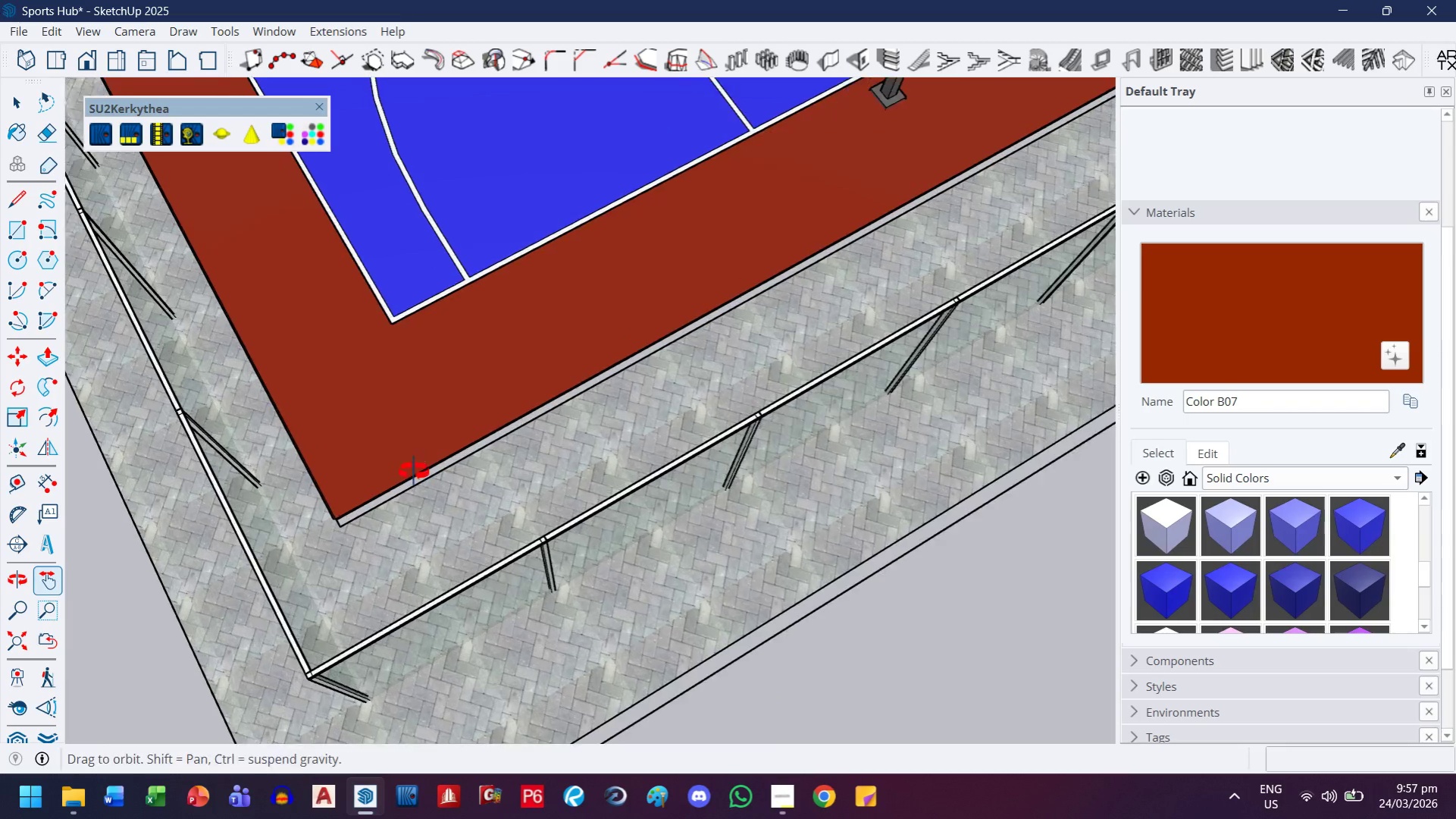 
scroll: coordinate [258, 390], scroll_direction: up, amount: 19.0
 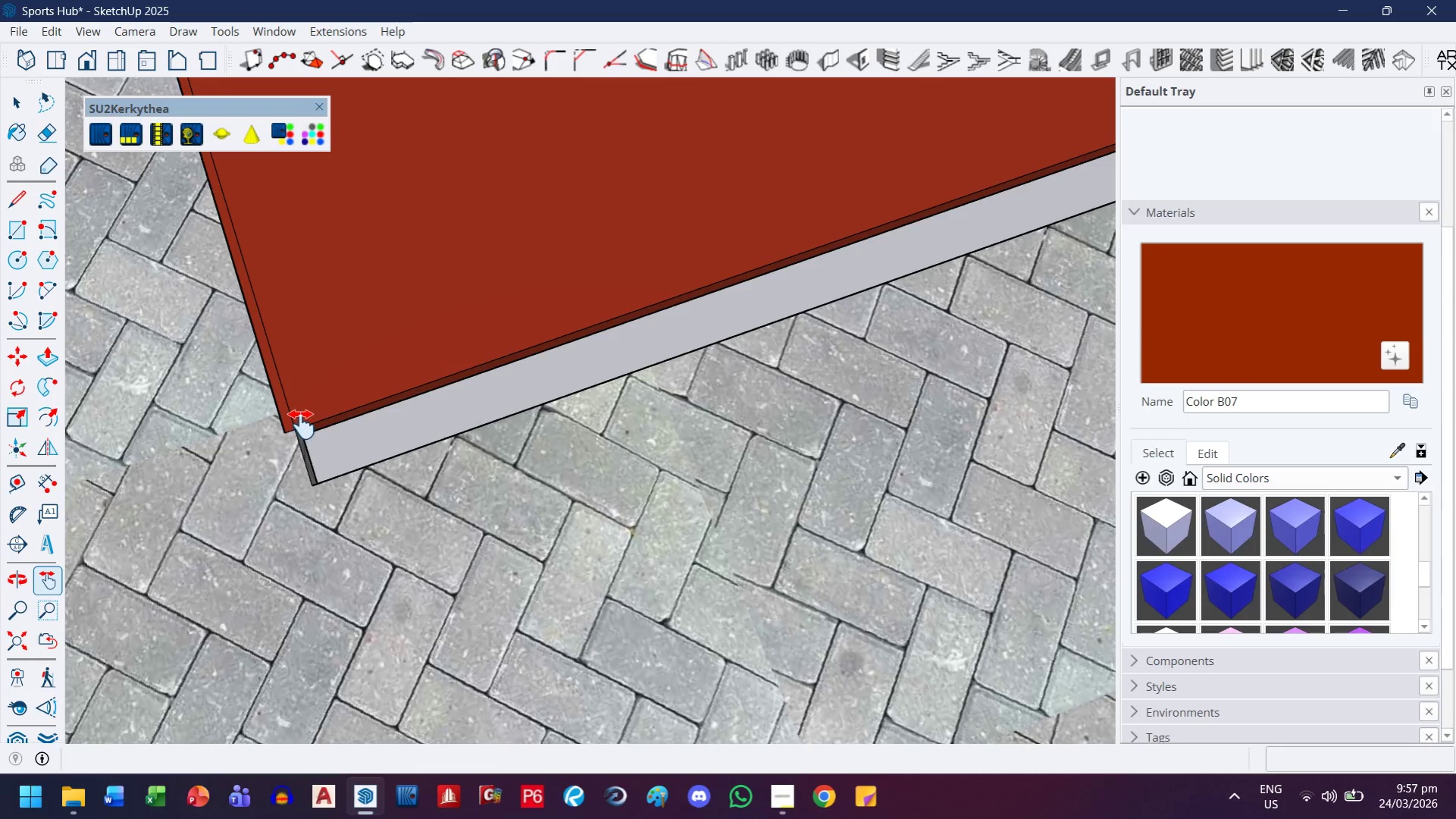 
key(M)
 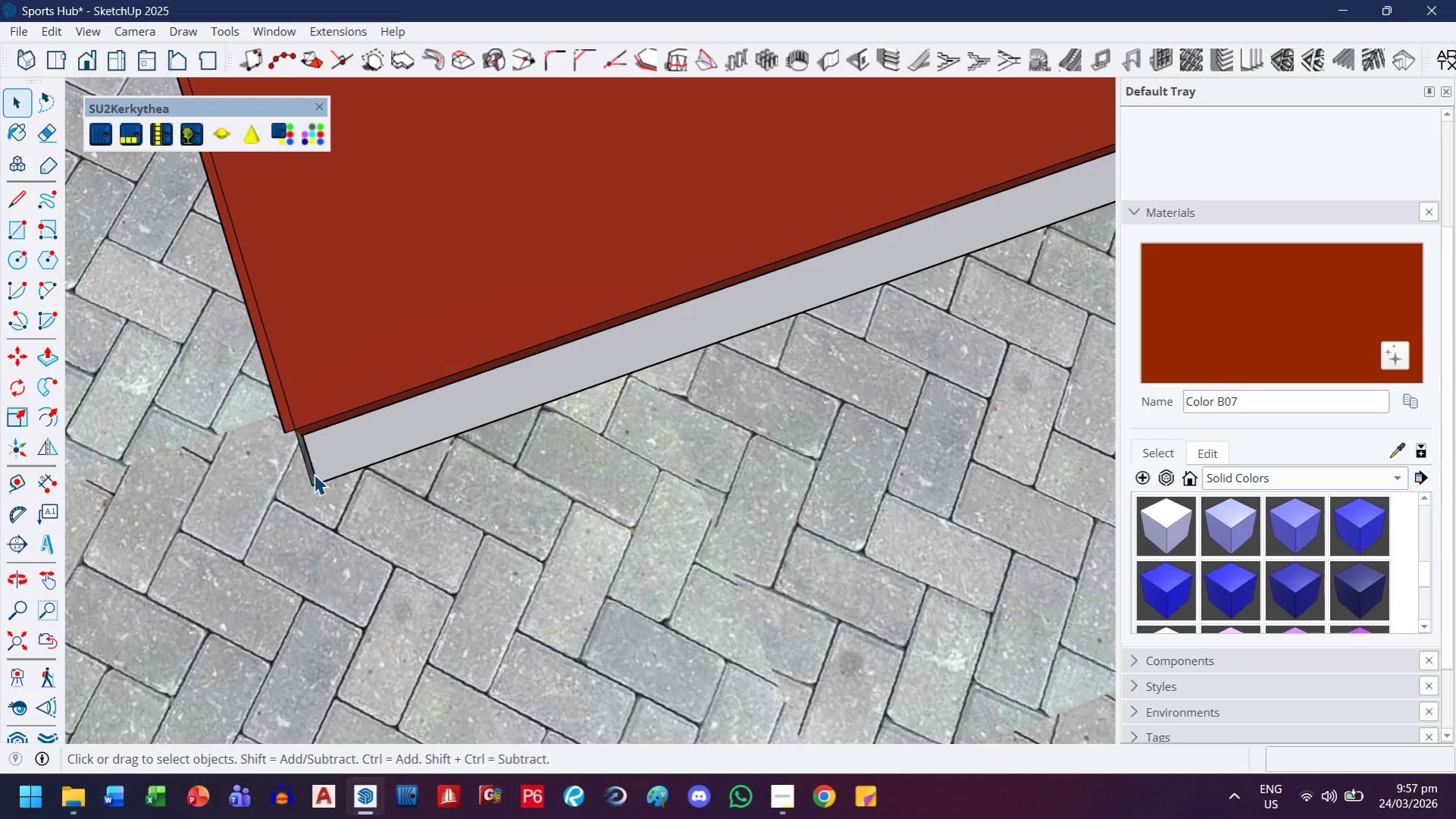 
left_click([302, 491])
 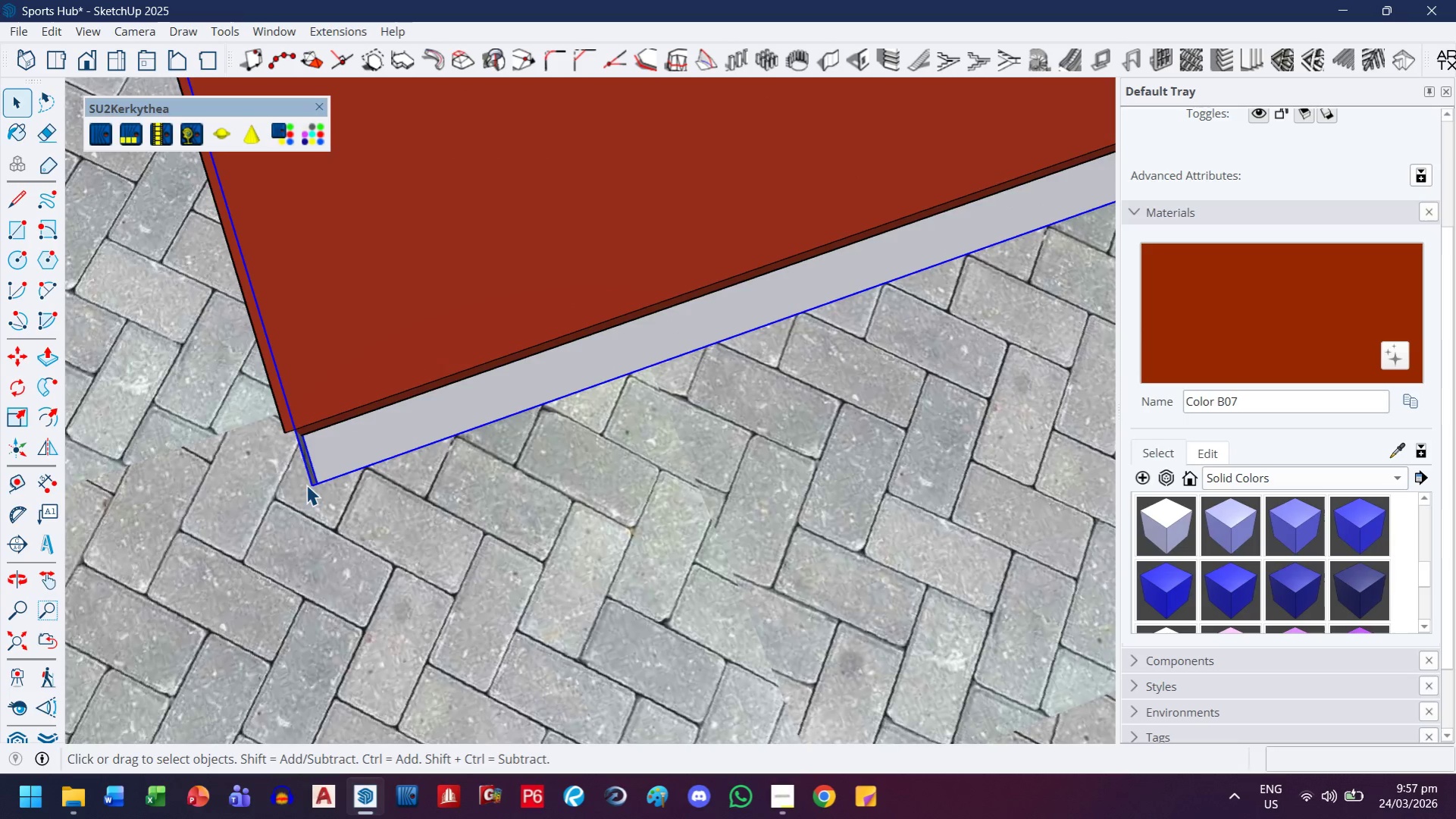 
key(M)
 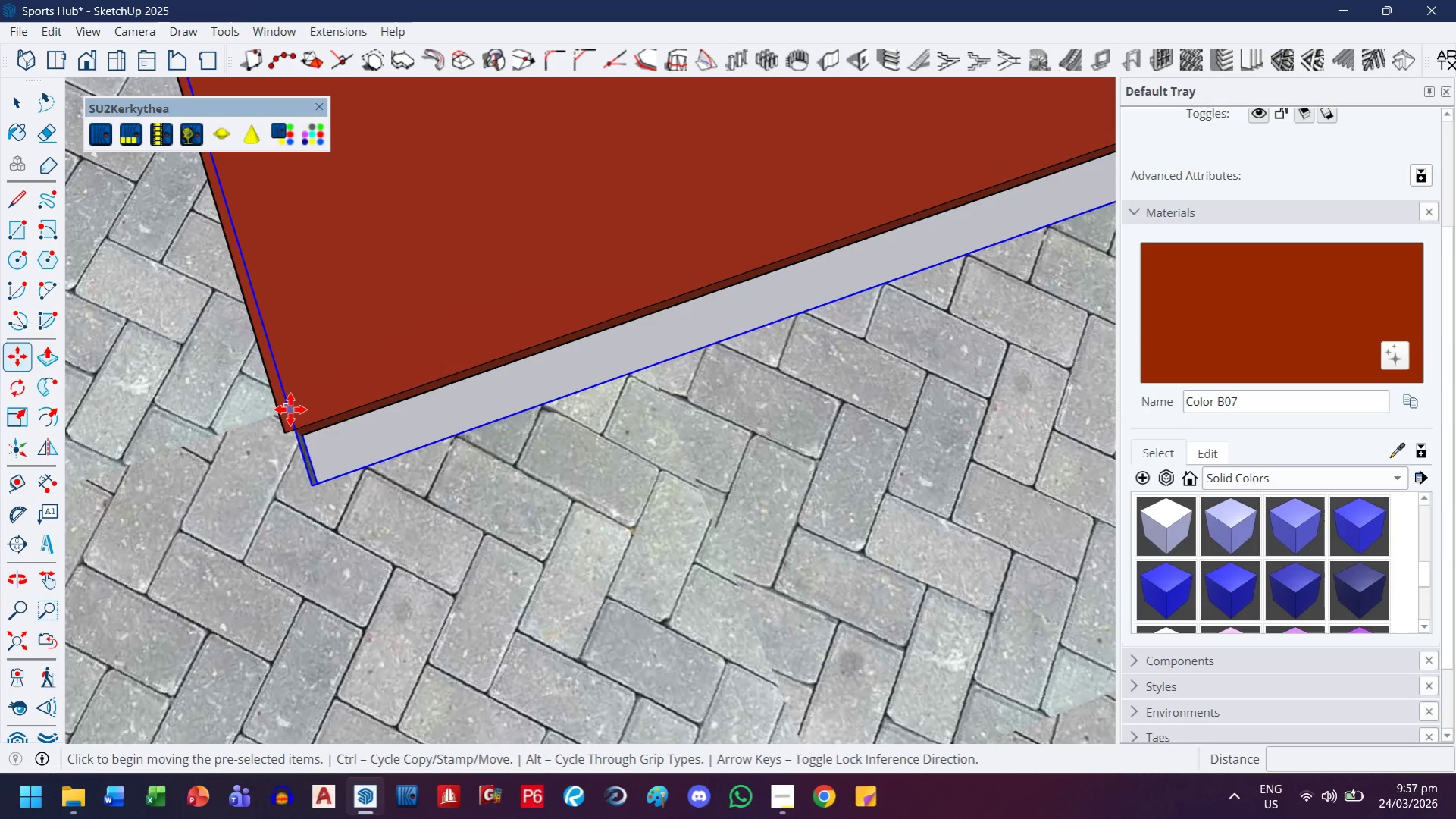 
left_click([290, 410])
 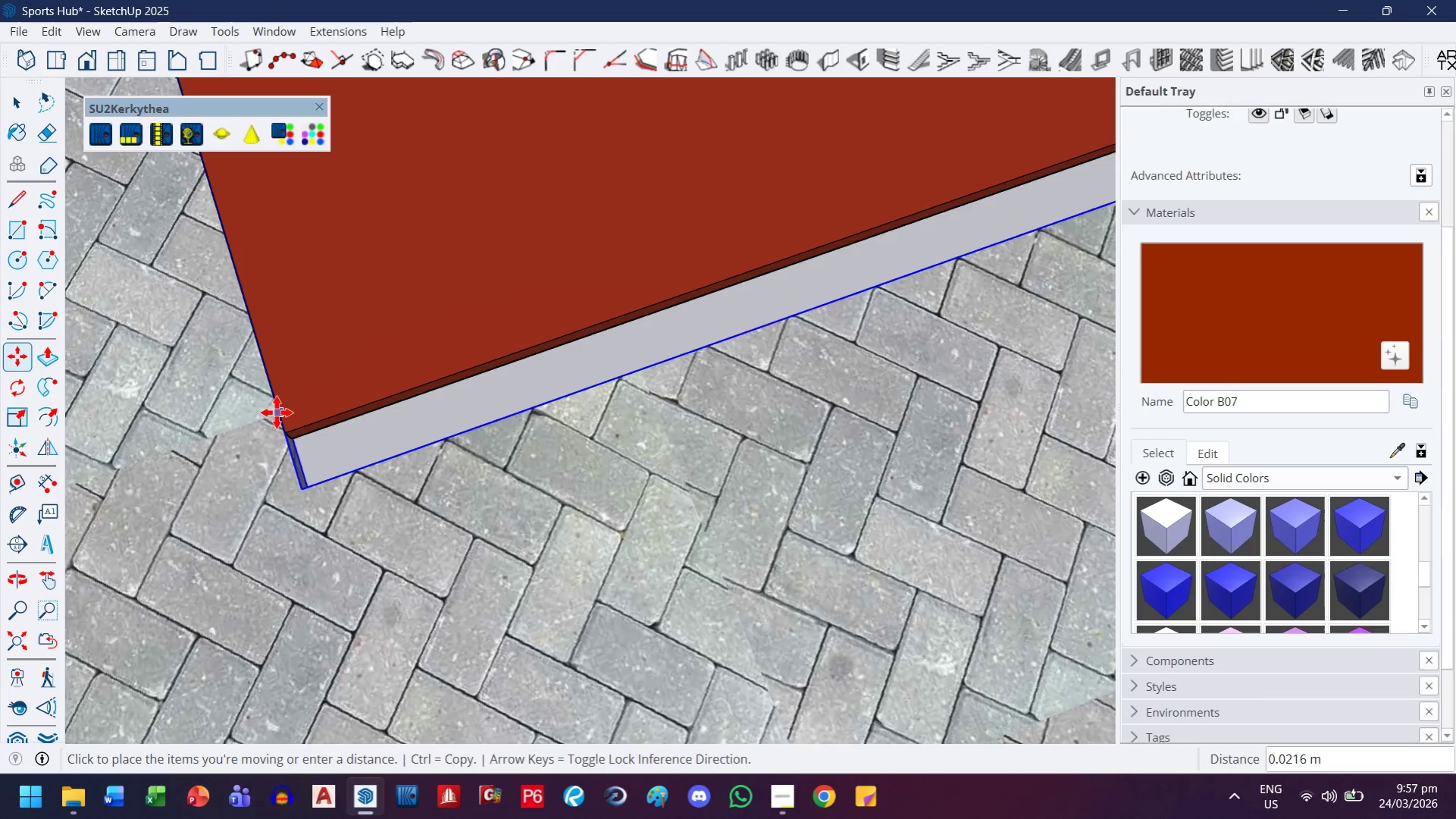 
left_click([277, 413])
 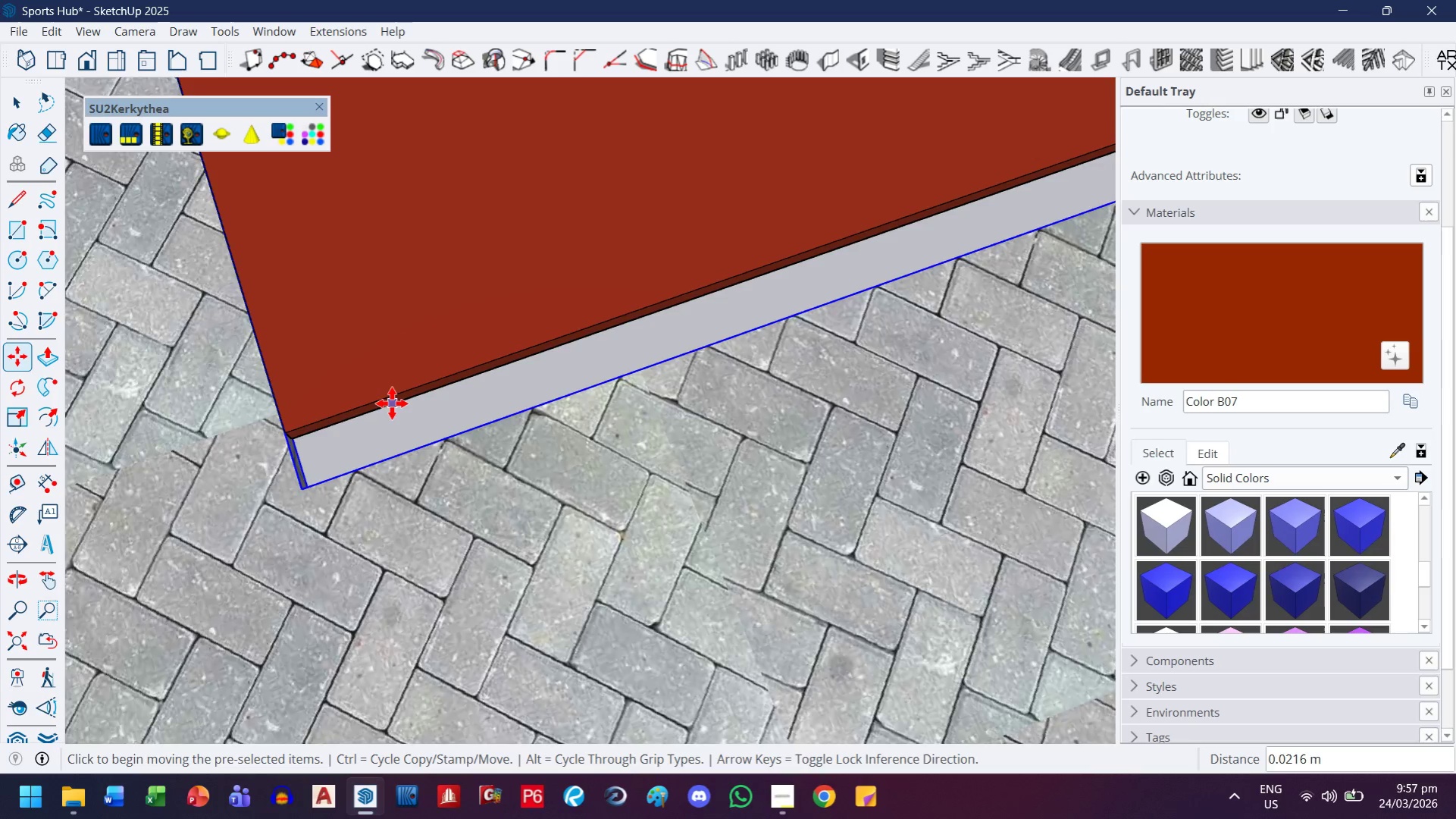 
key(H)
 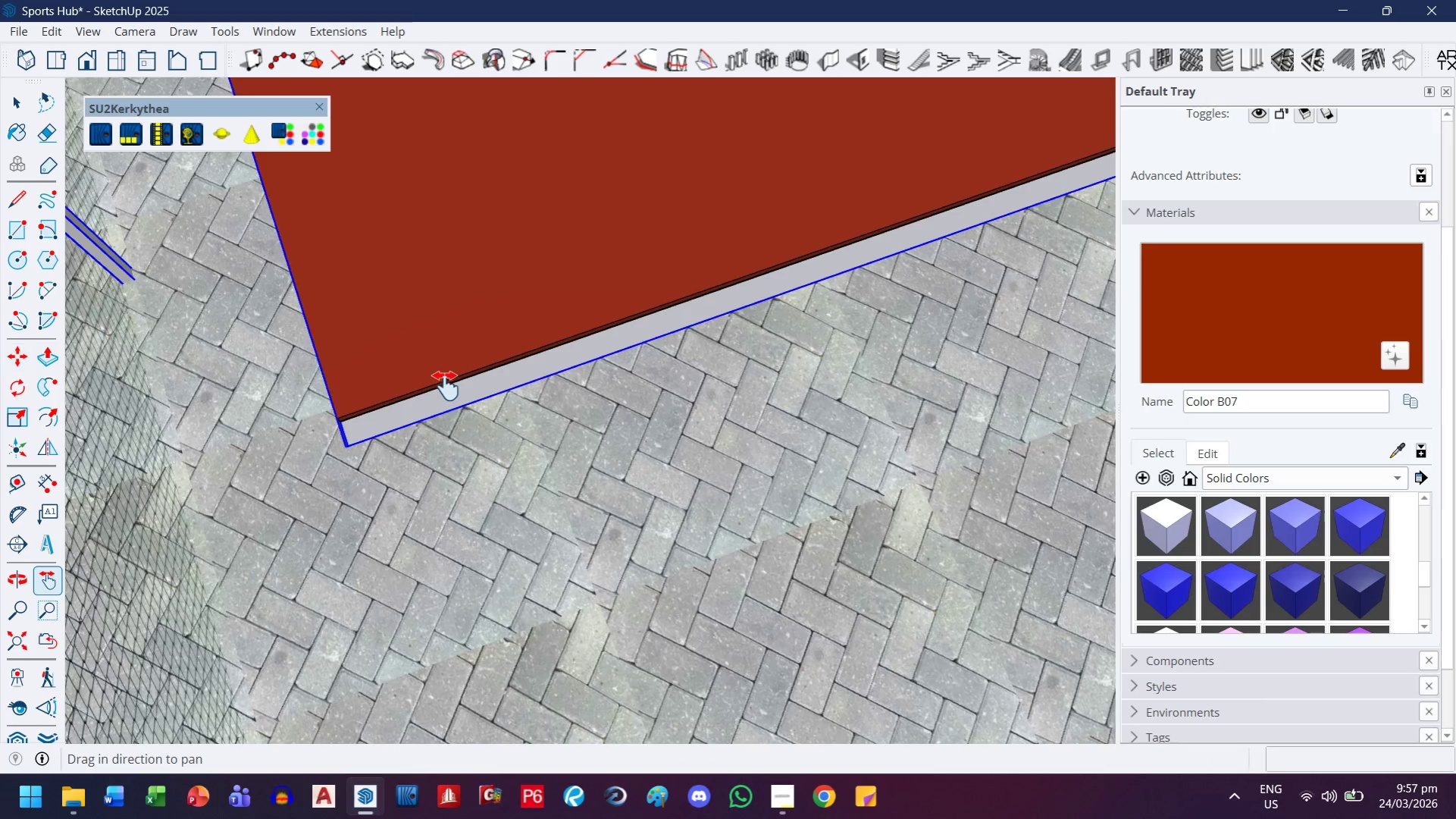 
left_click_drag(start_coordinate=[446, 384], to_coordinate=[319, 475])
 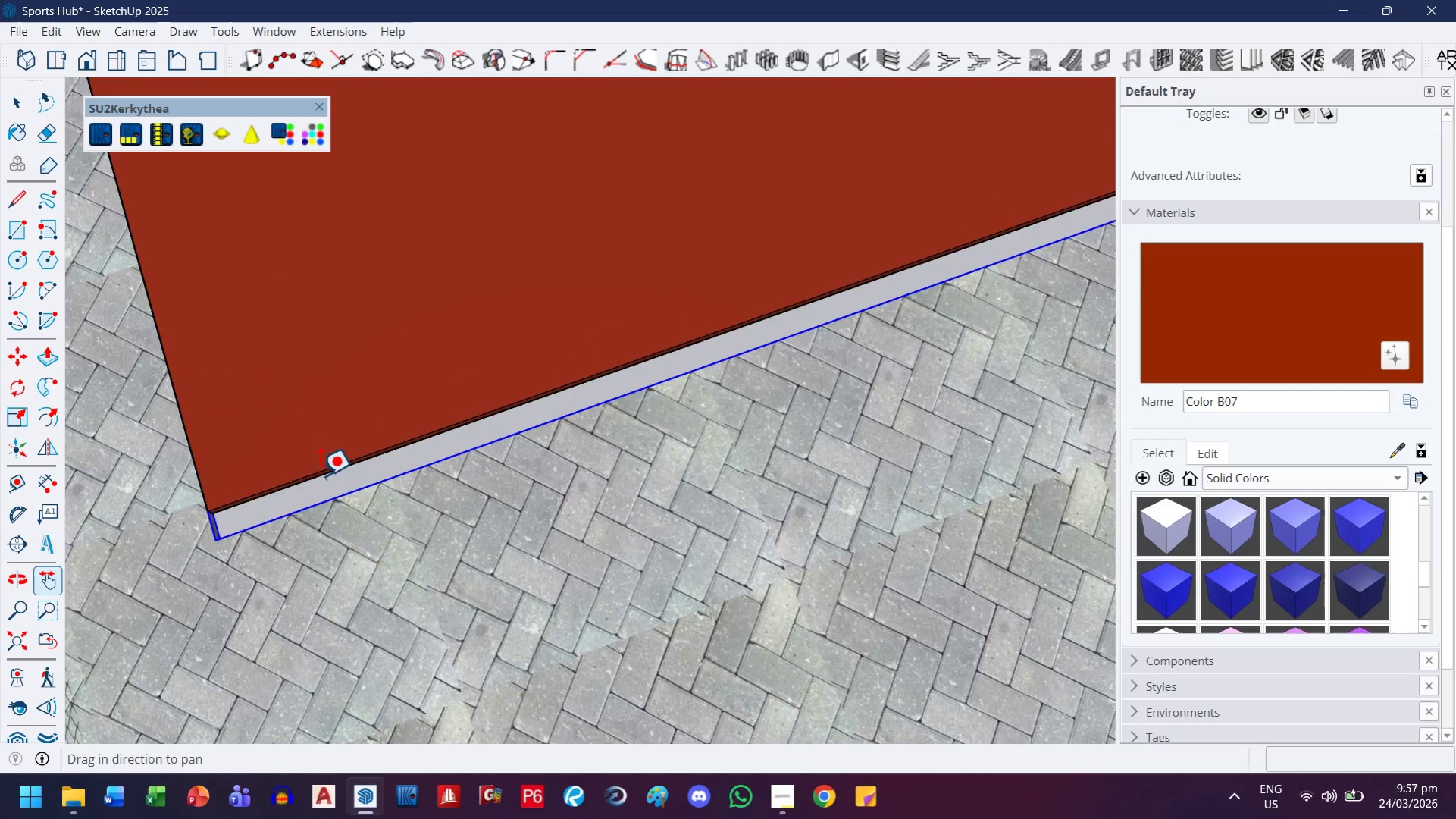 
scroll: coordinate [391, 403], scroll_direction: down, amount: 7.0
 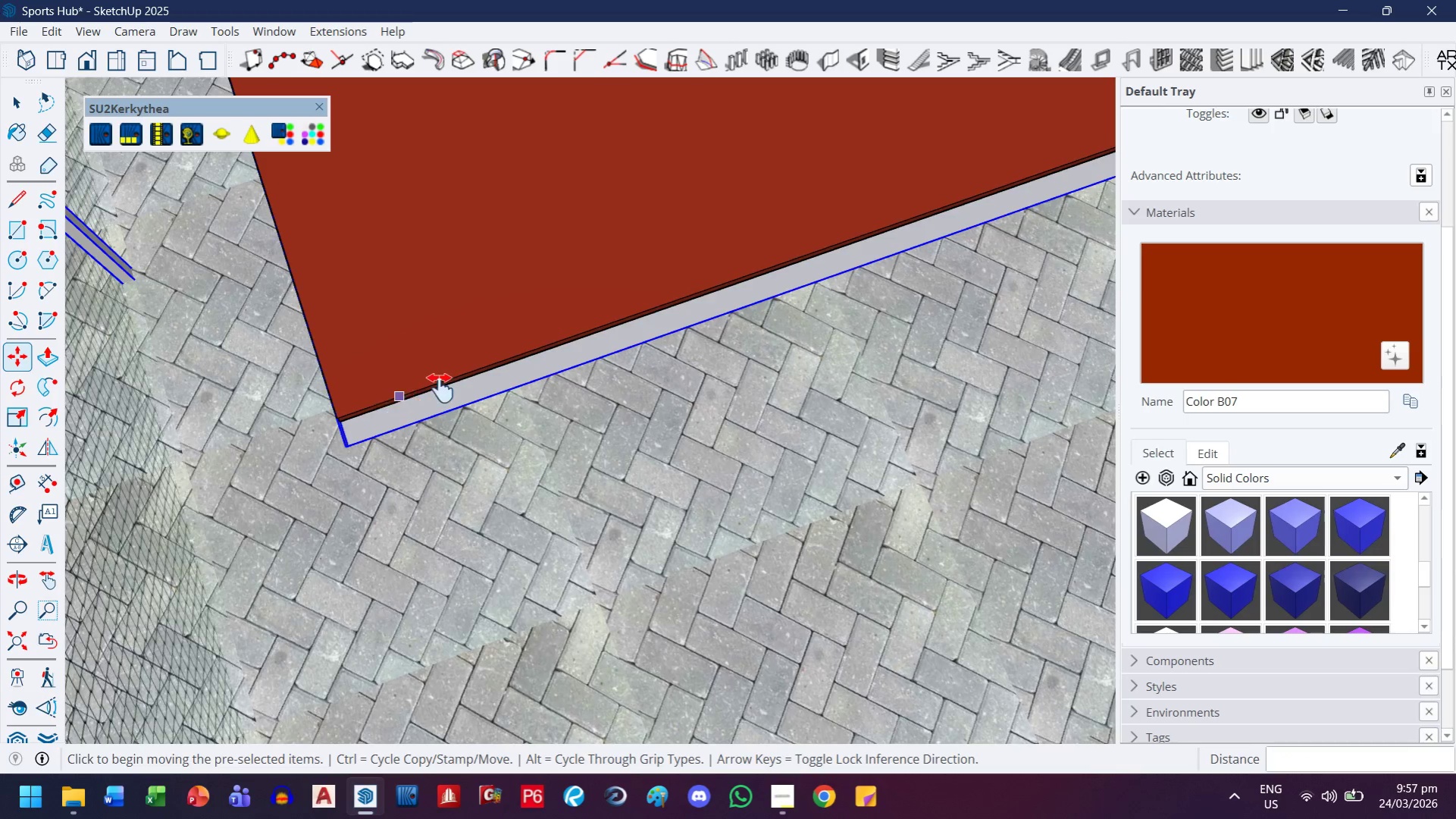 
key(T)
 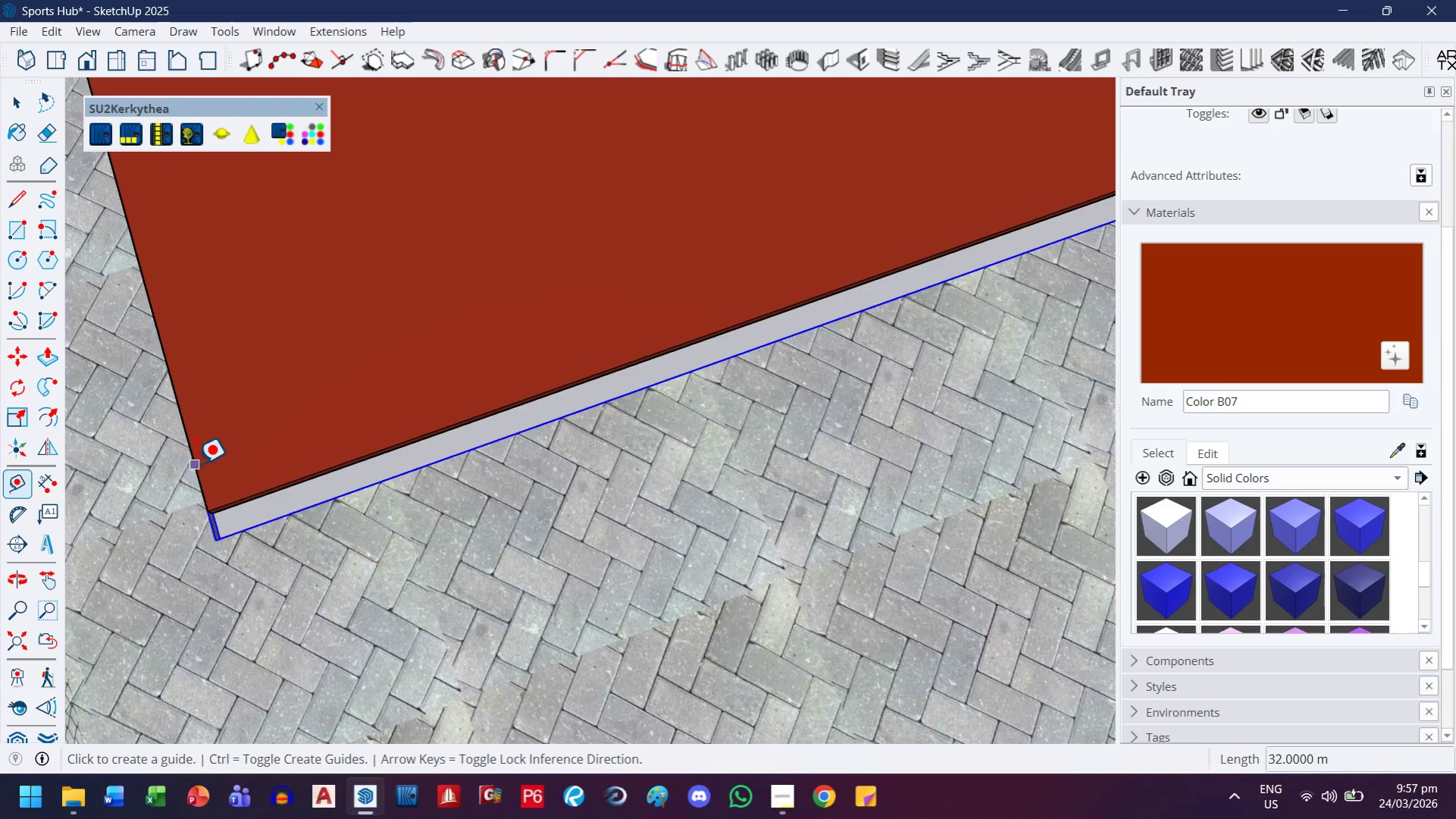 
left_click([193, 464])
 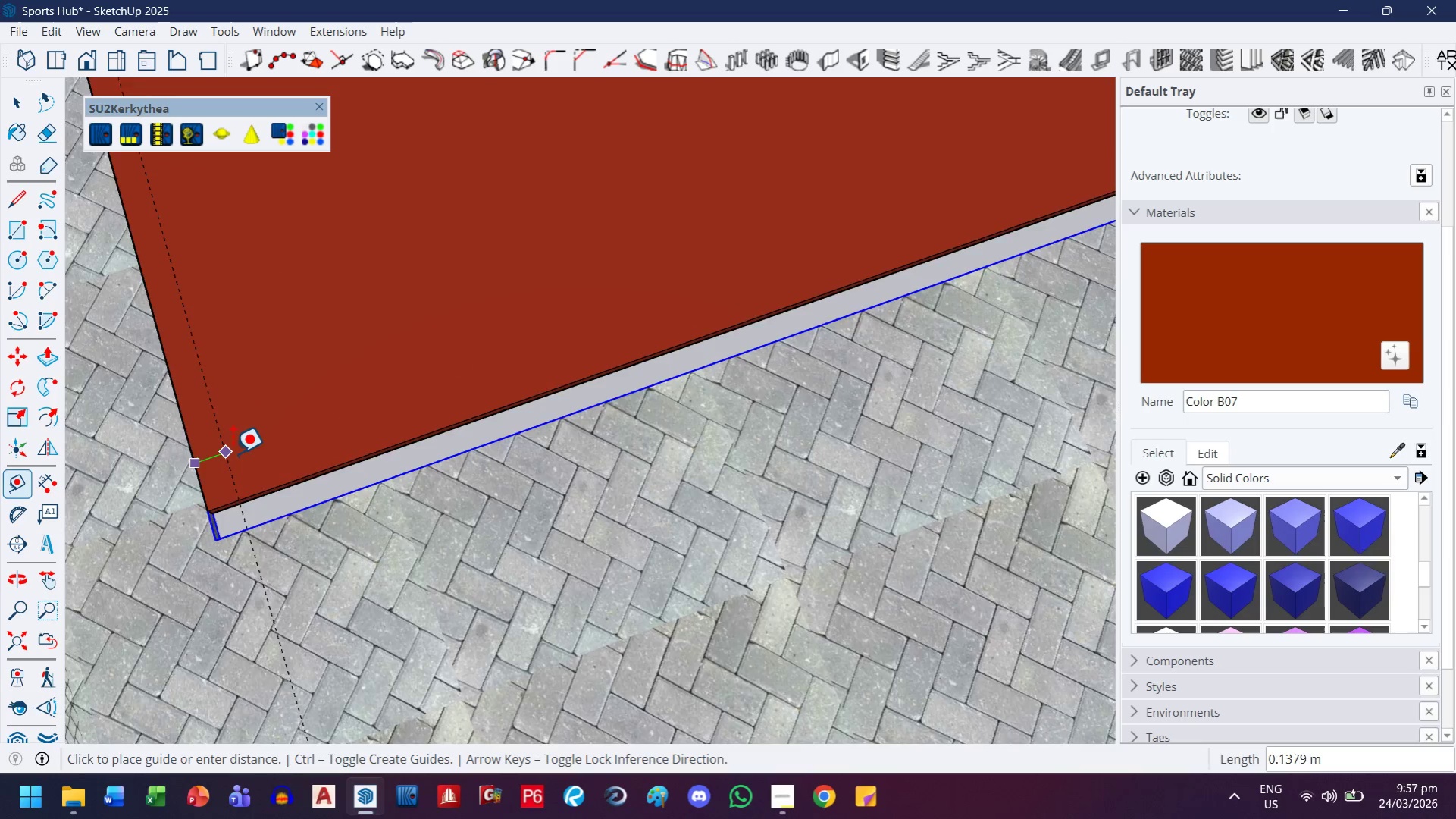 
key(H)
 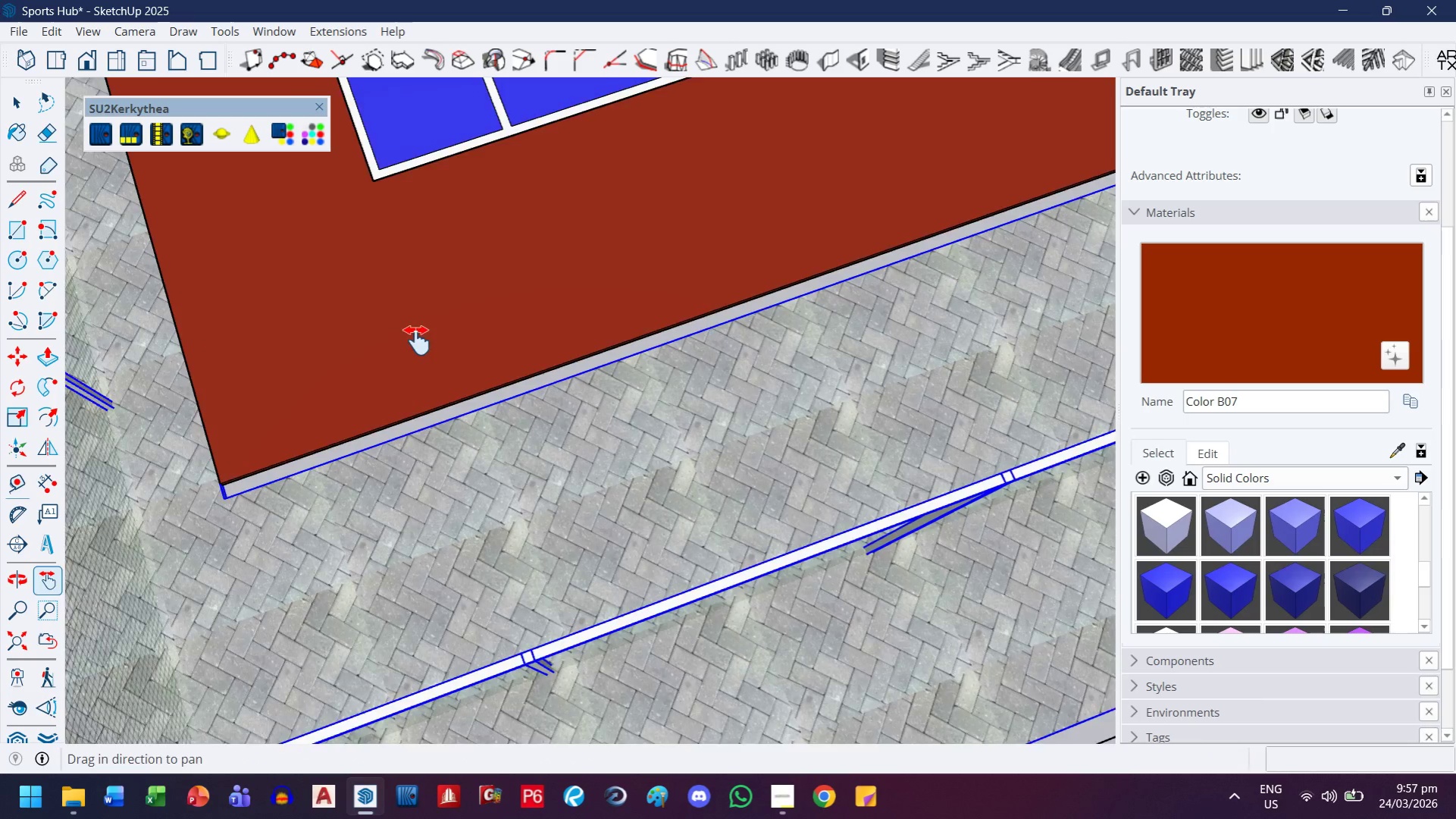 
left_click_drag(start_coordinate=[421, 331], to_coordinate=[0, 615])
 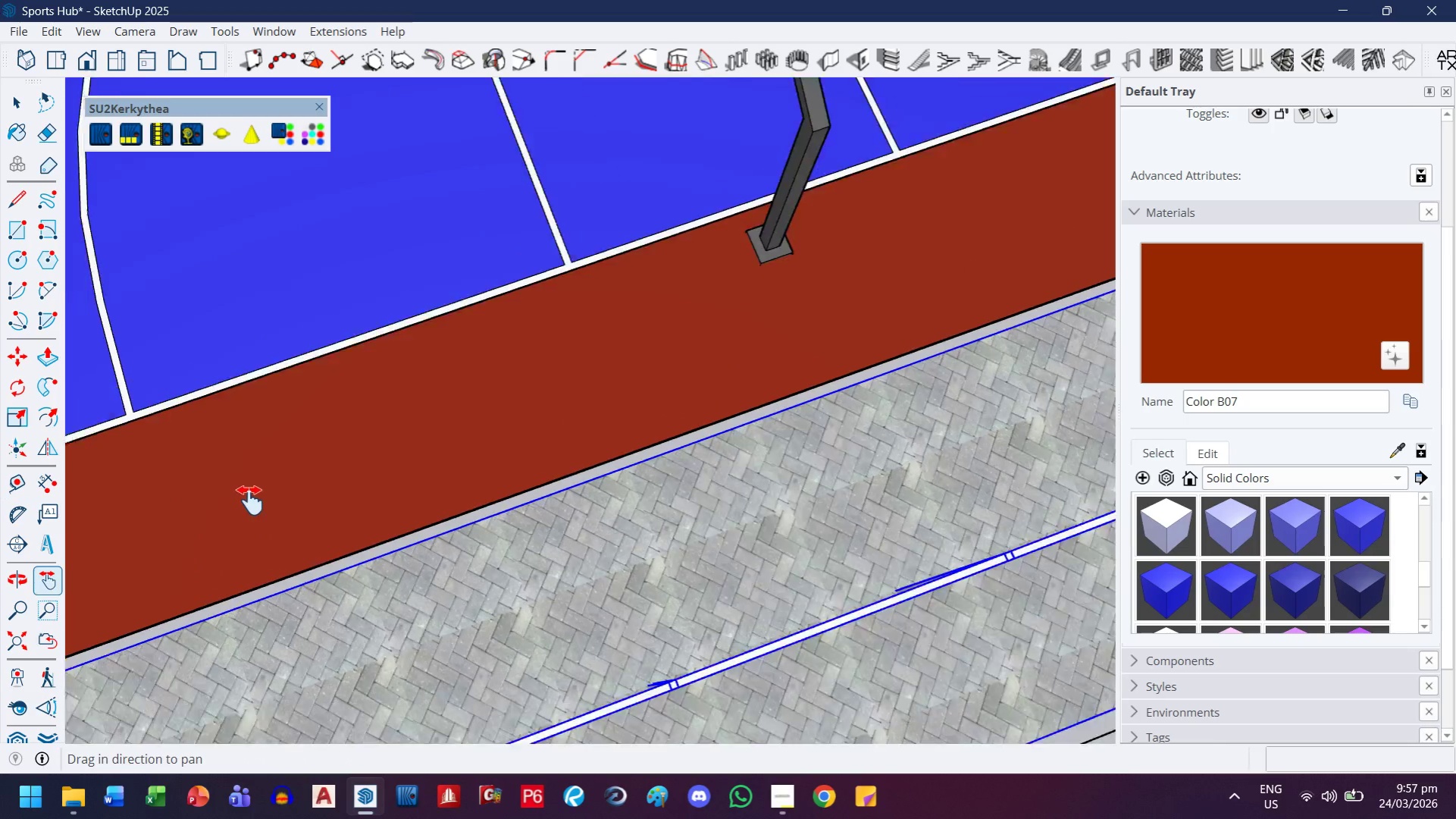 
scroll: coordinate [235, 453], scroll_direction: down, amount: 8.0
 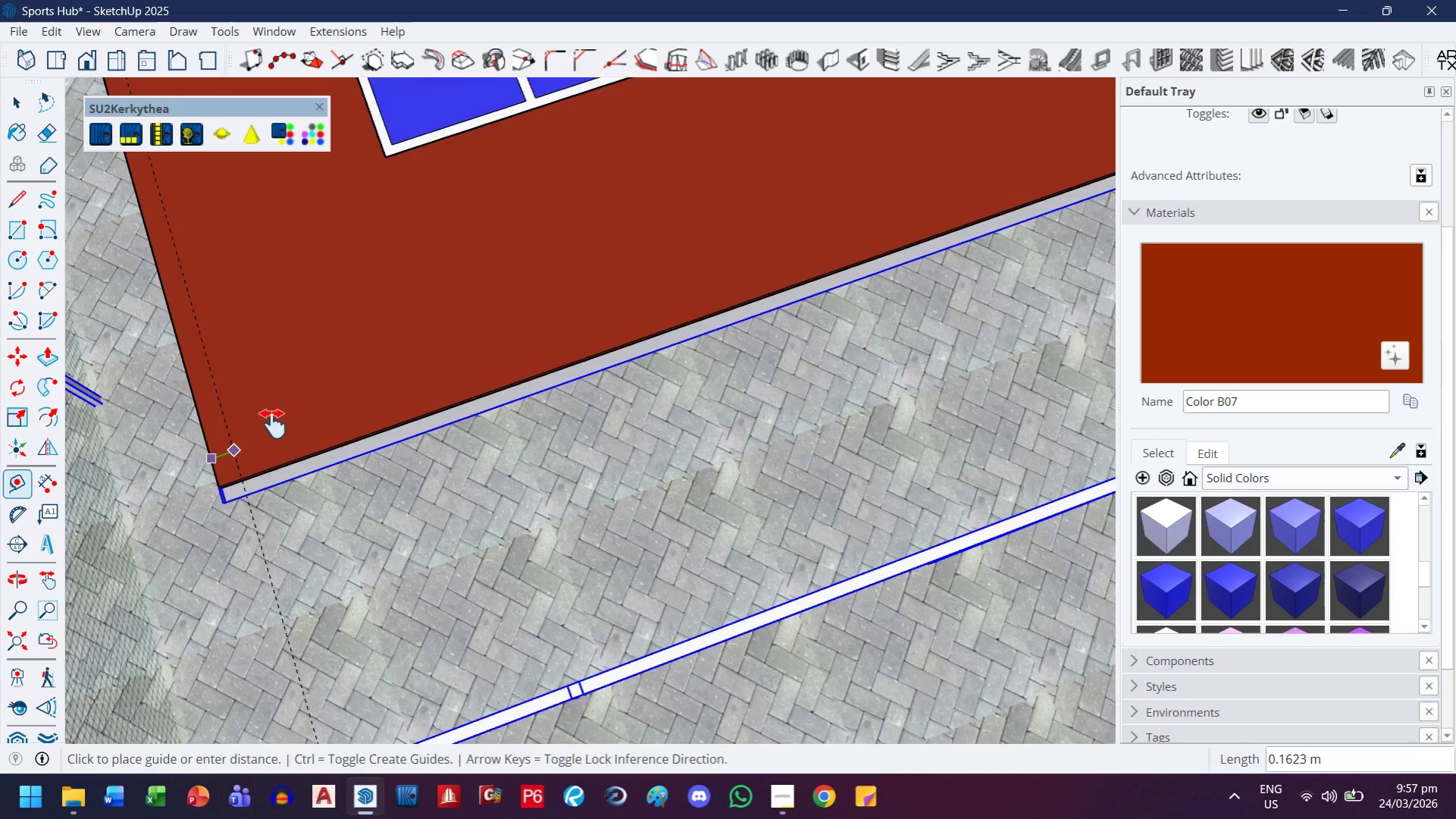 
left_click_drag(start_coordinate=[616, 356], to_coordinate=[289, 510])
 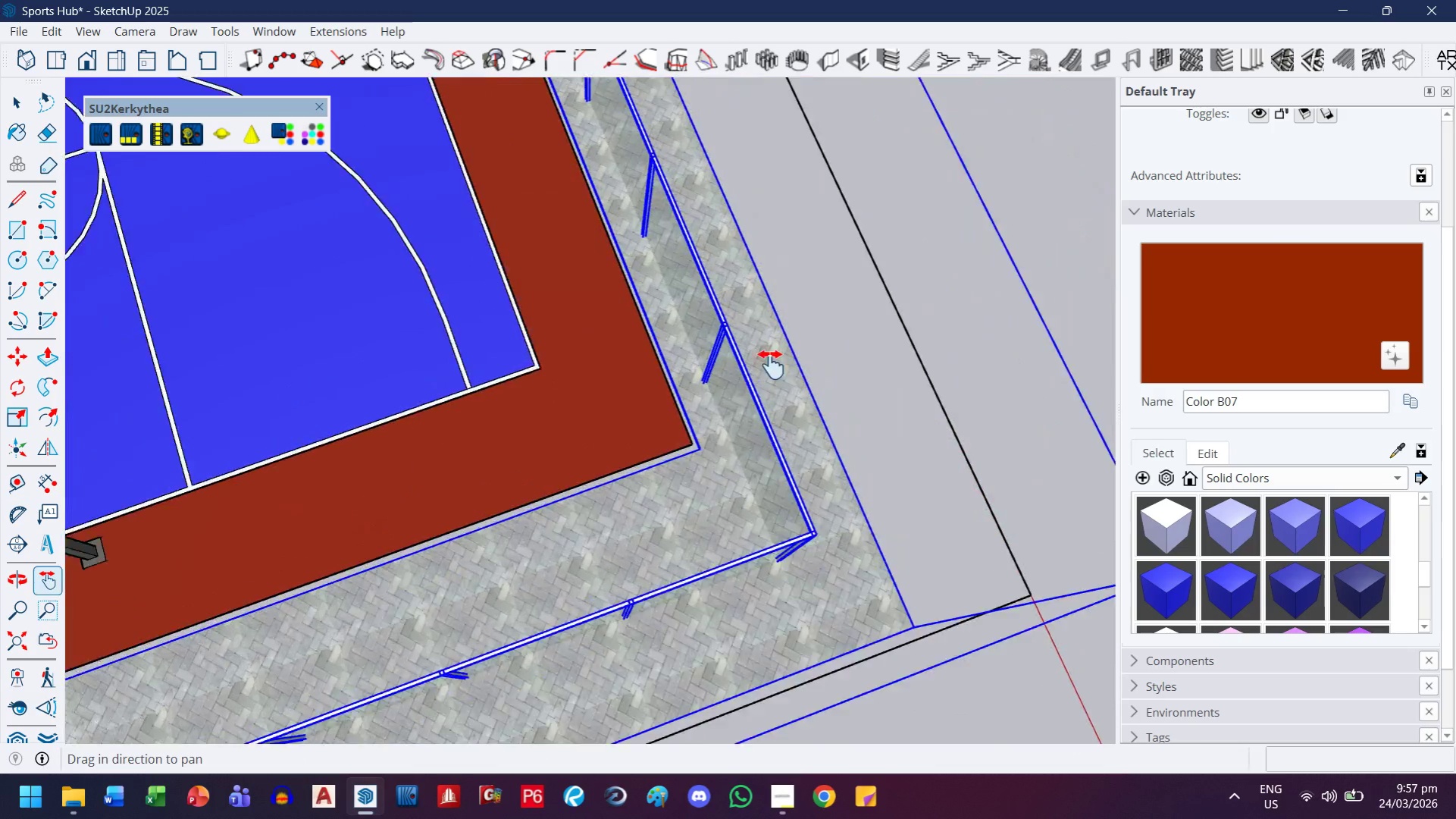 
scroll: coordinate [338, 482], scroll_direction: down, amount: 9.0
 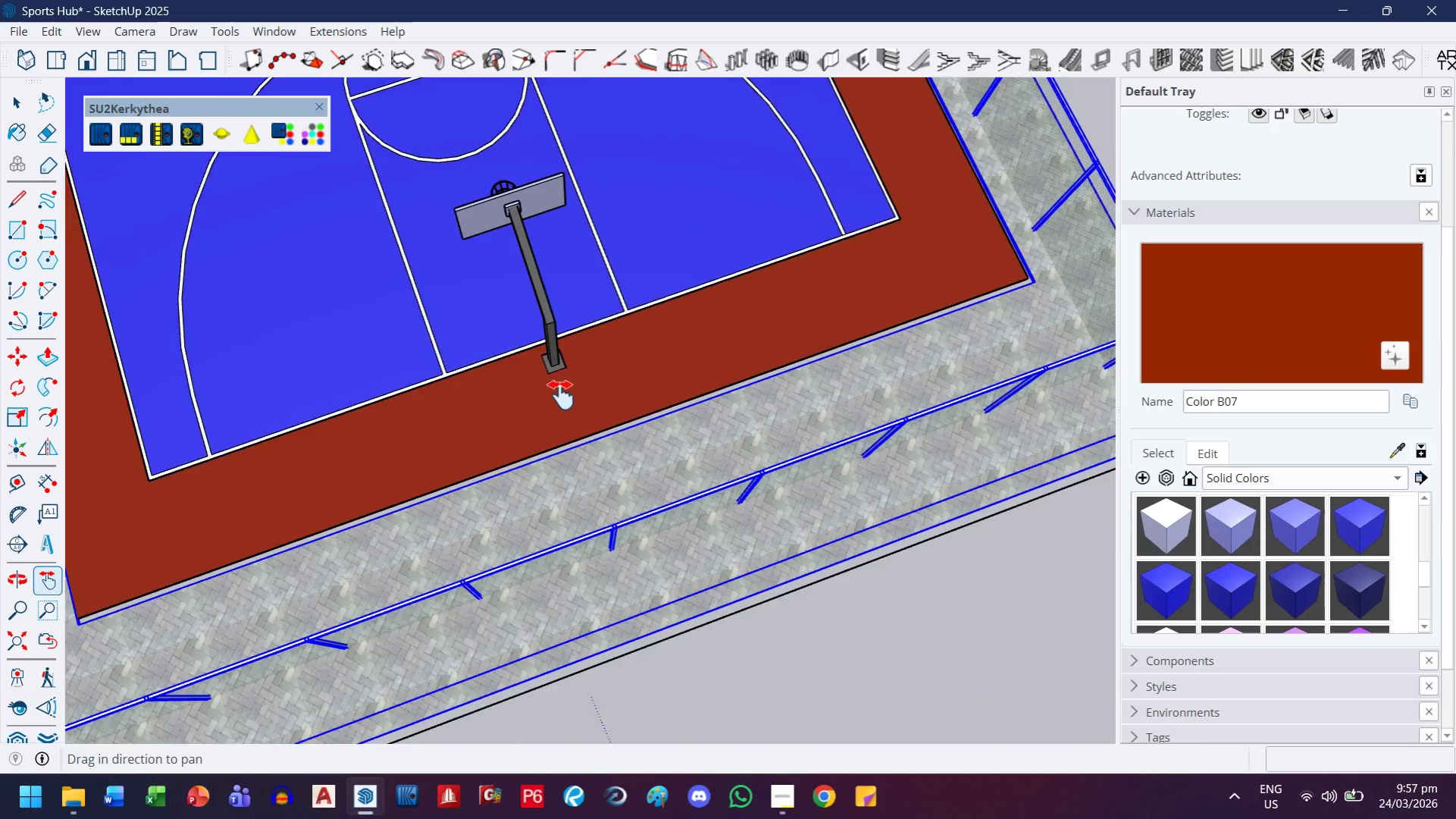 
key(Escape)
 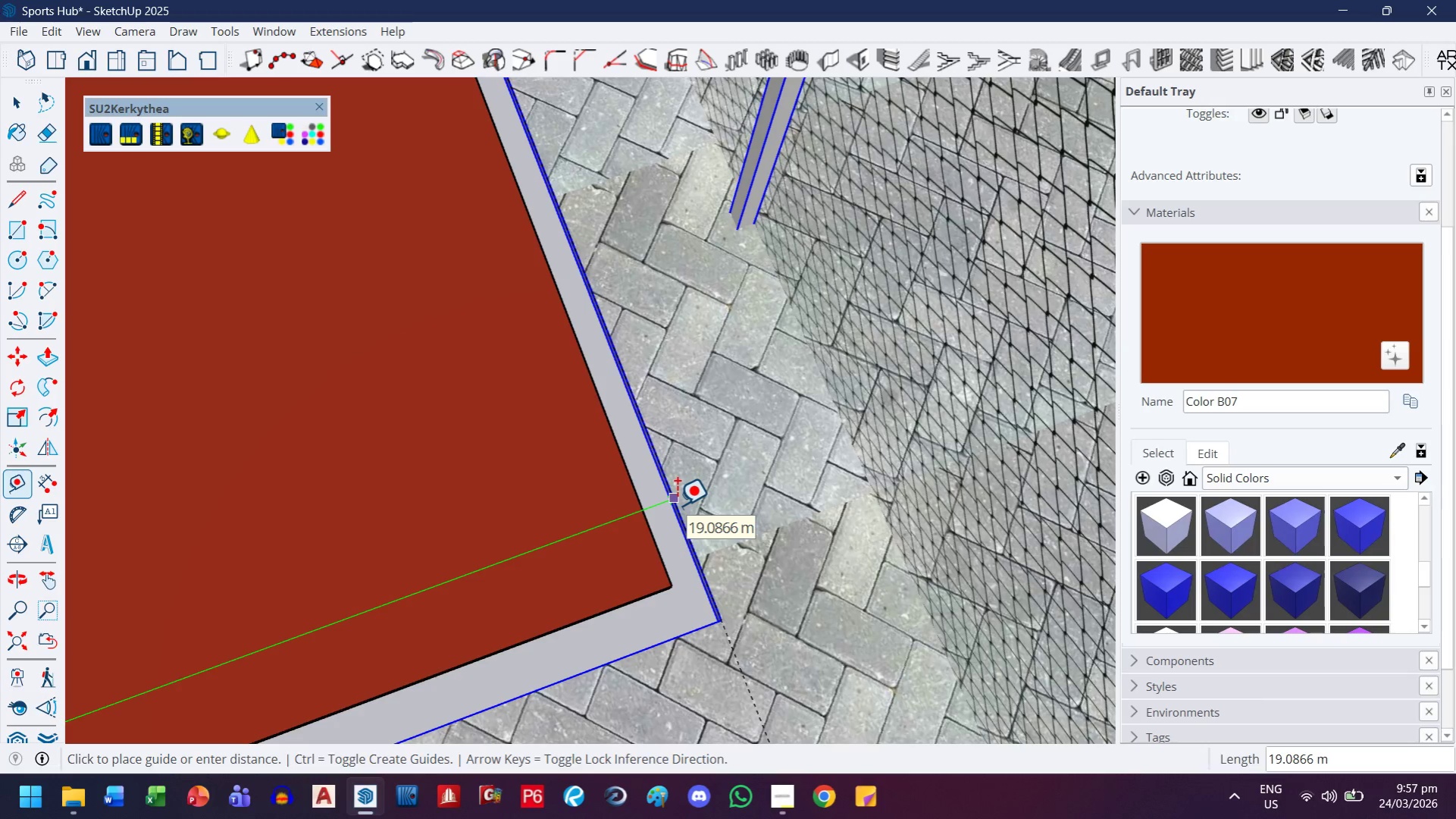 
scroll: coordinate [650, 457], scroll_direction: up, amount: 19.0
 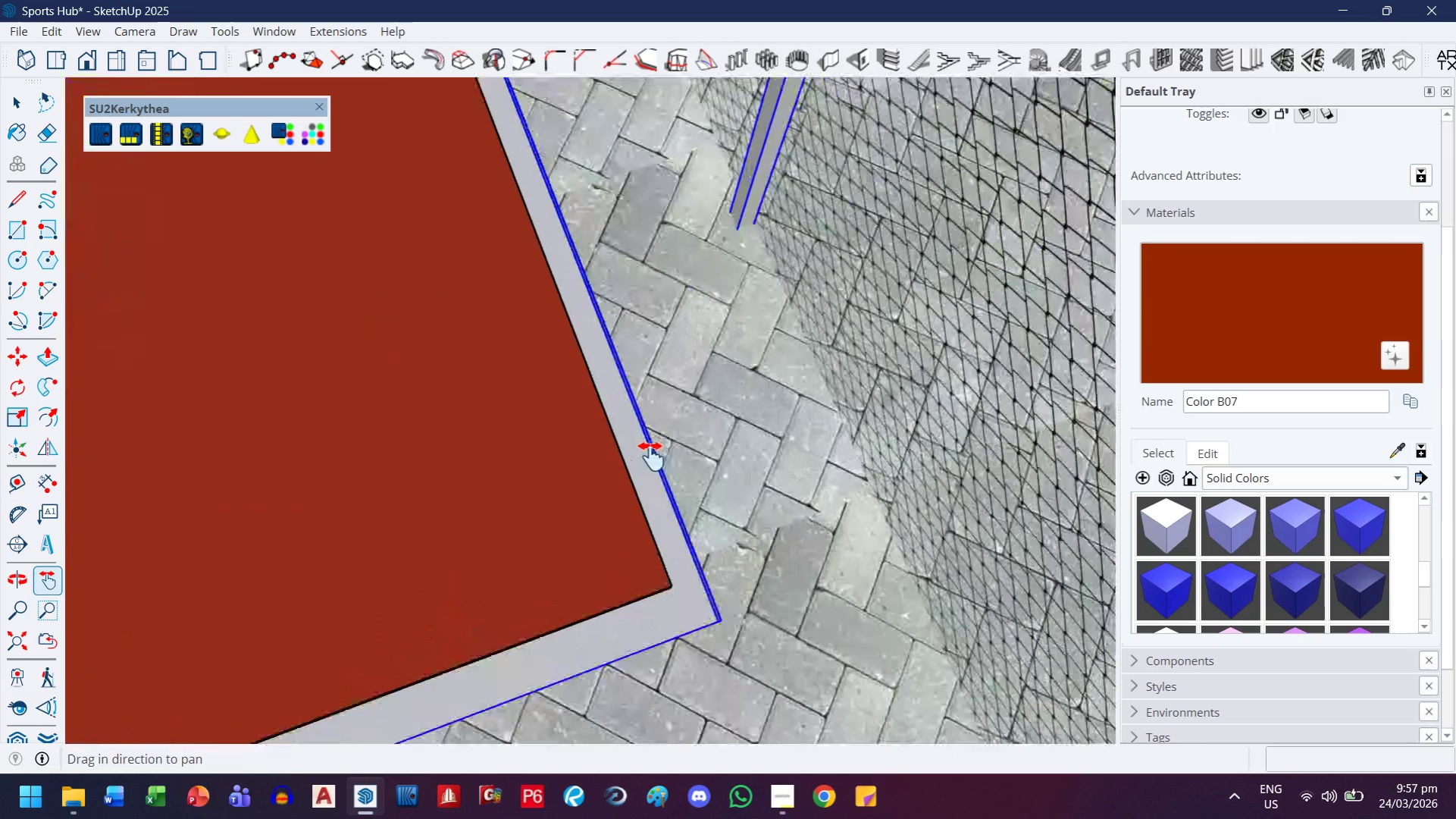 
wait(20.32)
 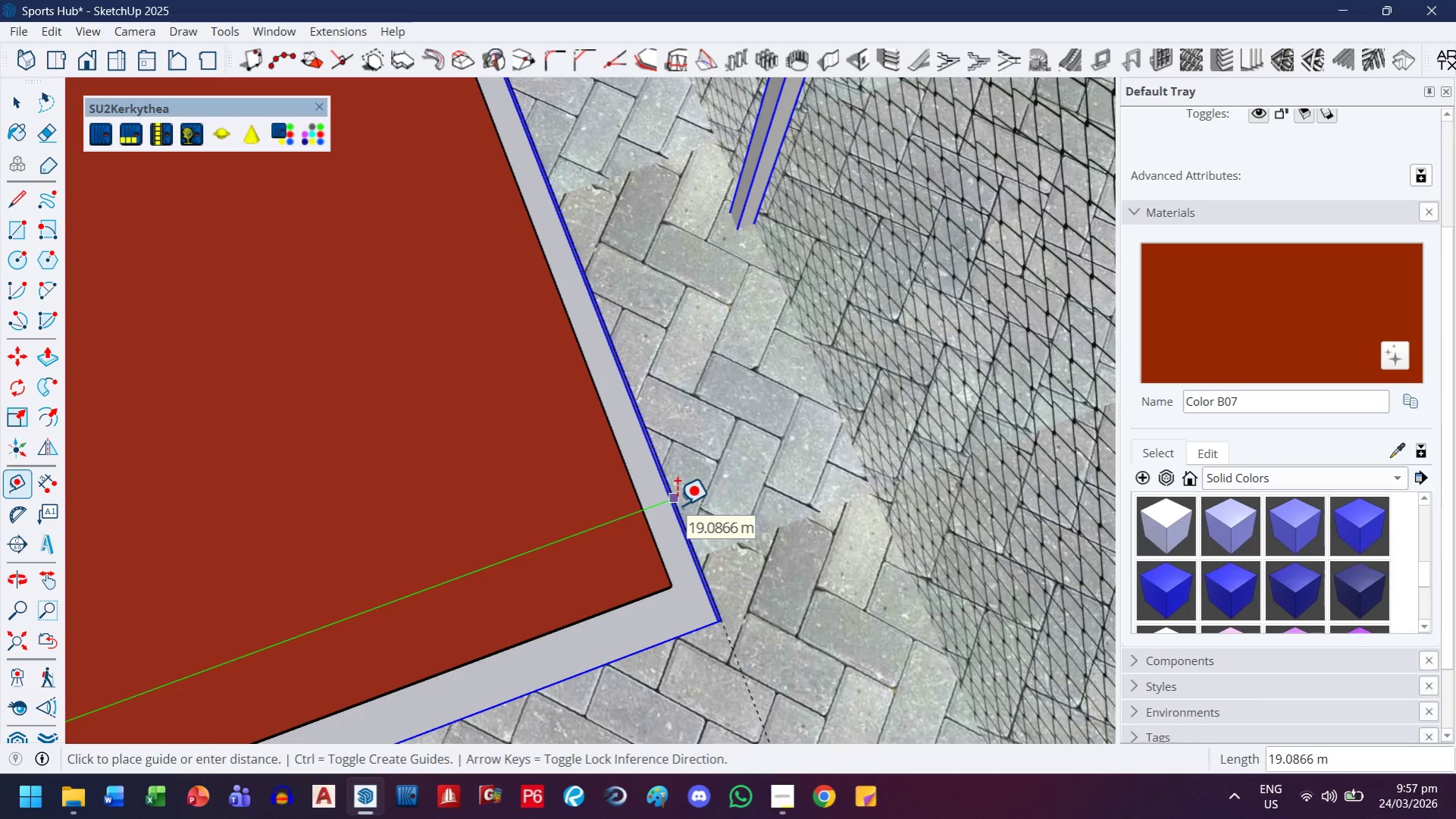 
key(Escape)
 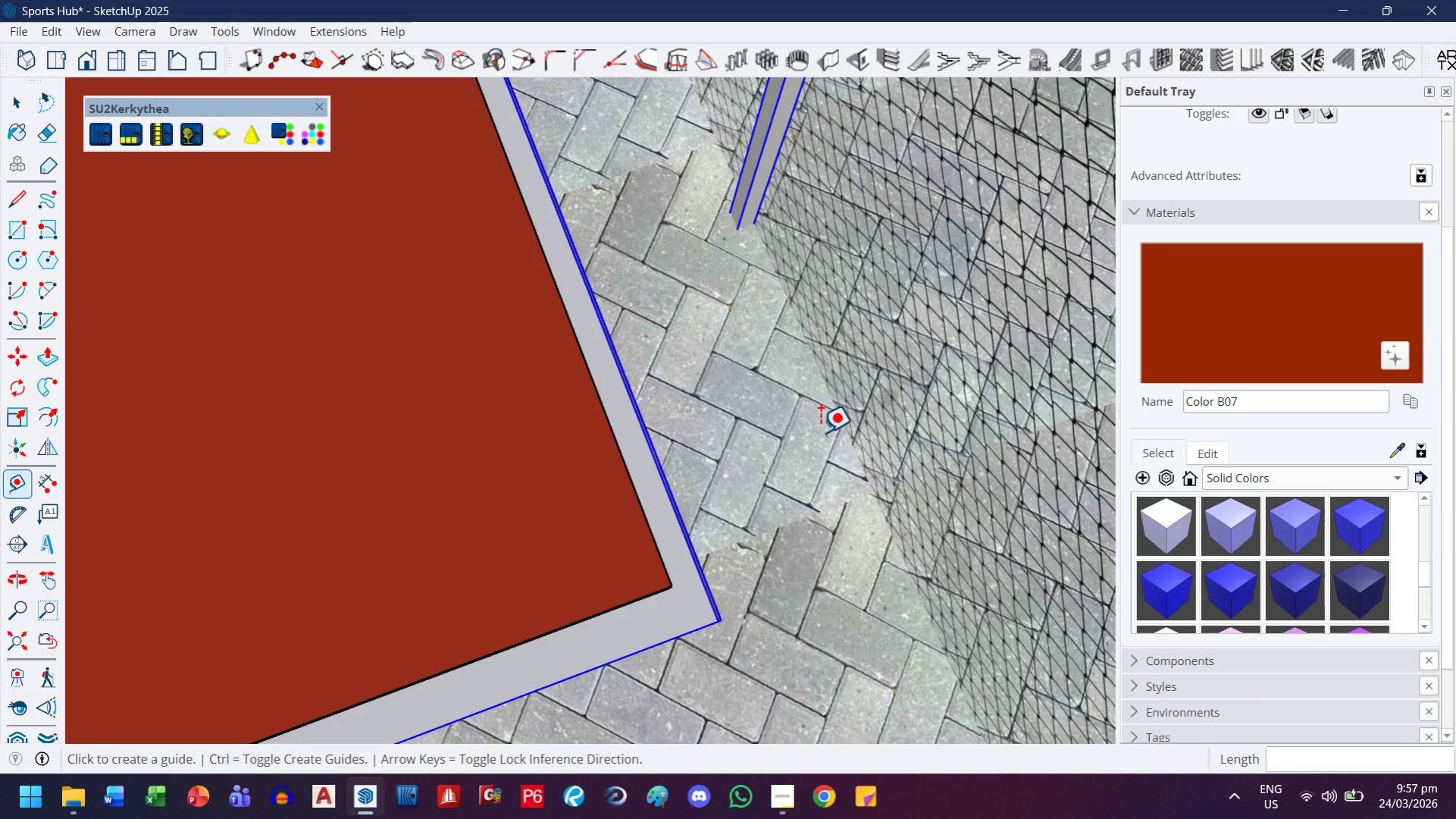 
key(H)
 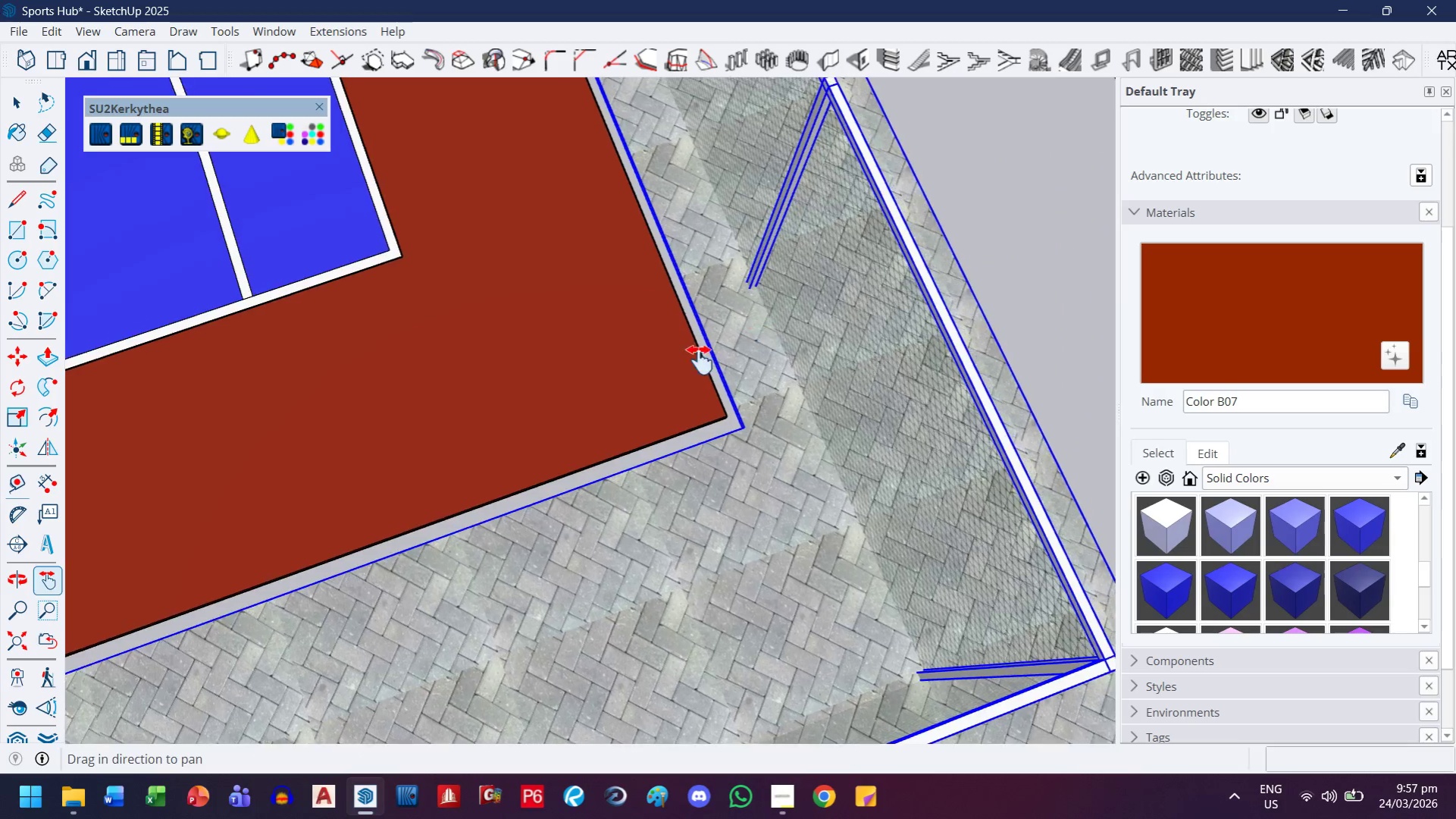 
left_click_drag(start_coordinate=[771, 330], to_coordinate=[414, 477])
 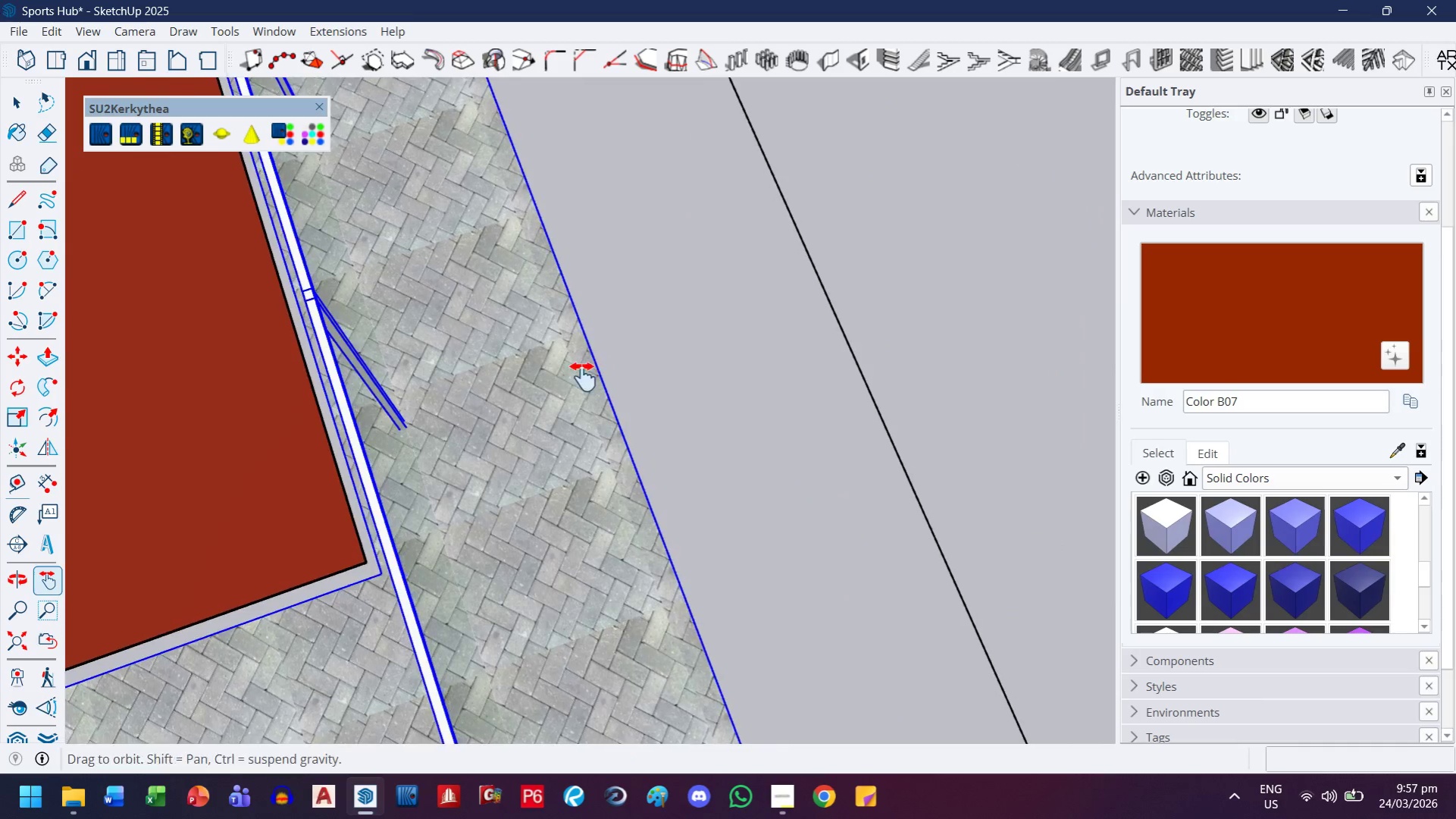 
scroll: coordinate [735, 340], scroll_direction: down, amount: 19.0
 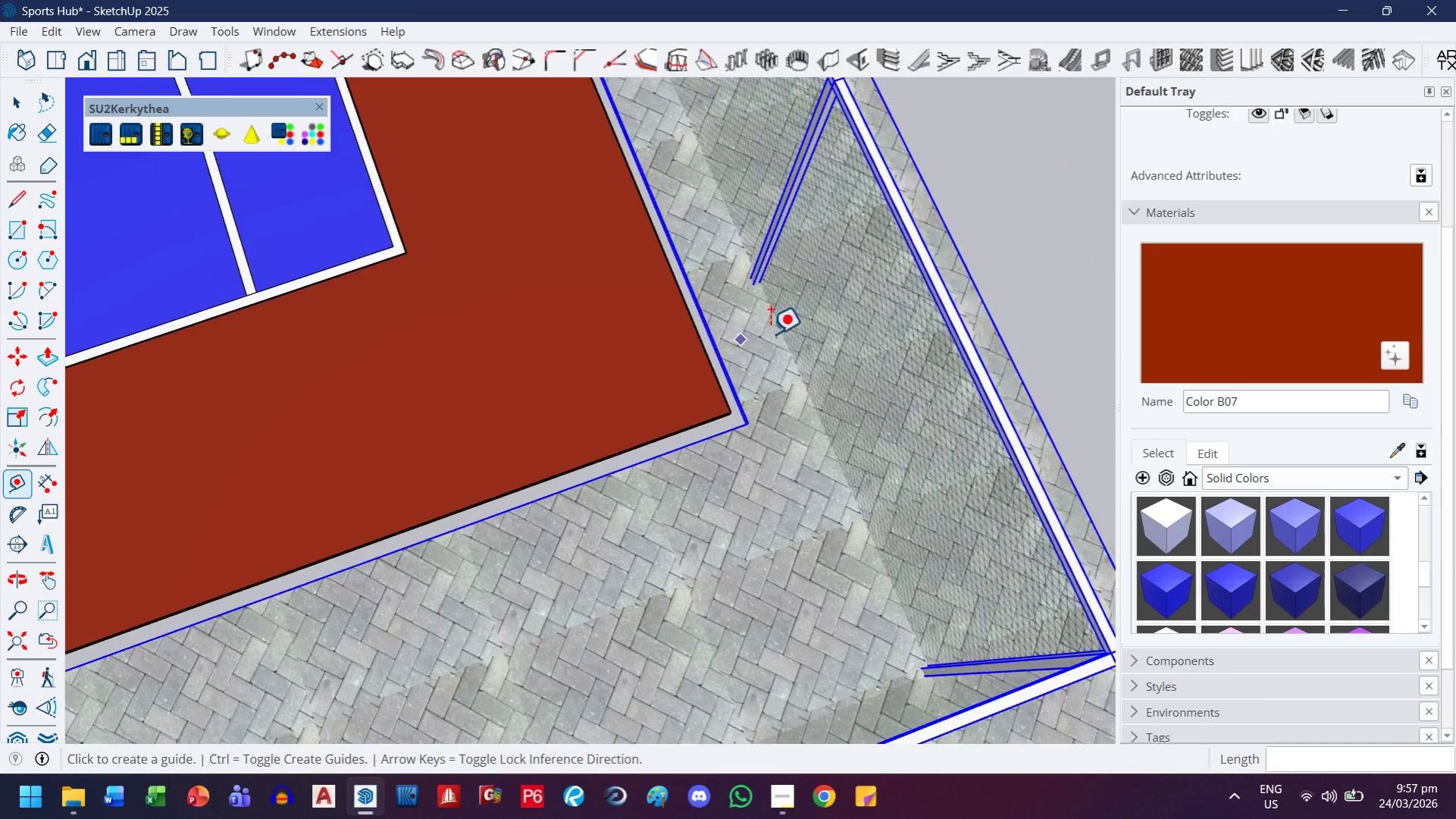 
key(S)
 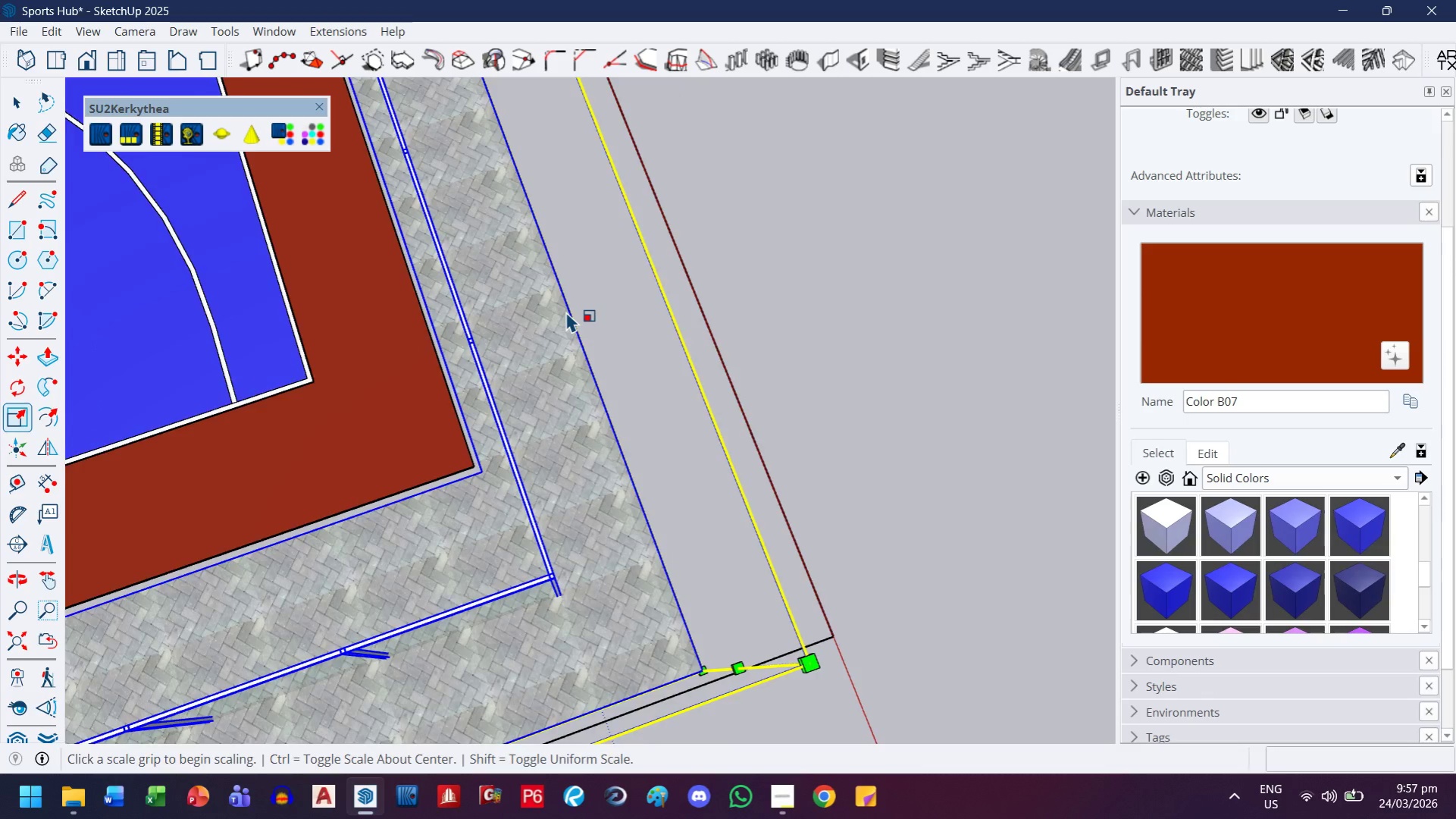 
scroll: coordinate [582, 366], scroll_direction: down, amount: 7.0
 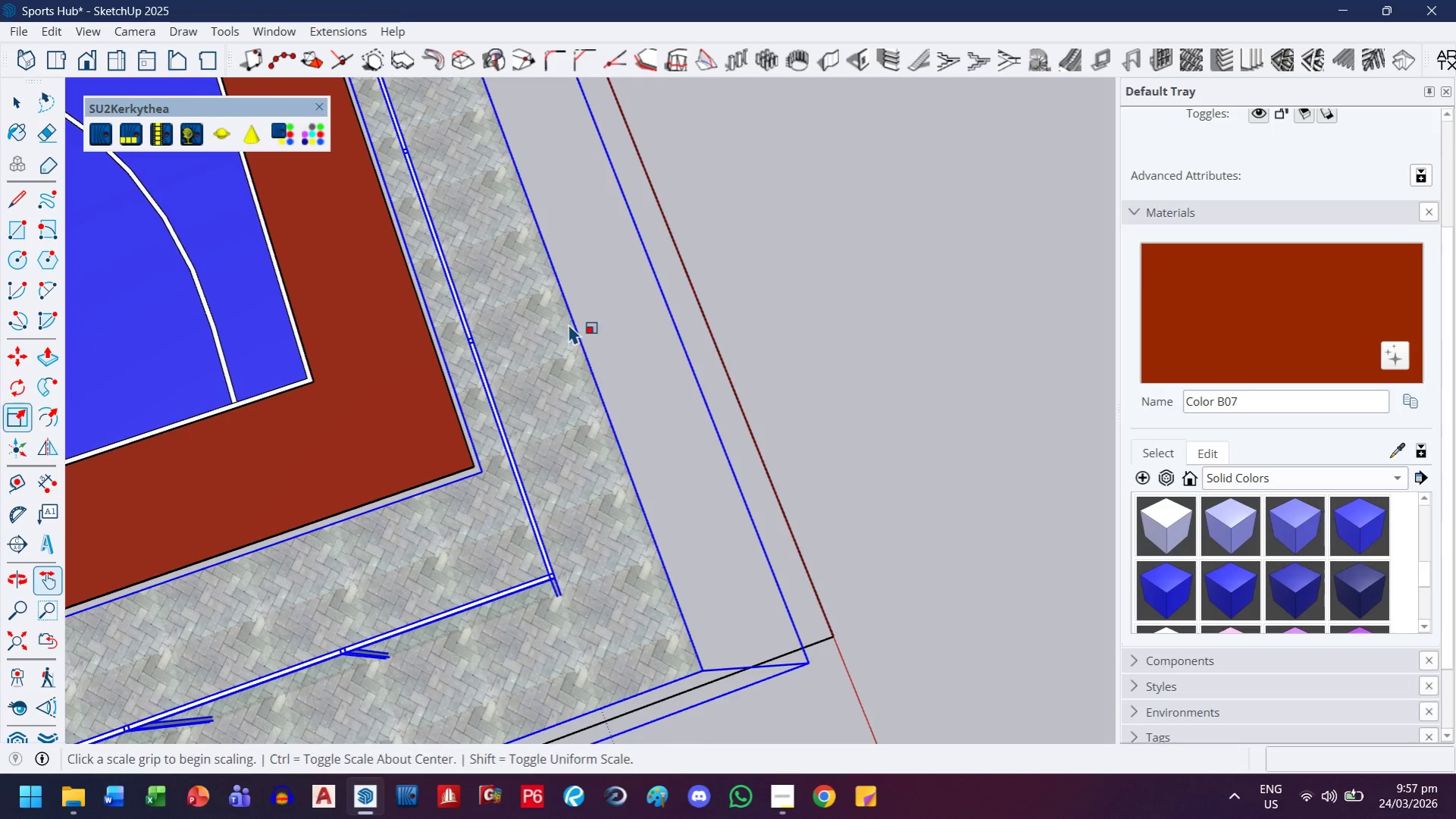 
key(H)
 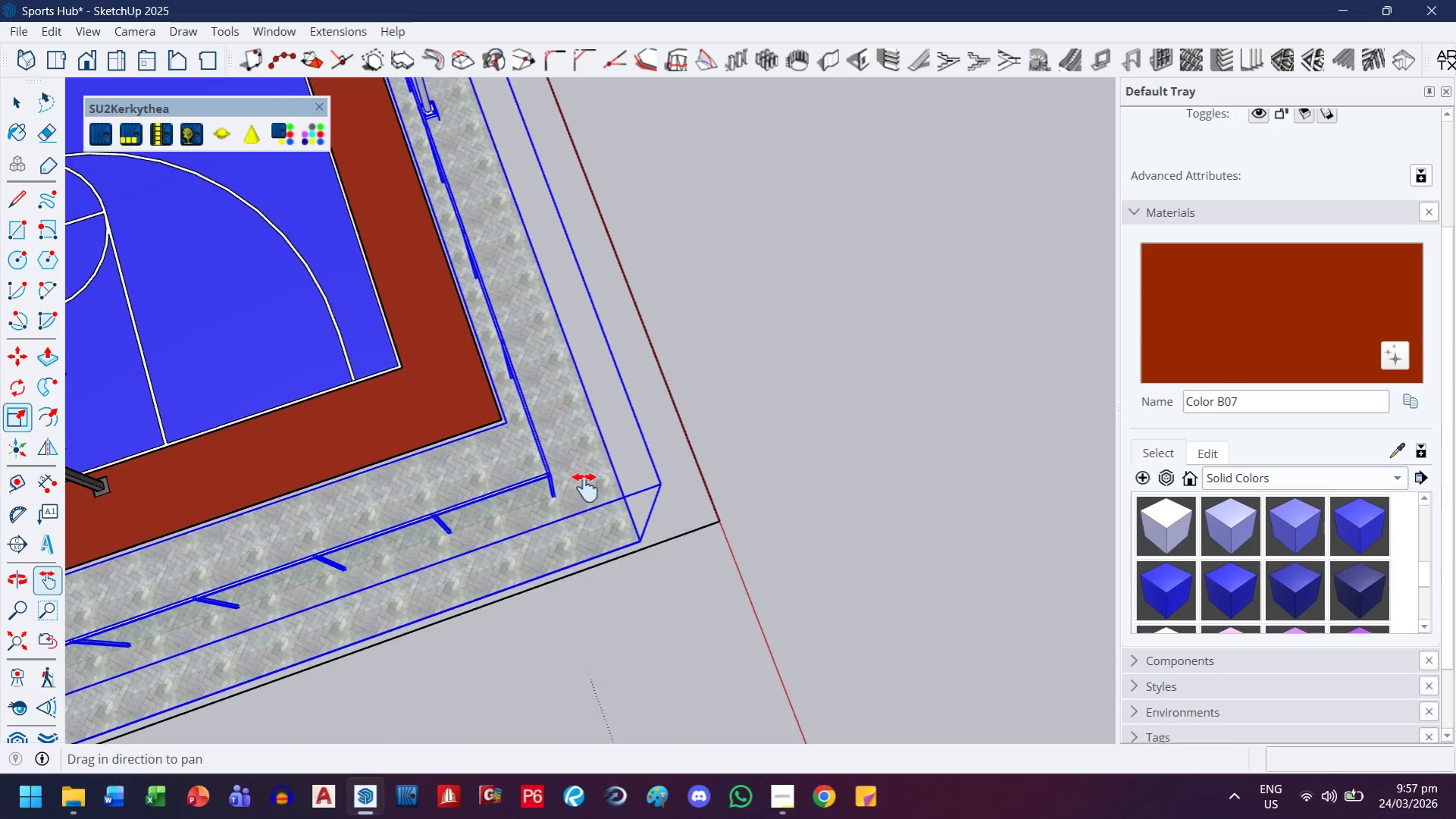 
left_click_drag(start_coordinate=[561, 309], to_coordinate=[577, 541])
 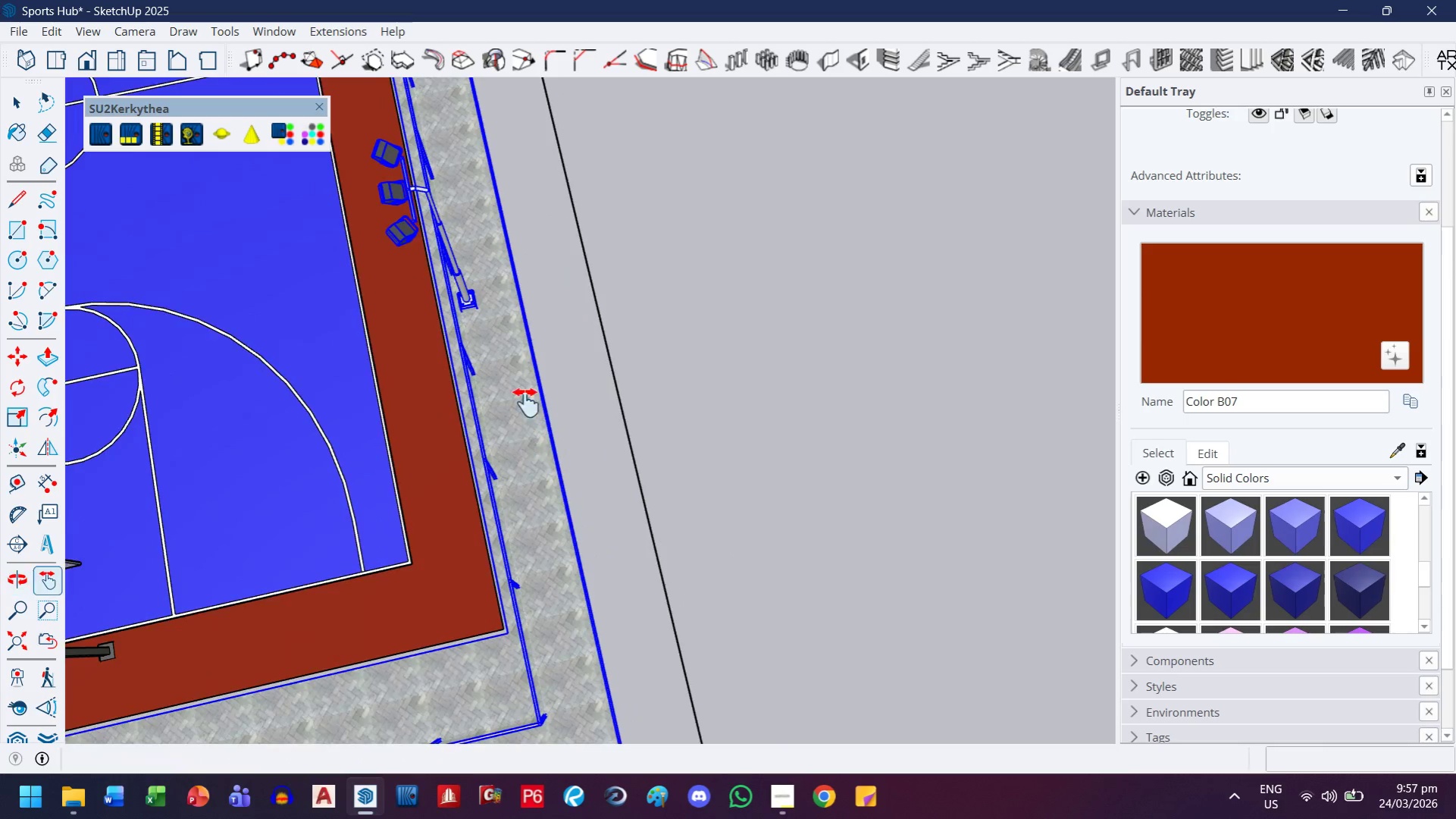 
scroll: coordinate [526, 379], scroll_direction: down, amount: 10.0
 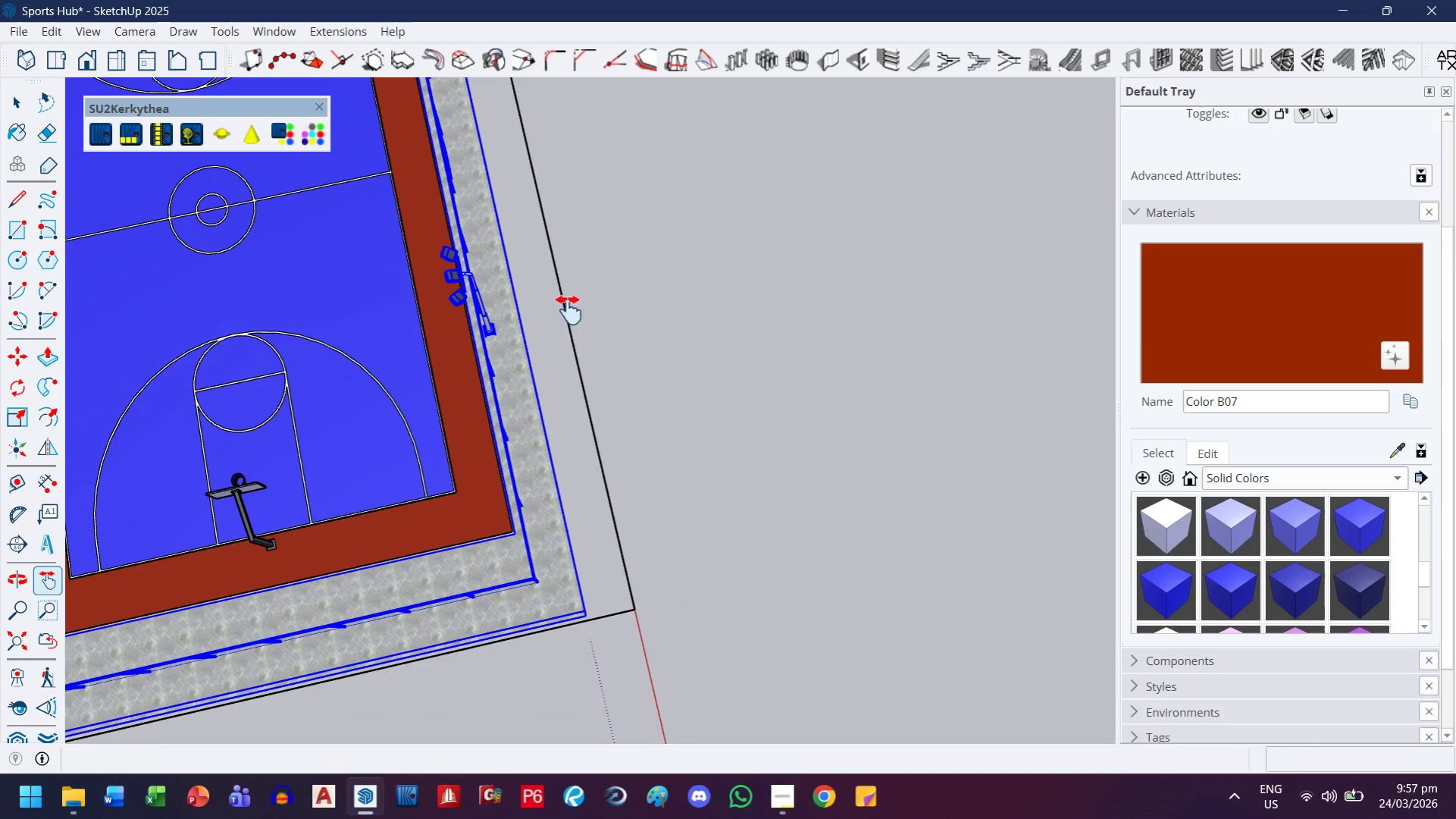 
left_click_drag(start_coordinate=[568, 310], to_coordinate=[653, 526])
 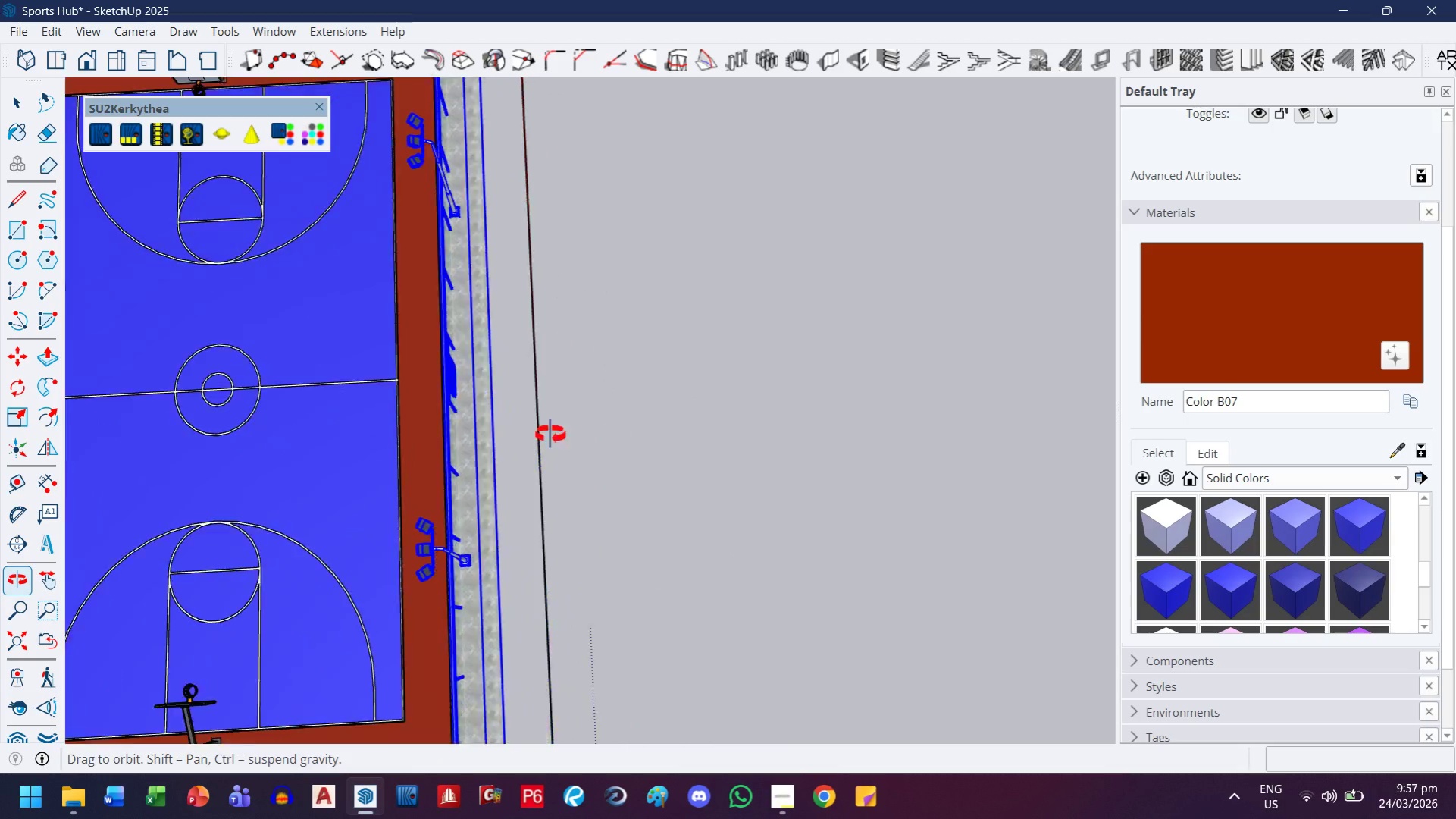 
key(S)
 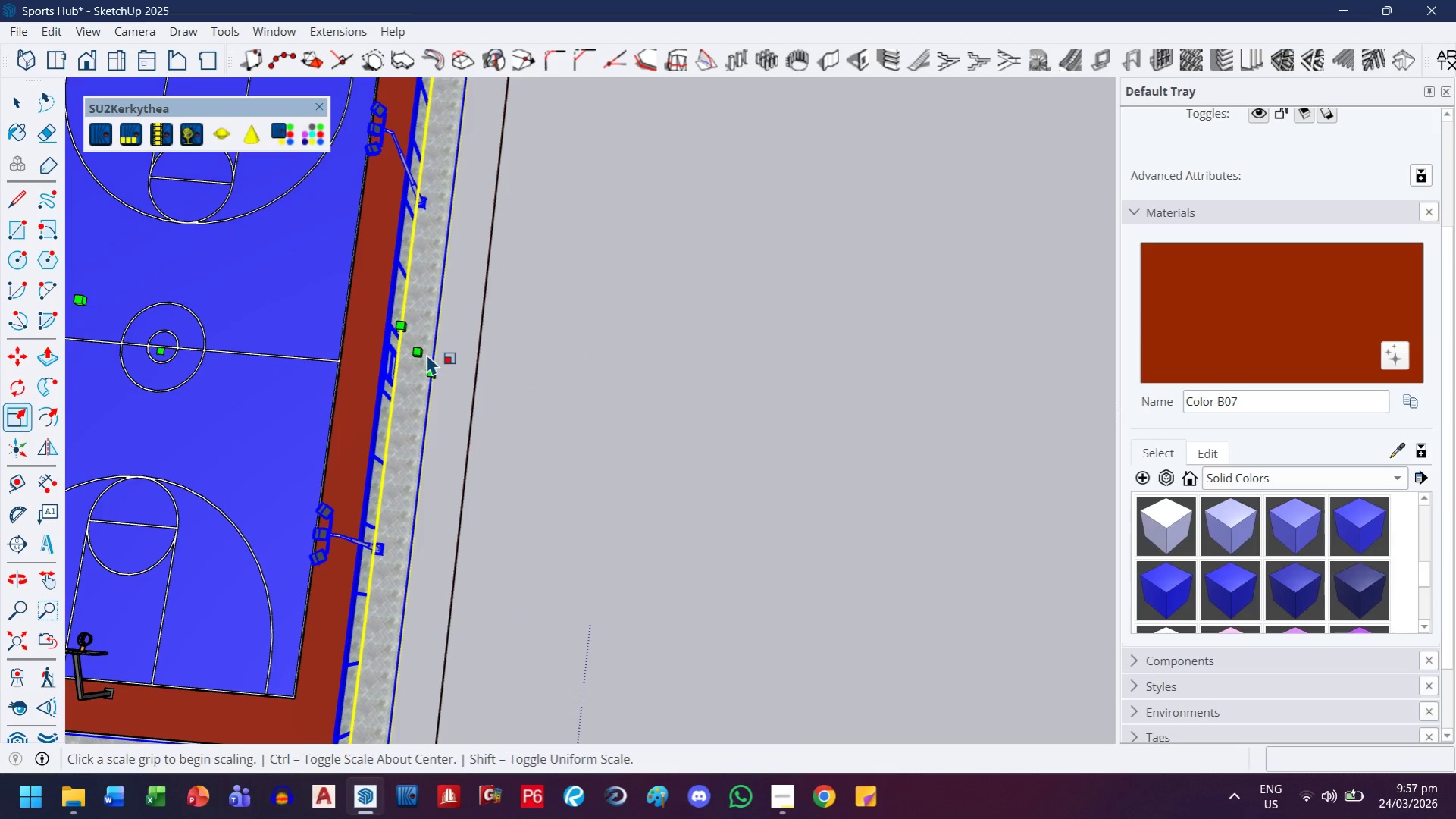 
left_click([422, 353])
 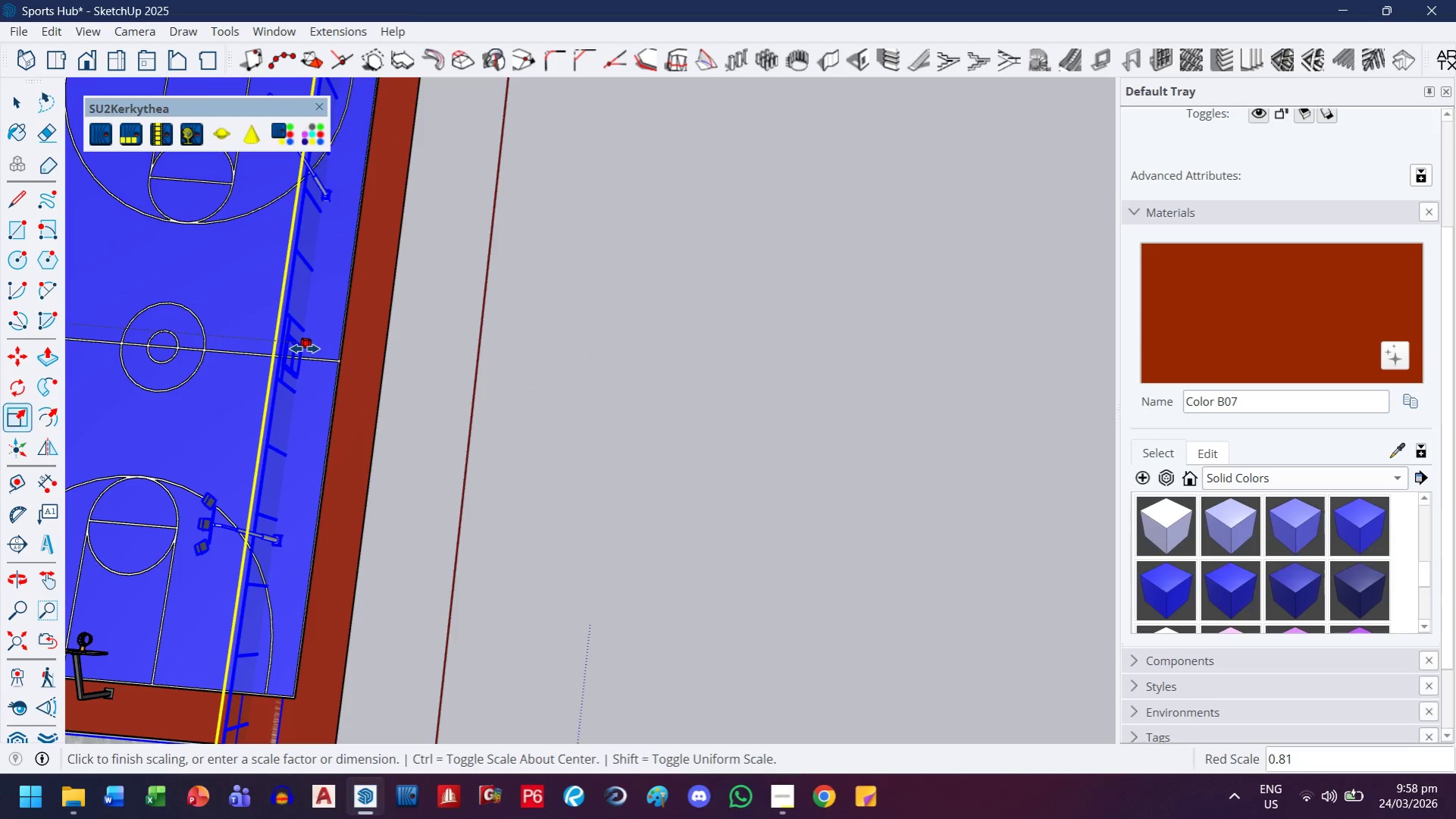 
type(.9954627854)
 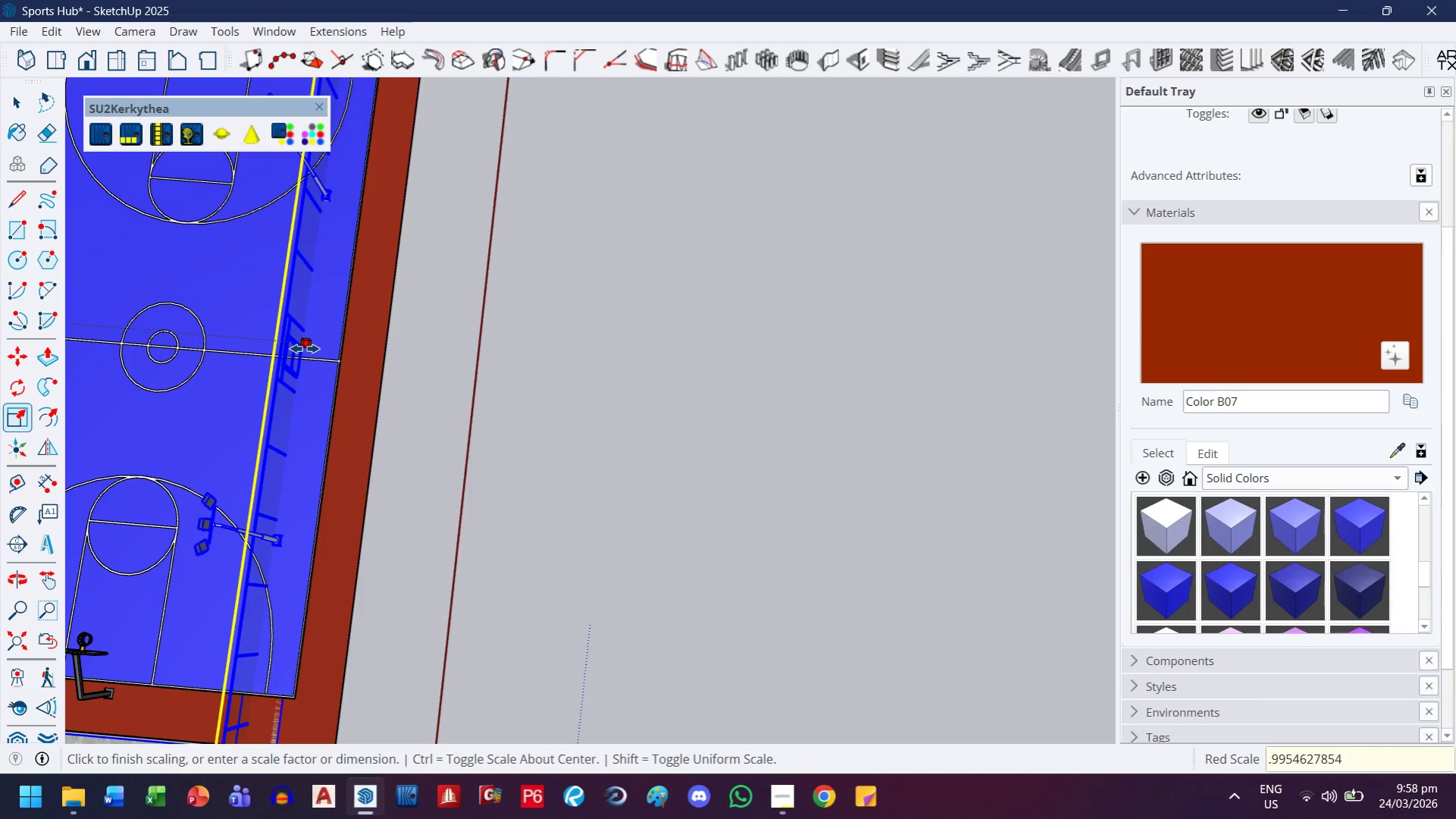 
key(Enter)
 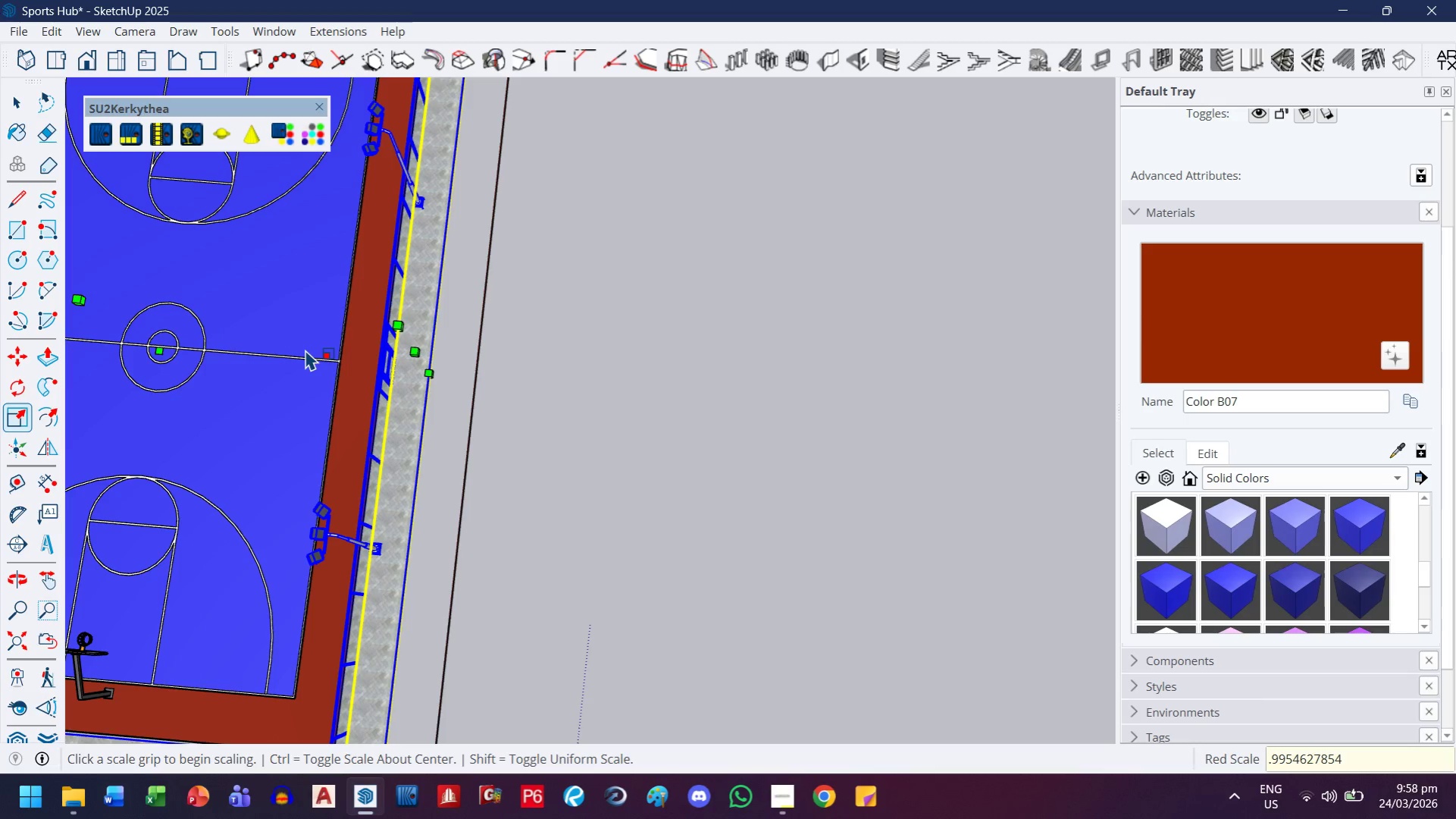 
key(H)
 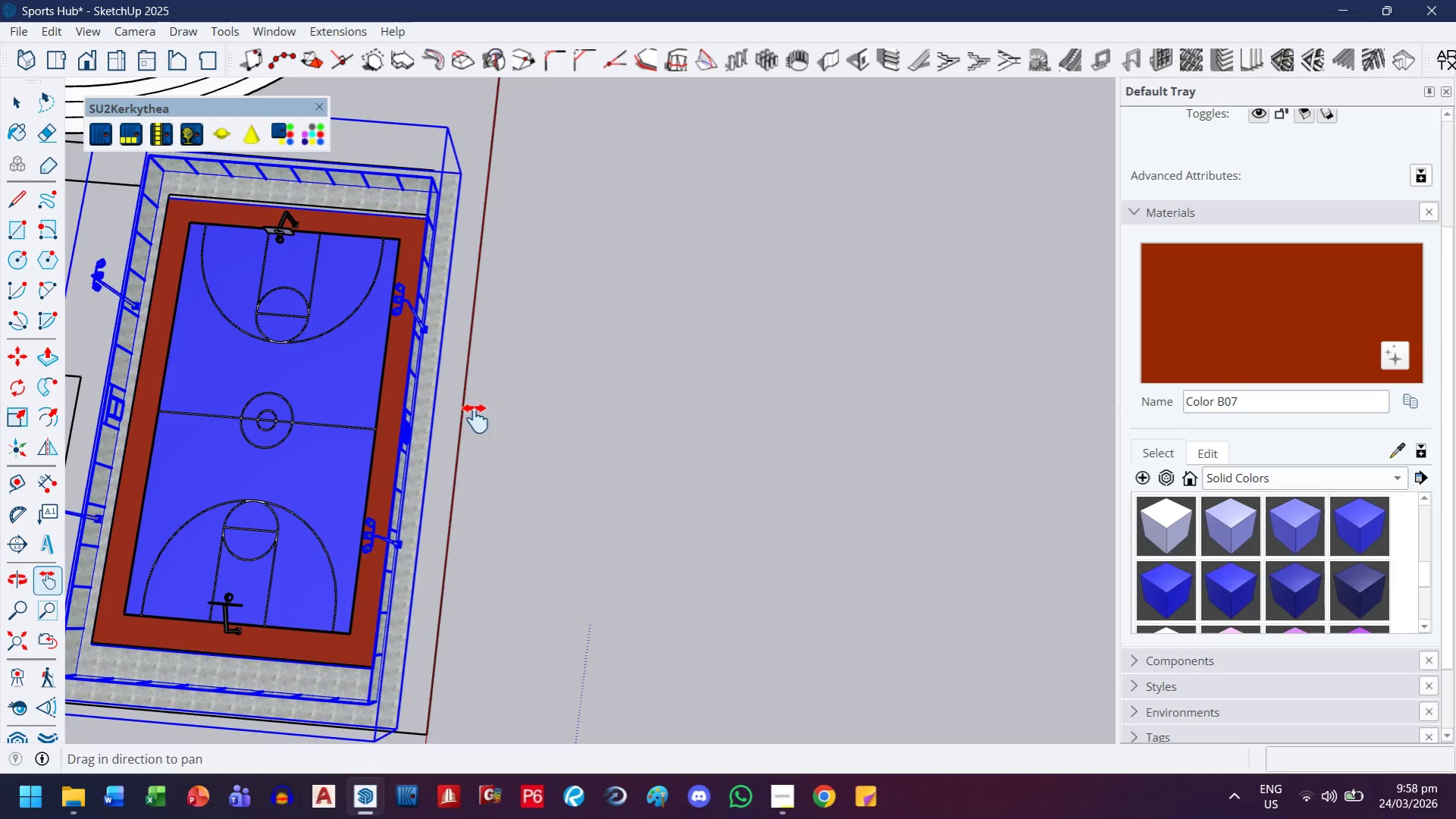 
scroll: coordinate [436, 538], scroll_direction: down, amount: 6.0
 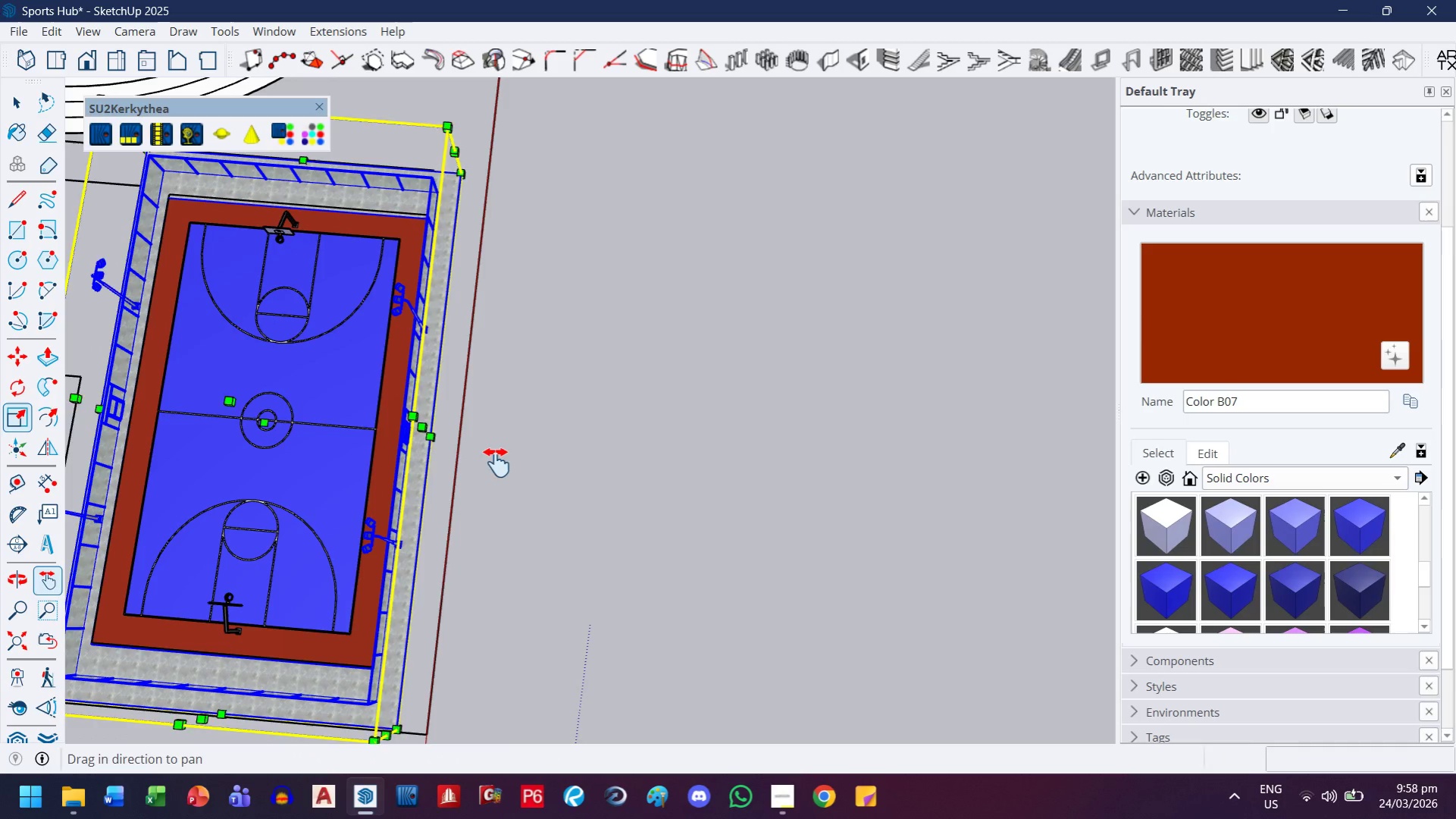 
left_click_drag(start_coordinate=[477, 419], to_coordinate=[759, 313])
 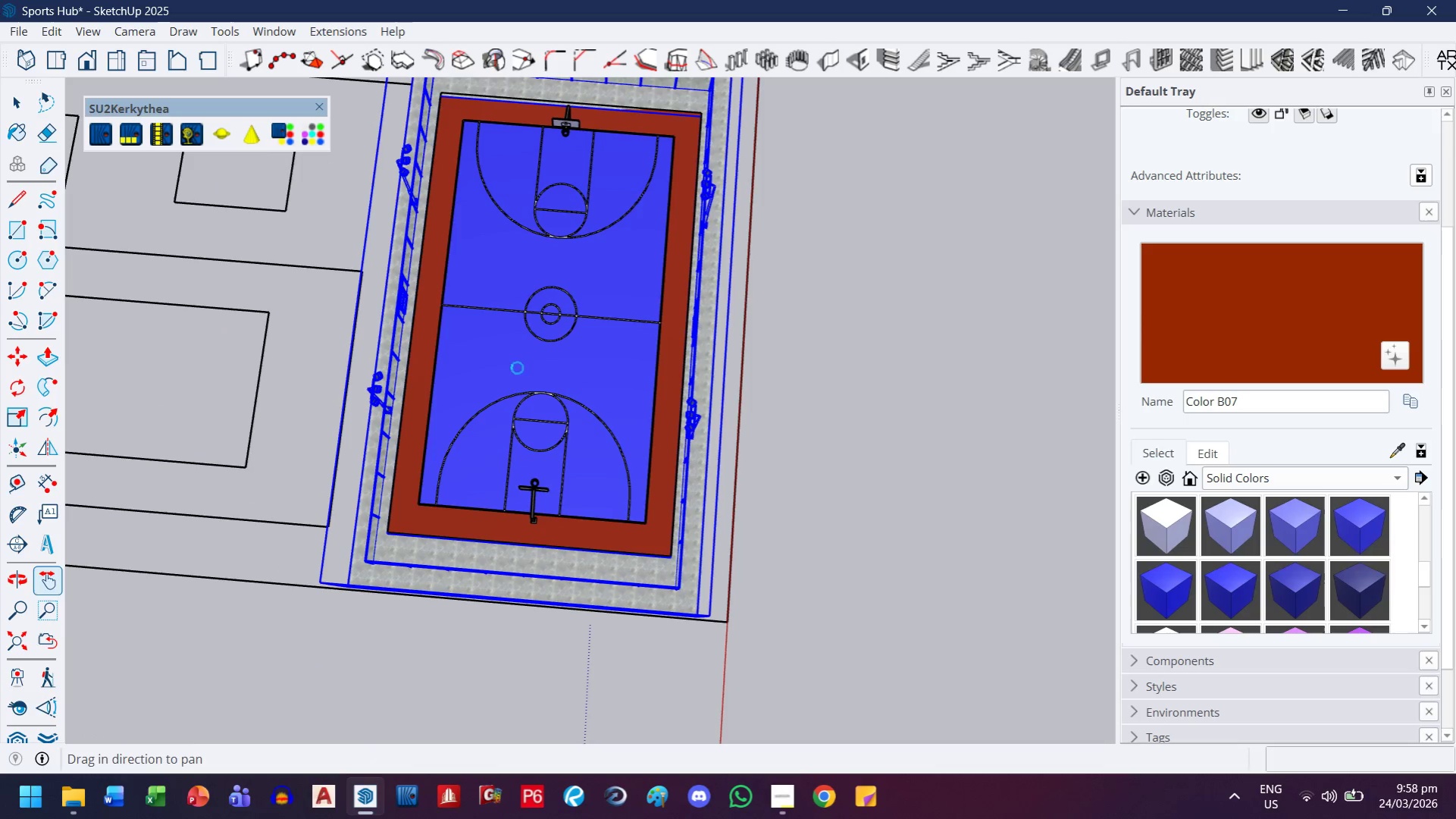 
left_click_drag(start_coordinate=[828, 527], to_coordinate=[706, 403])
 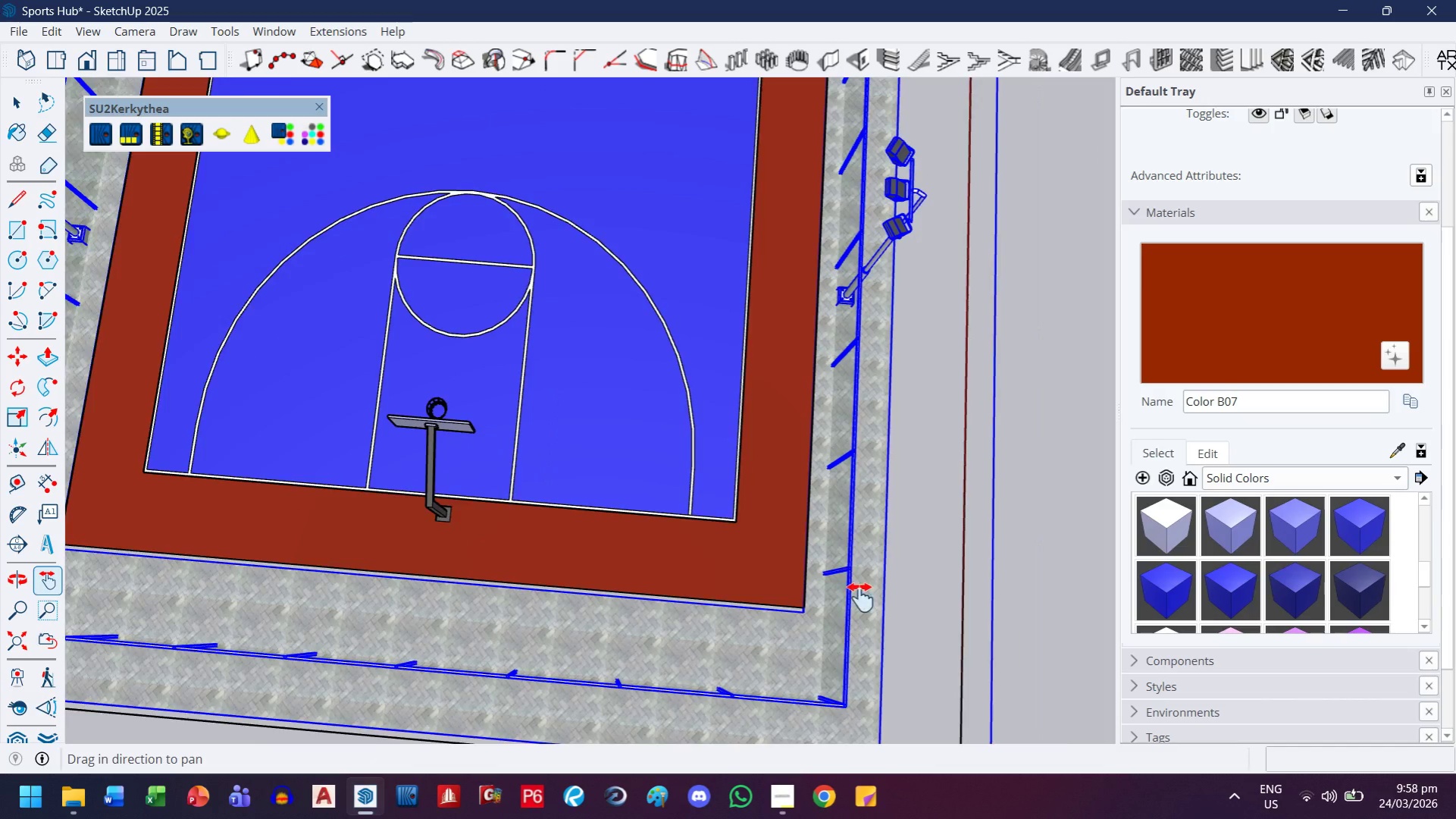 
scroll: coordinate [796, 611], scroll_direction: up, amount: 27.0
 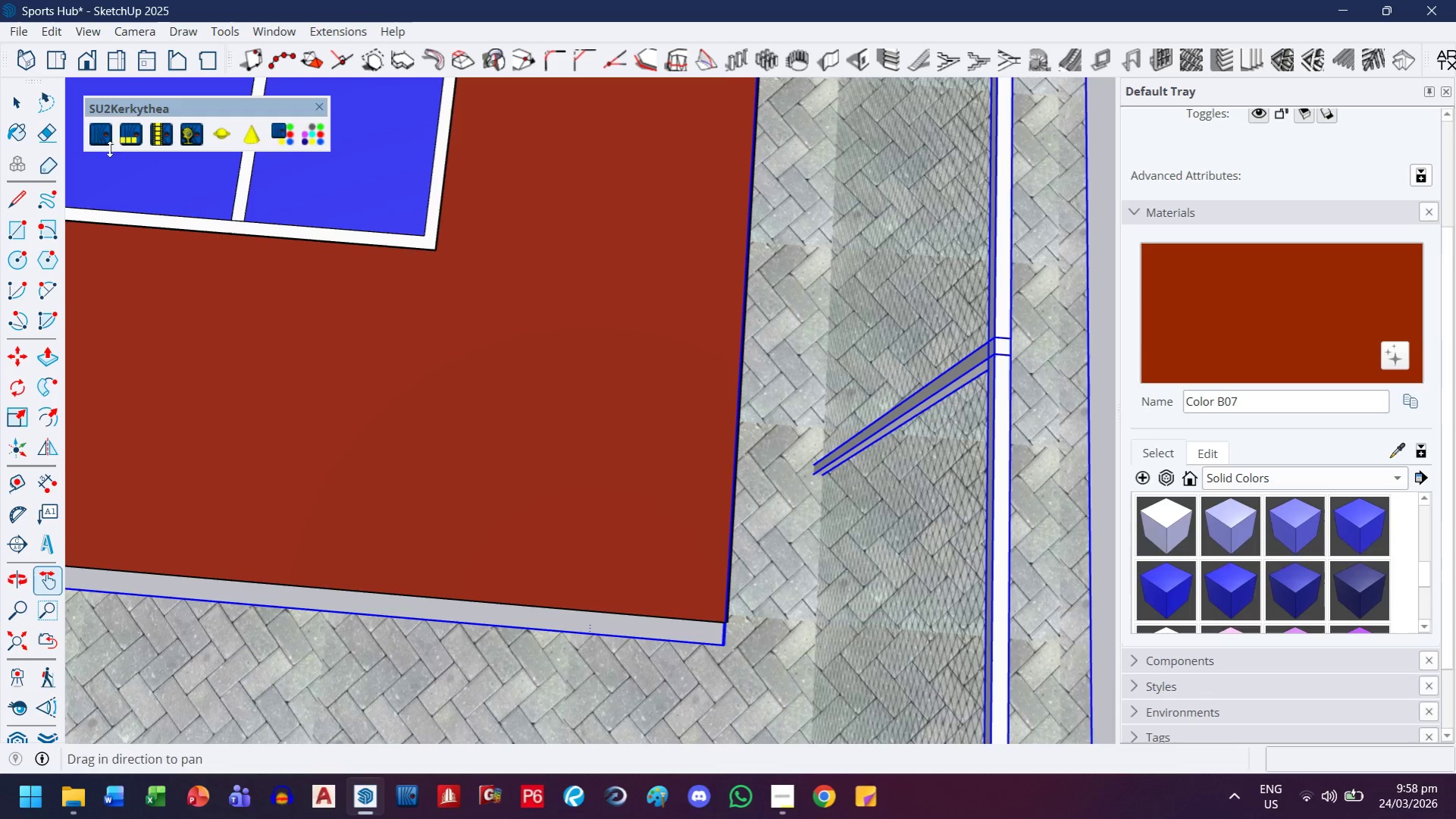 
left_click_drag(start_coordinate=[386, 444], to_coordinate=[691, 590])
 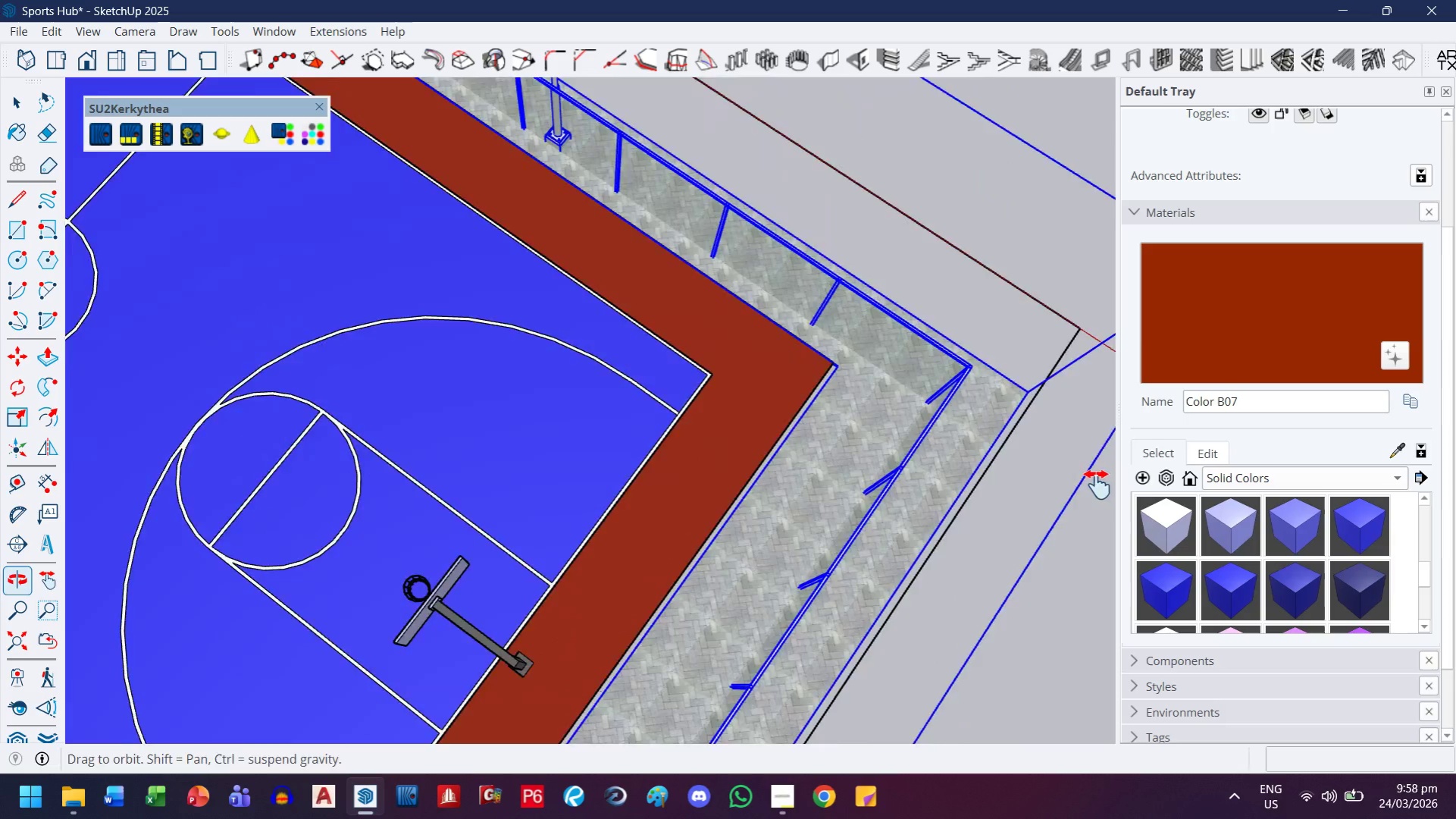 
scroll: coordinate [405, 407], scroll_direction: down, amount: 14.0
 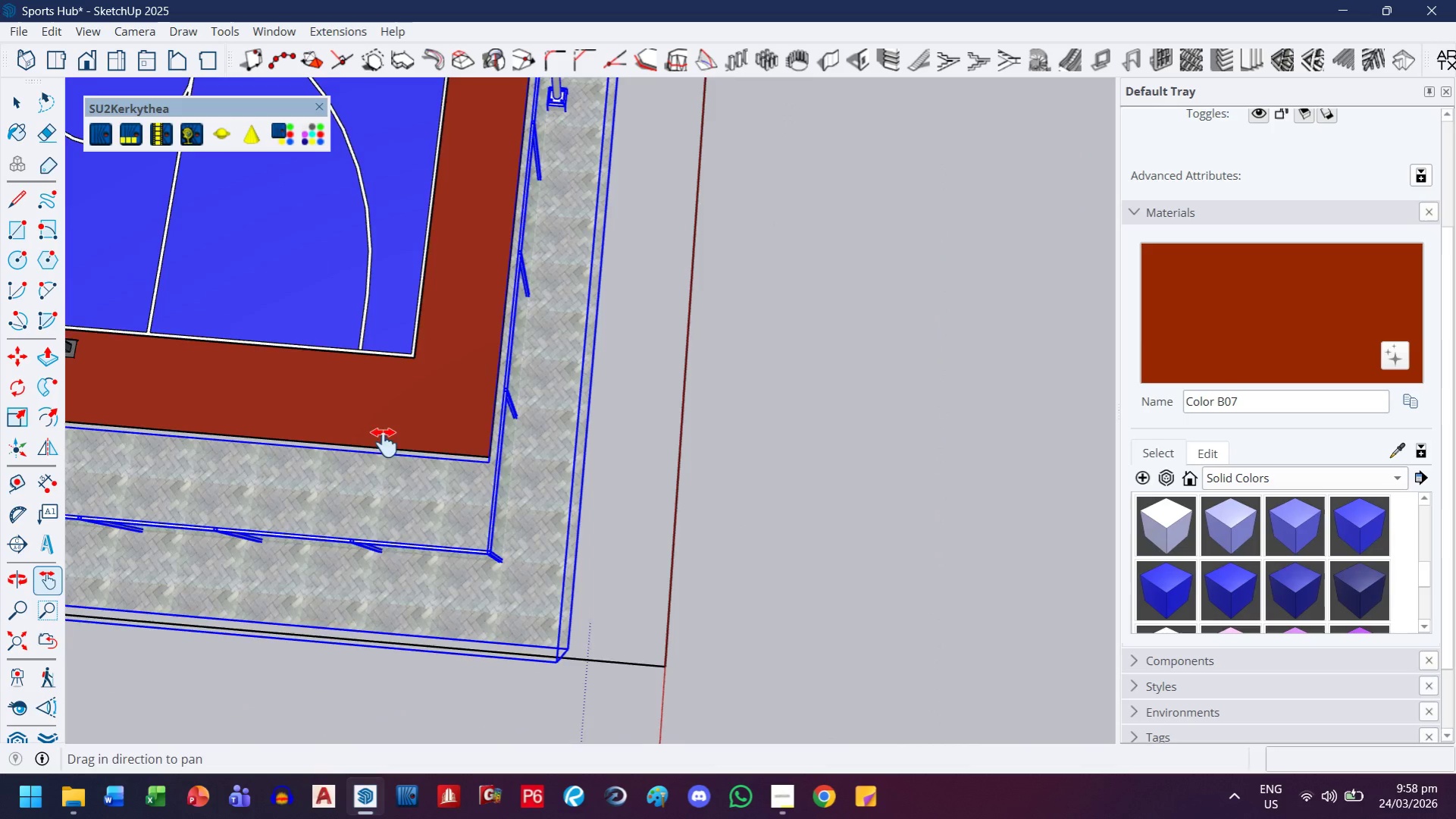 
left_click_drag(start_coordinate=[574, 519], to_coordinate=[615, 541])
 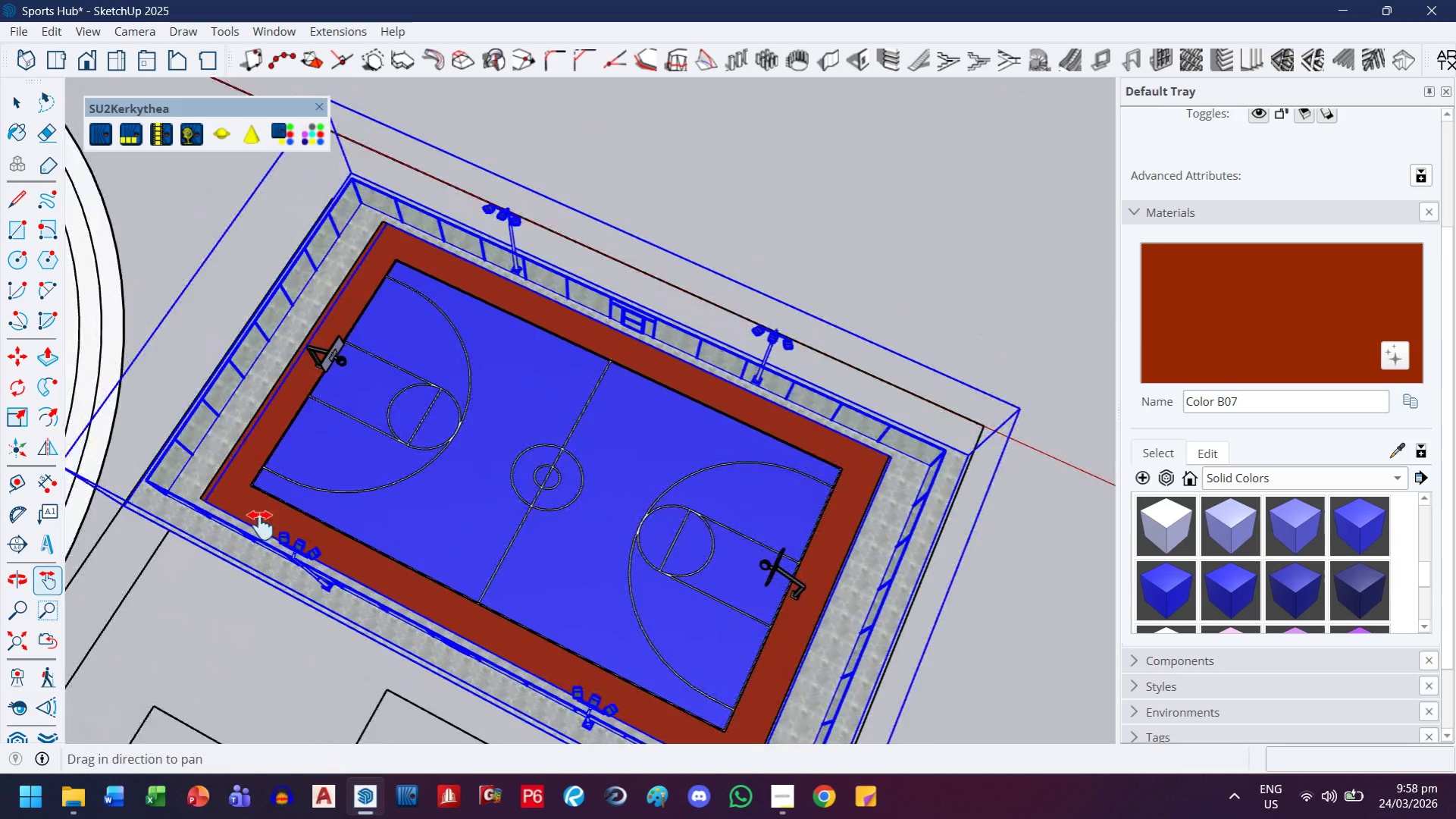 
scroll: coordinate [796, 509], scroll_direction: down, amount: 9.0
 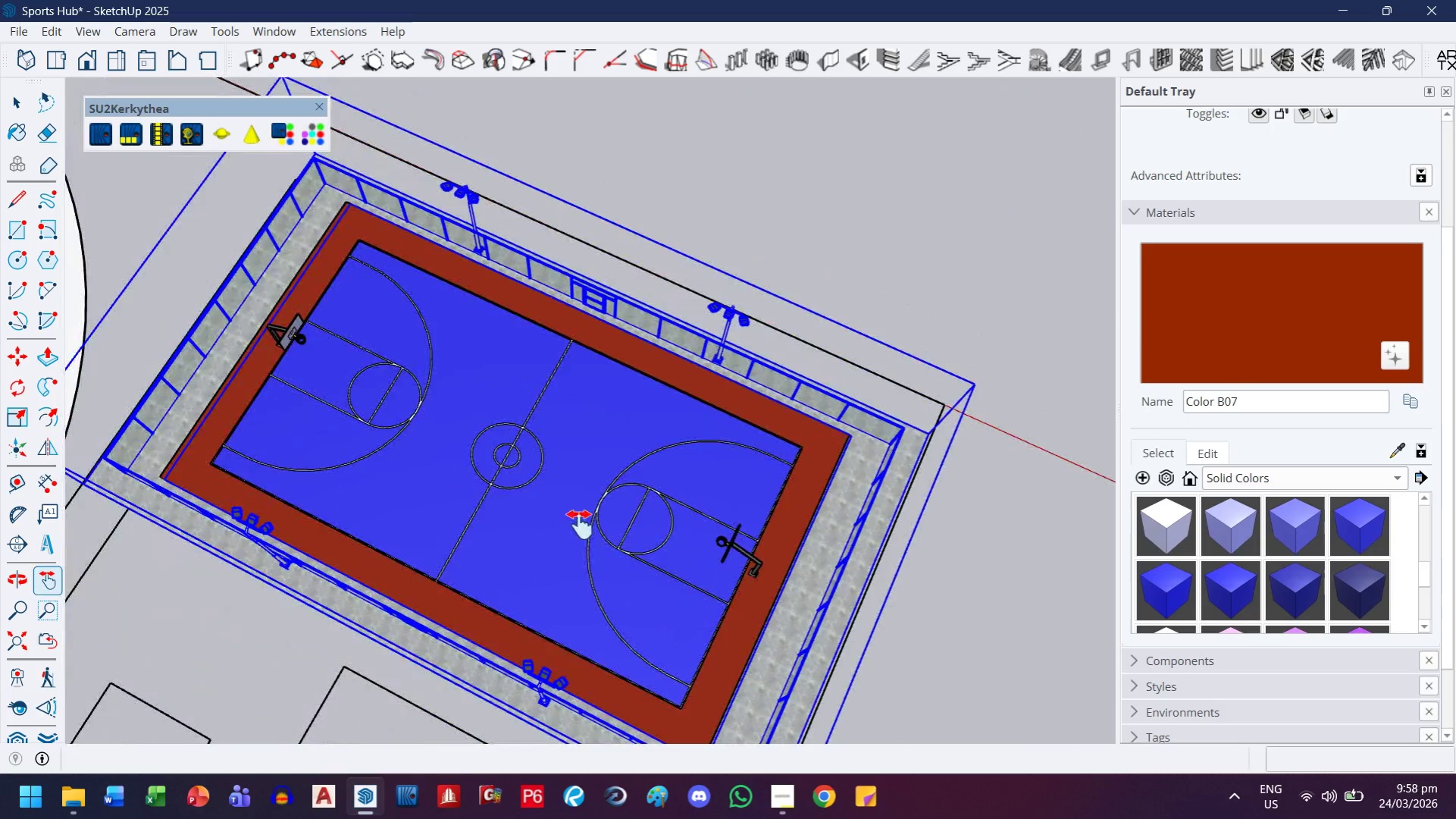 
scroll: coordinate [230, 550], scroll_direction: up, amount: 14.0
 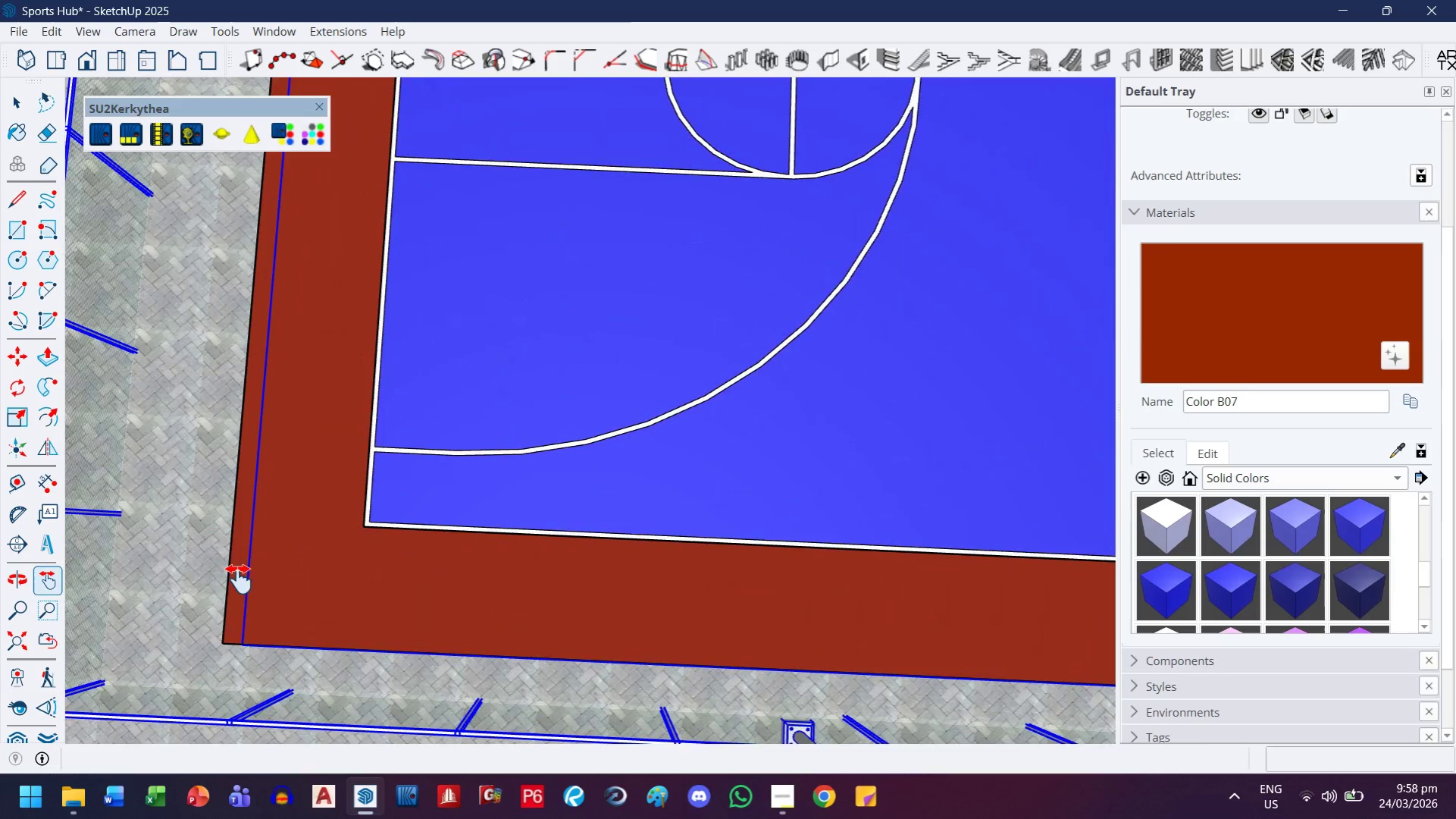 
key(M)
 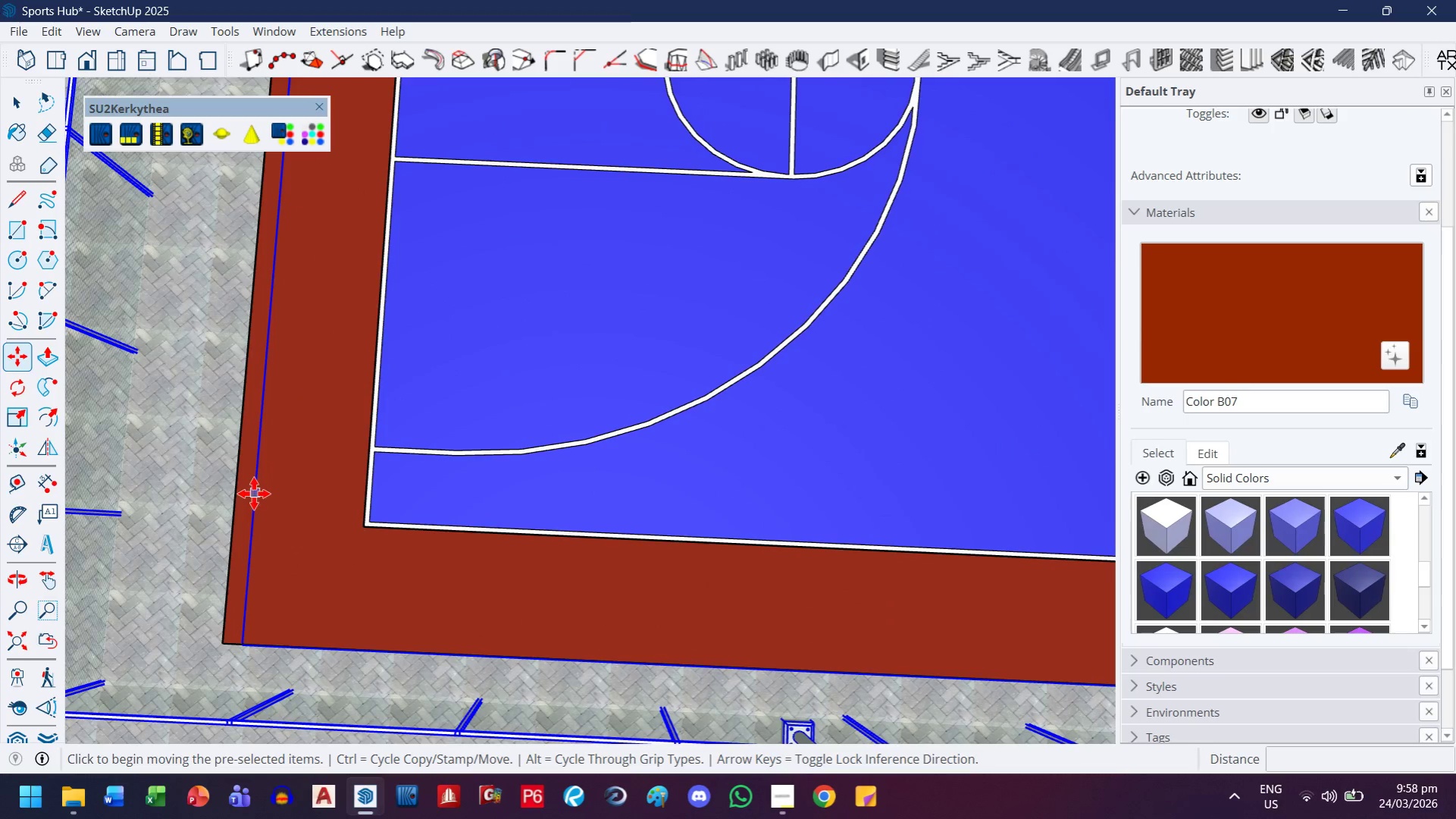 
left_click([254, 494])
 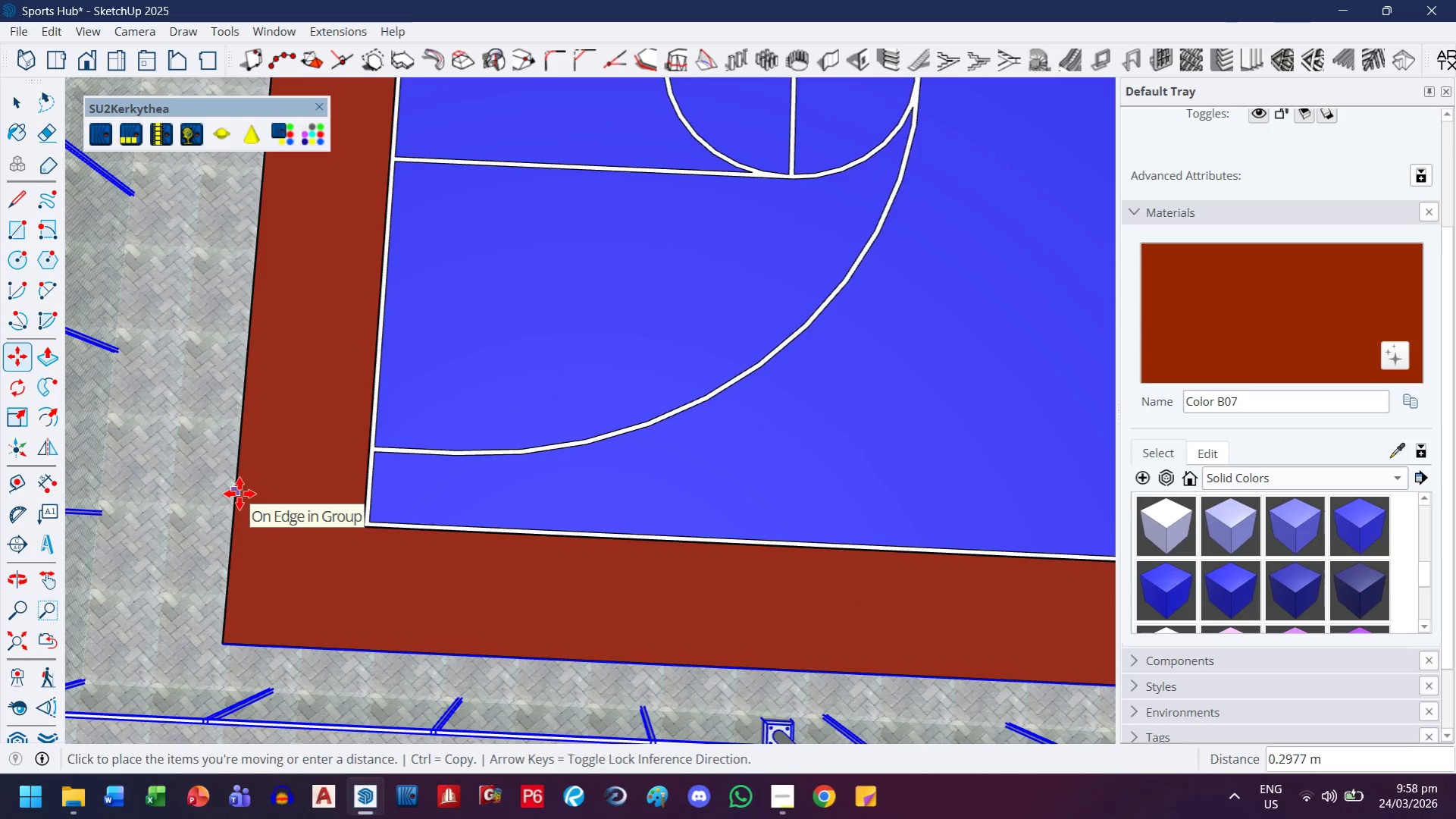 
left_click([240, 494])
 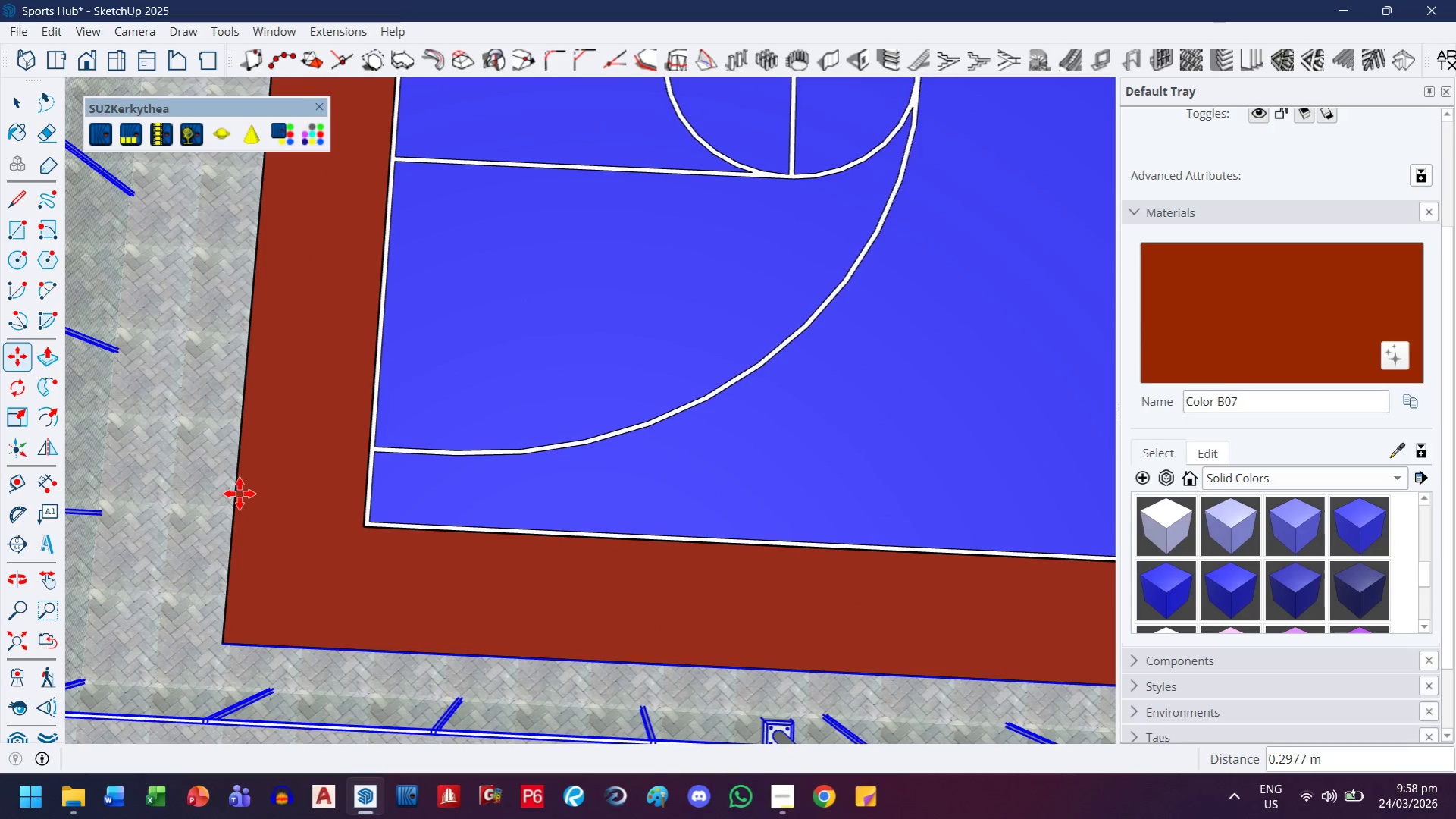 
scroll: coordinate [240, 494], scroll_direction: down, amount: 13.0
 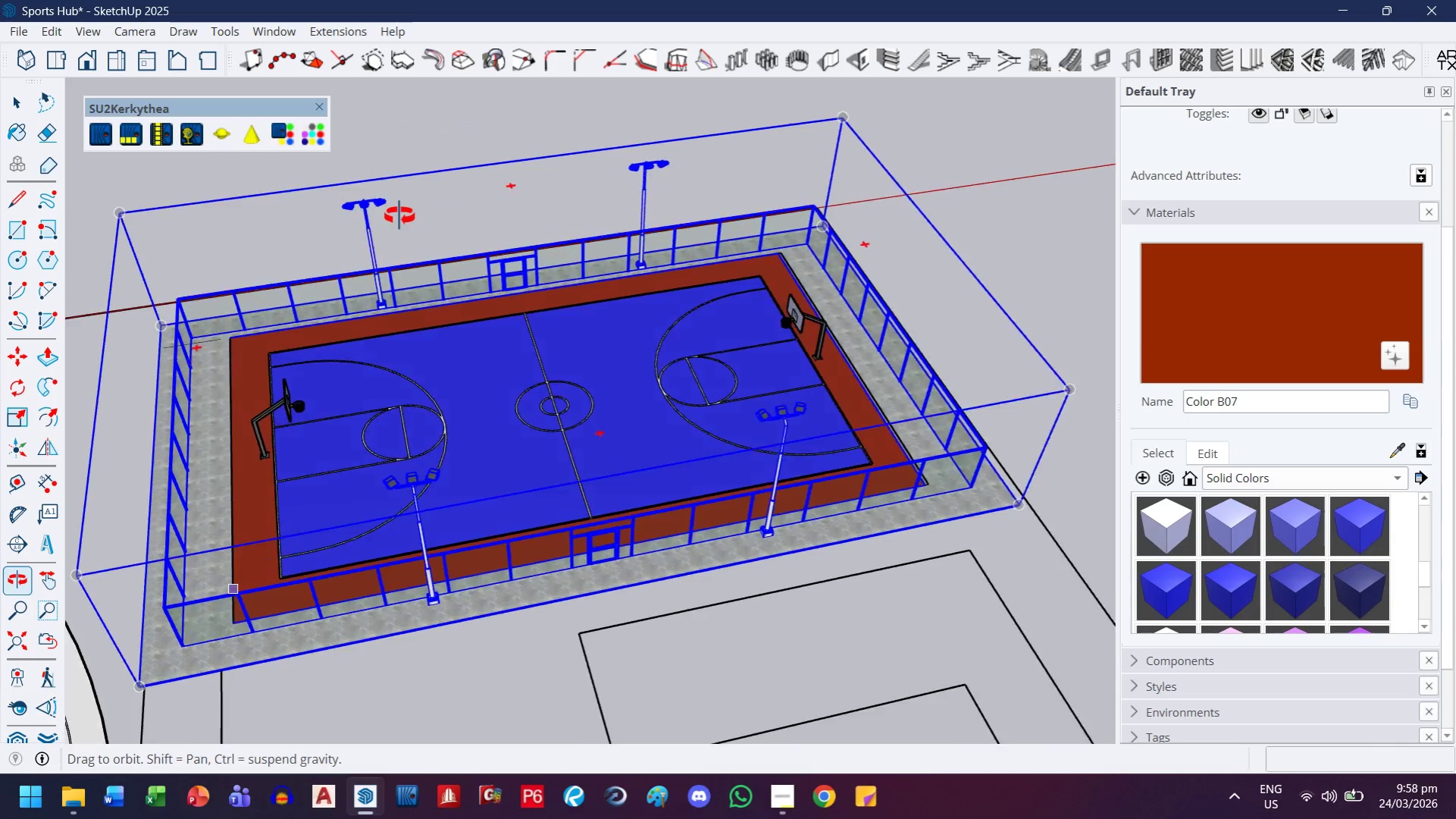 
scroll: coordinate [401, 216], scroll_direction: up, amount: 1.0
 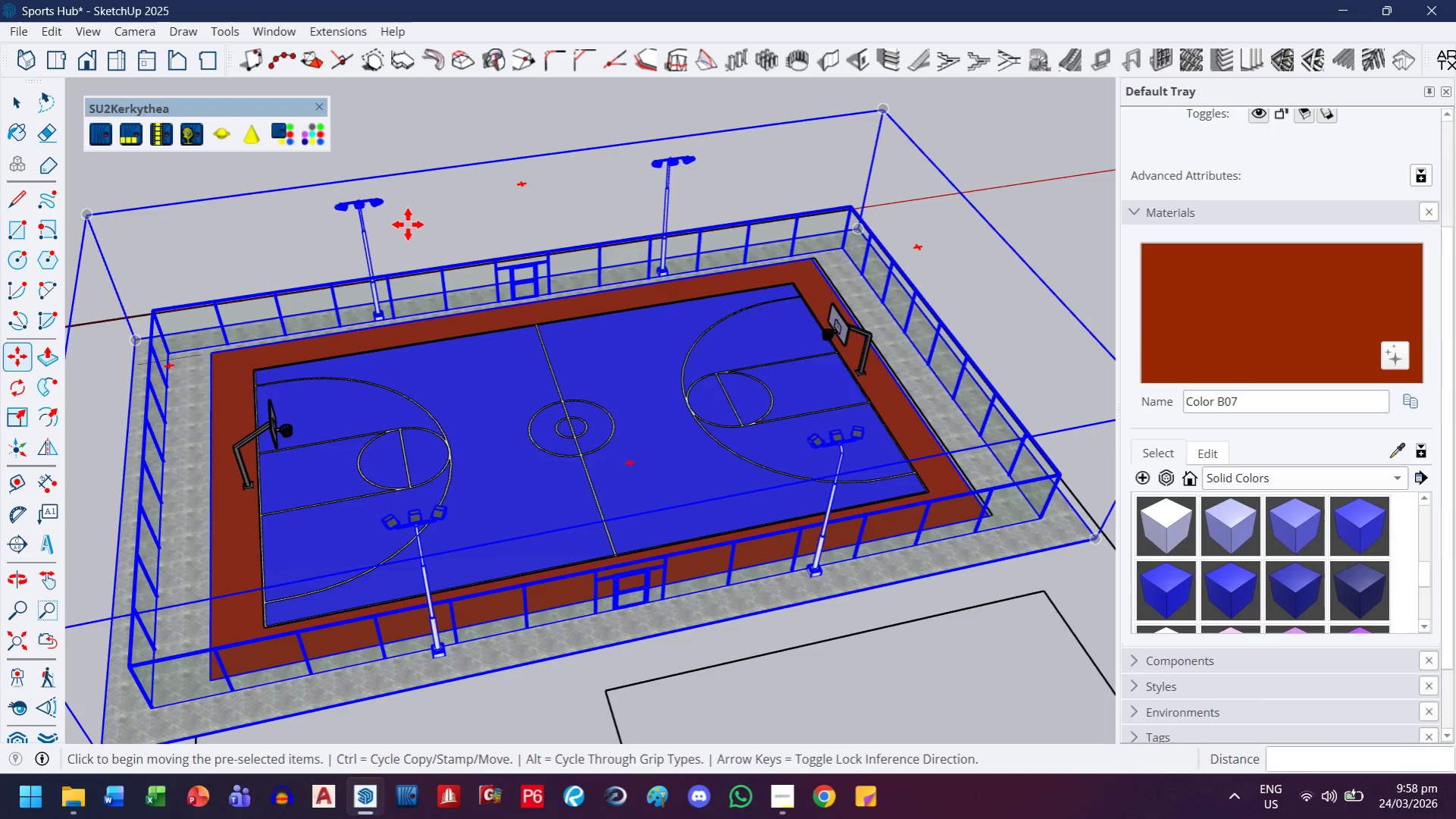 
wait(7.63)
 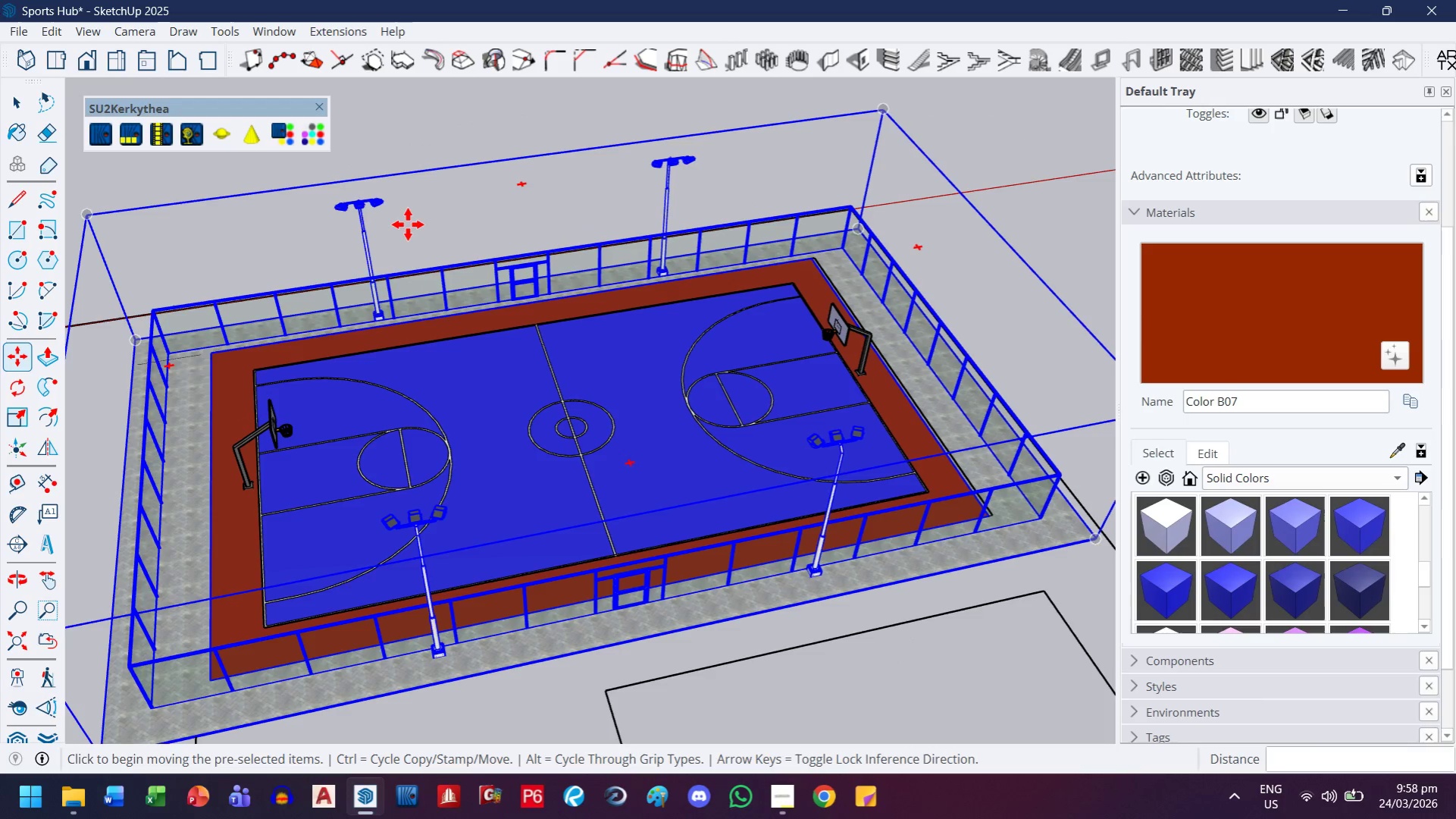 
type(ht)
 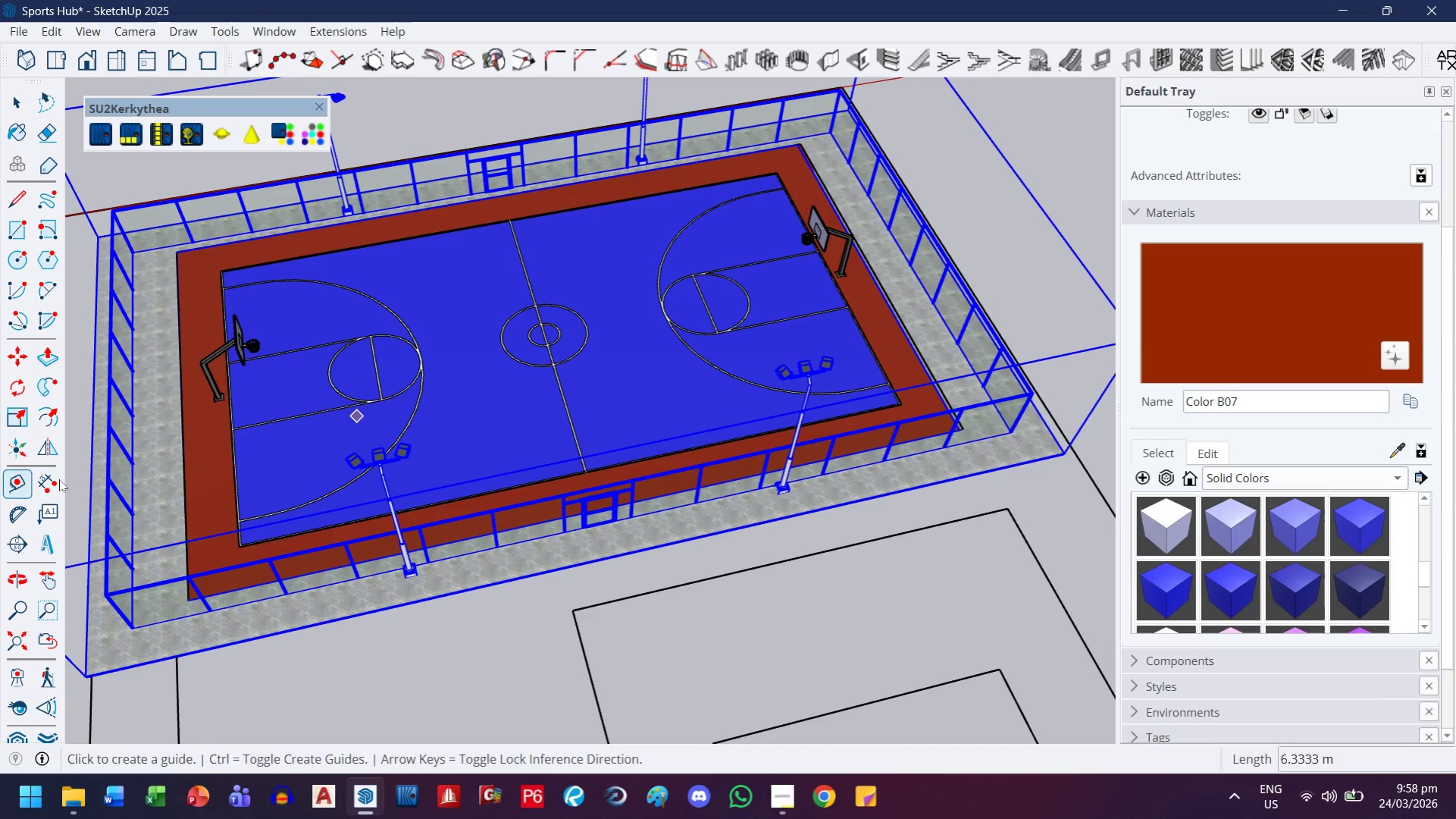 
left_click_drag(start_coordinate=[457, 429], to_coordinate=[431, 331])
 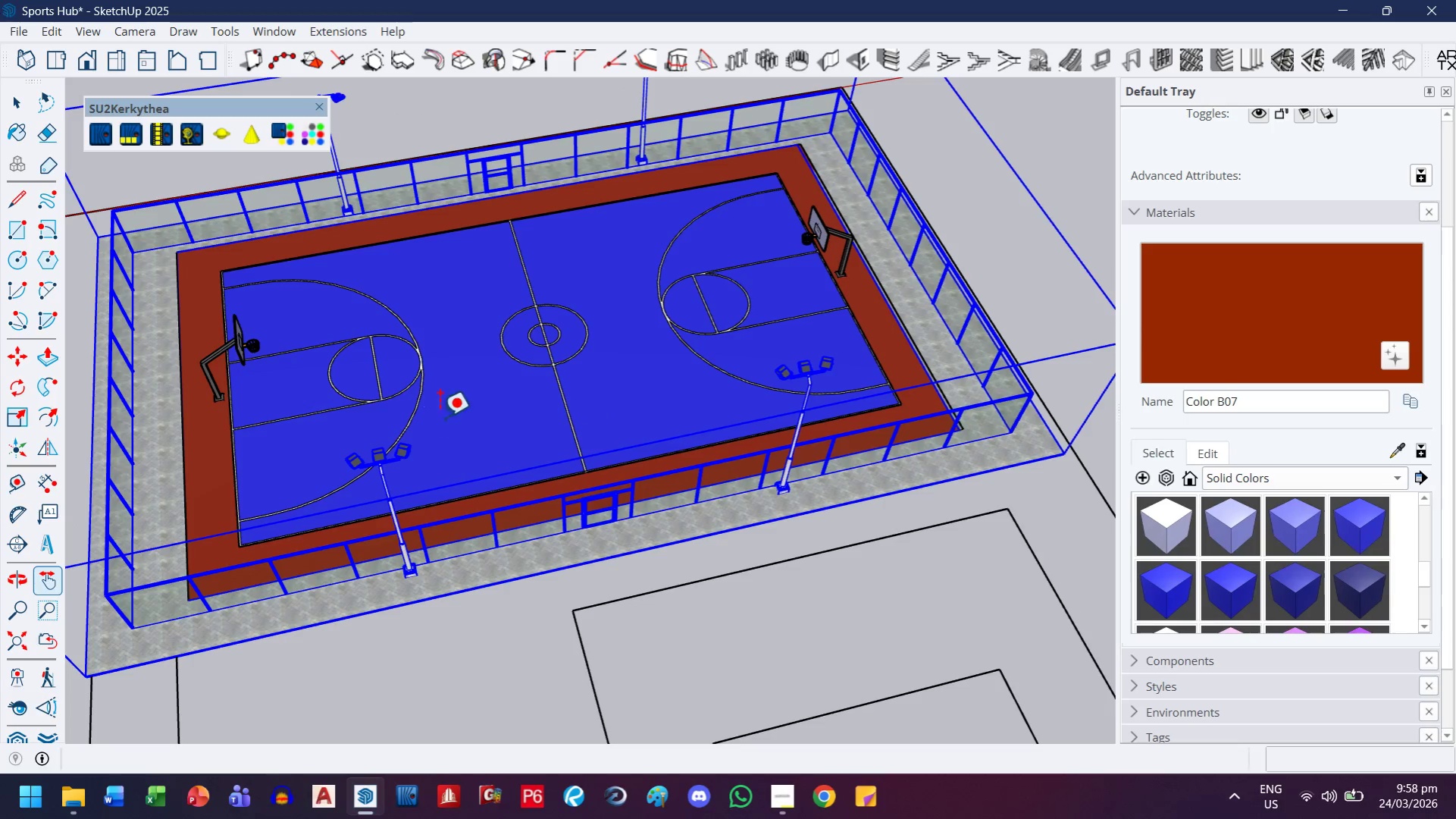 
scroll: coordinate [58, 485], scroll_direction: up, amount: 1.0
 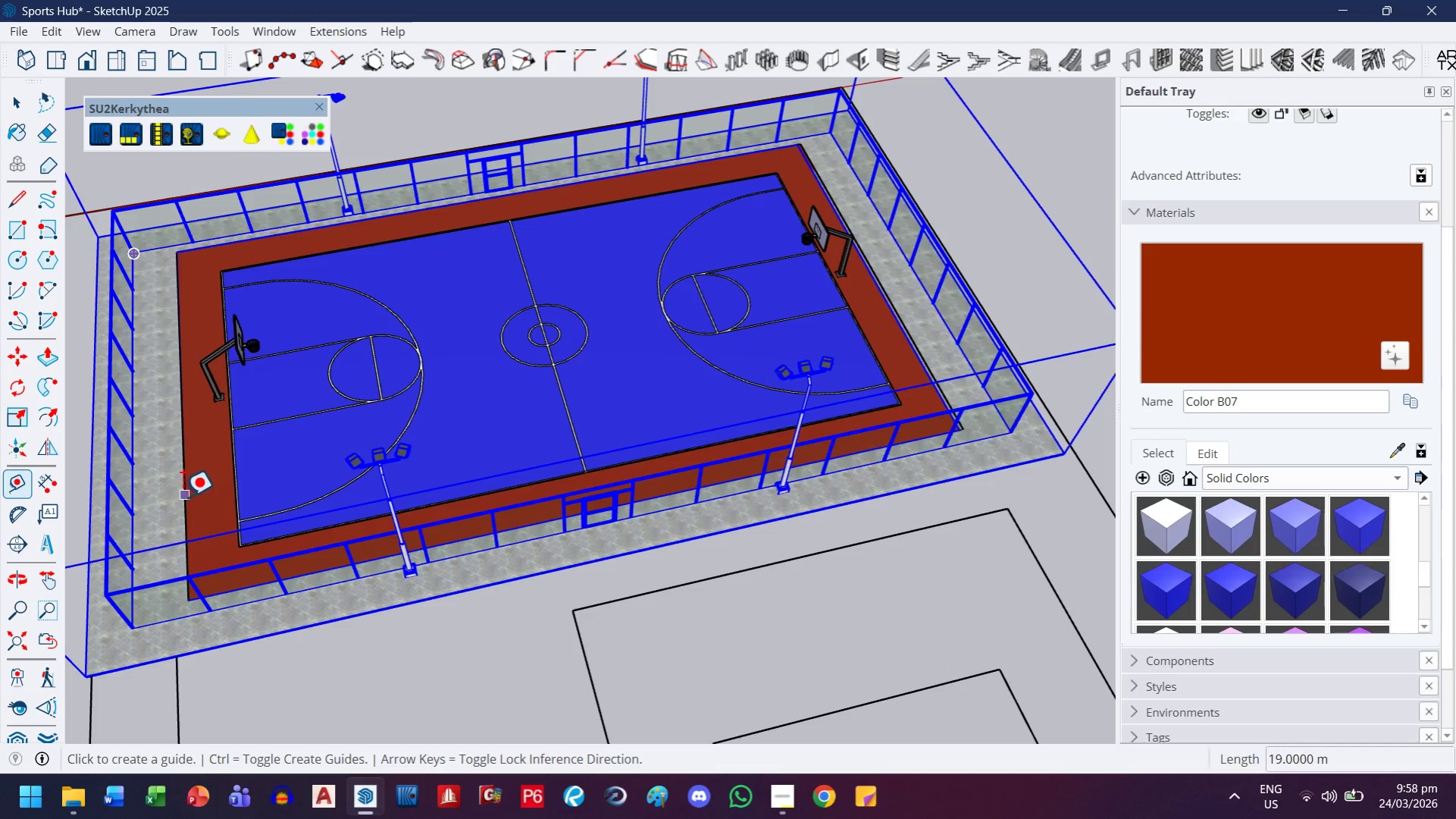 
left_click([182, 497])
 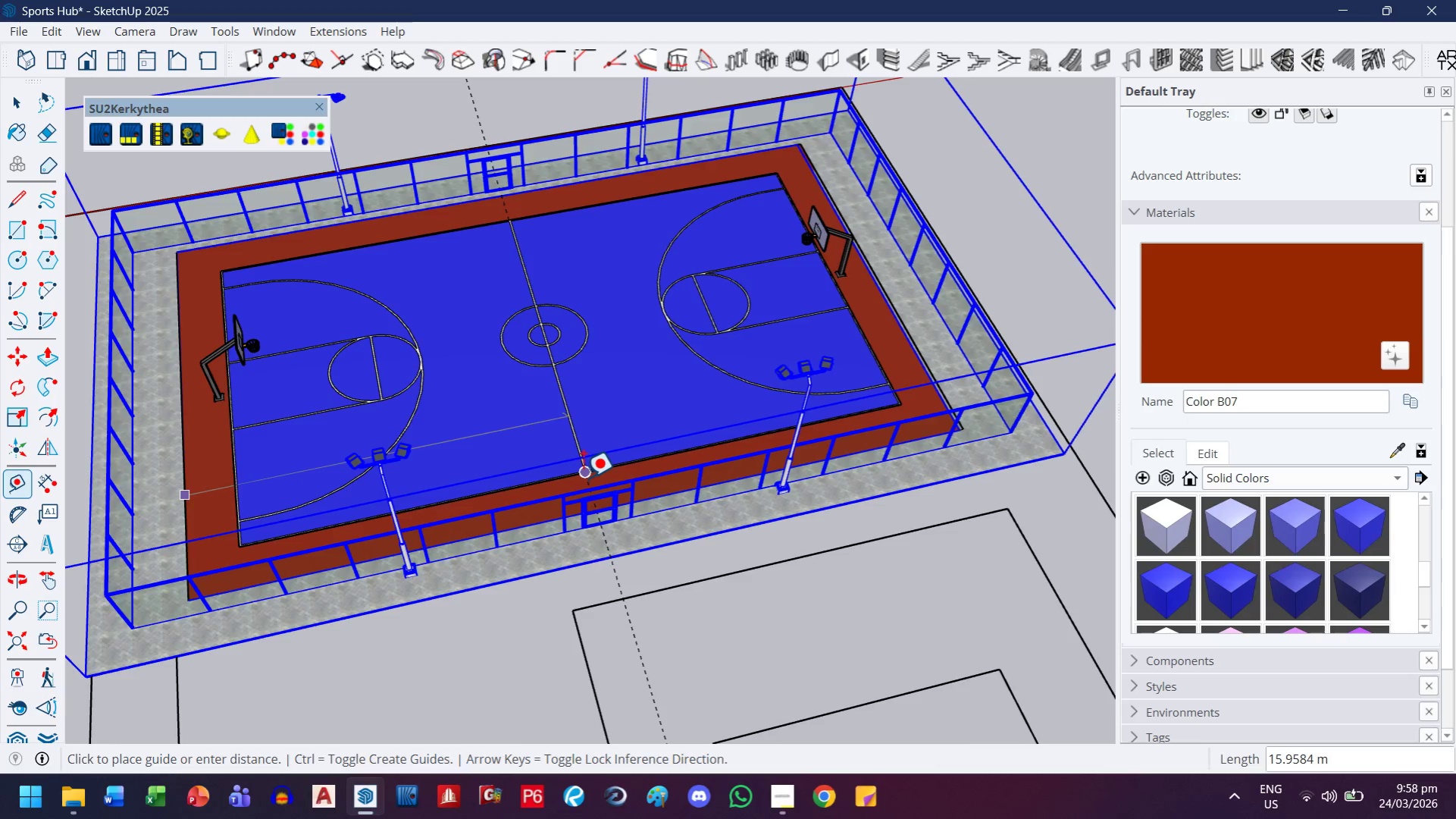 
key(H)
 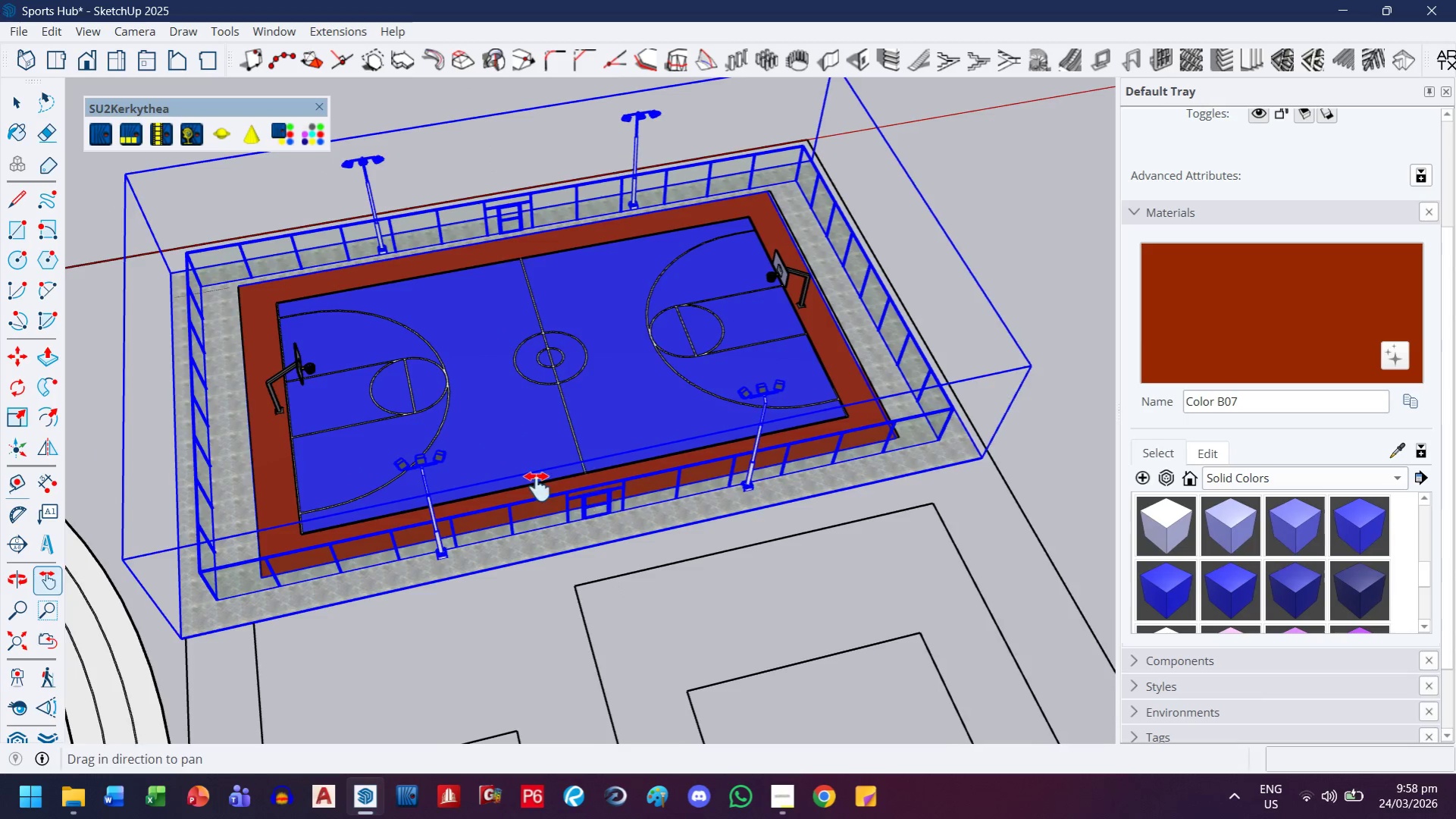 
left_click_drag(start_coordinate=[581, 478], to_coordinate=[307, 613])
 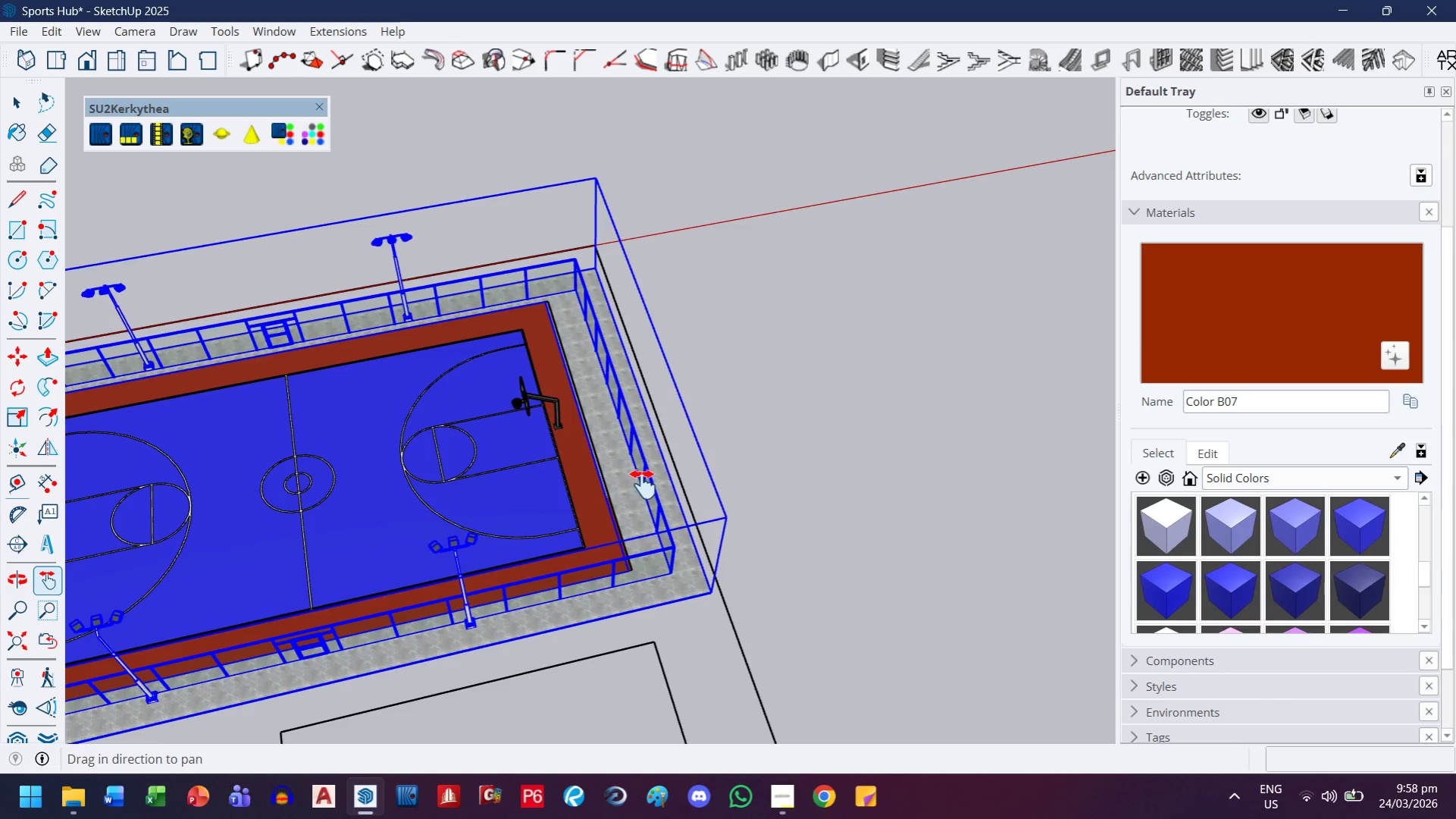 
scroll: coordinate [582, 478], scroll_direction: down, amount: 2.0
 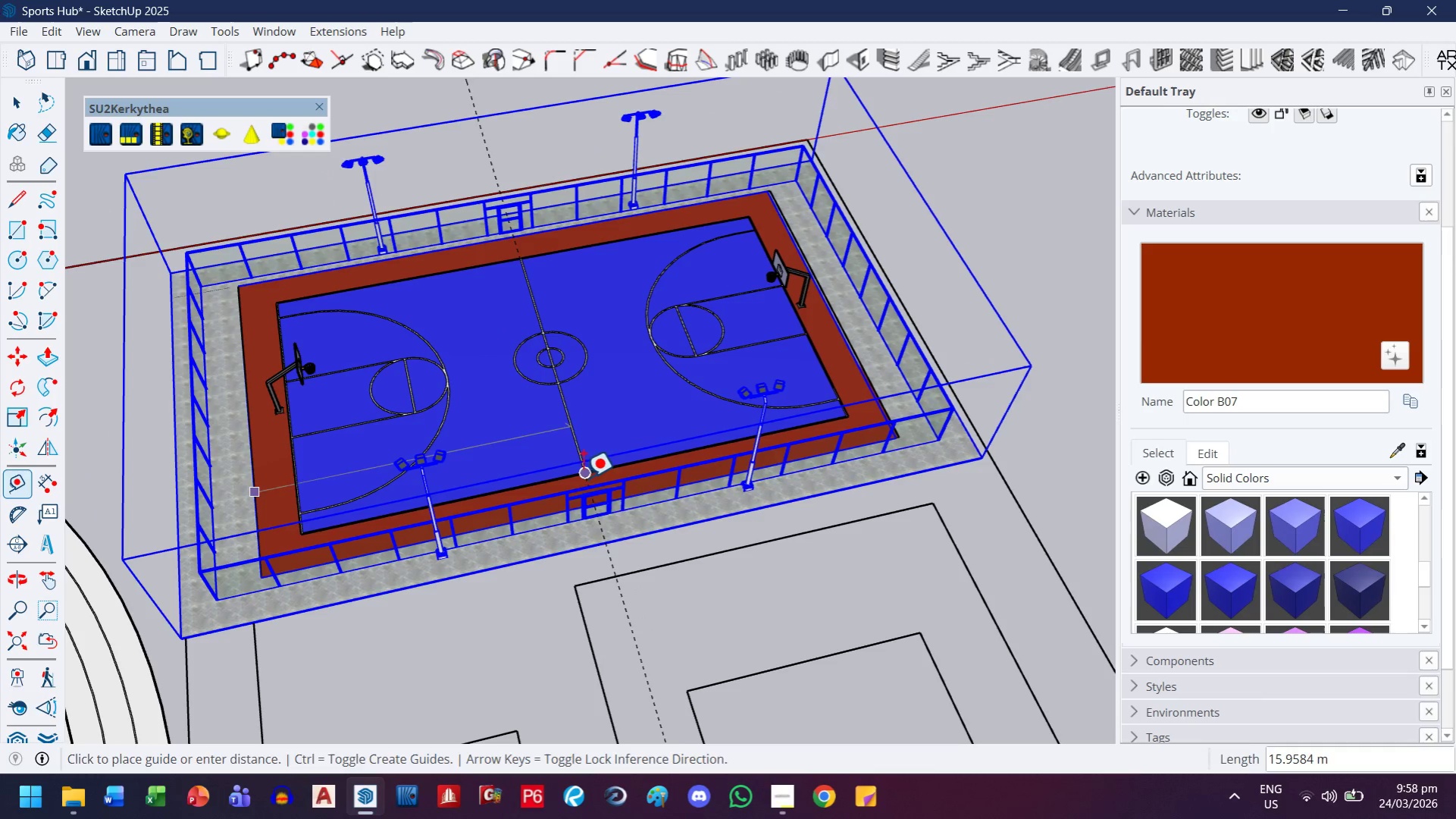 
key(Escape)
 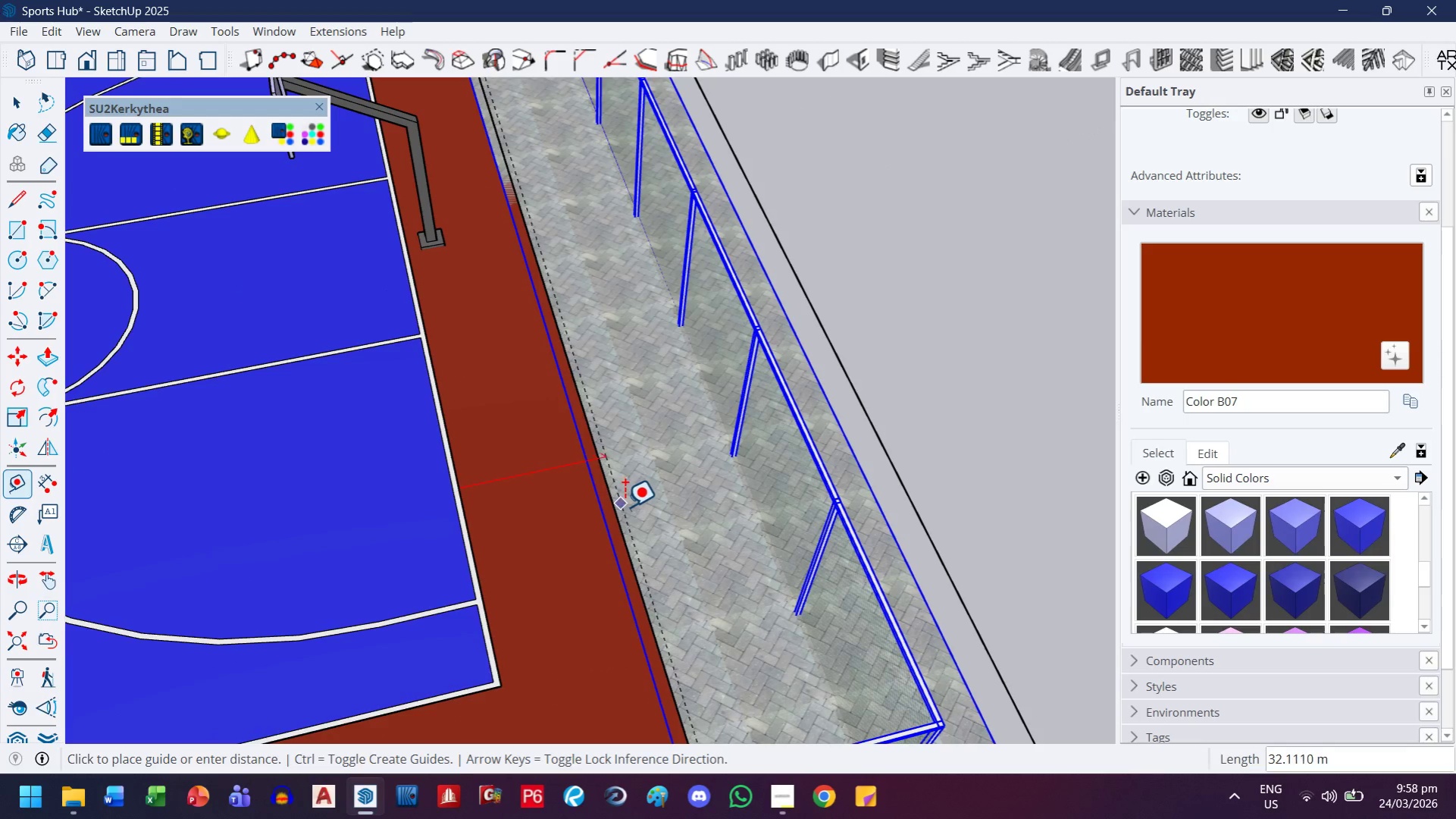 
scroll: coordinate [589, 514], scroll_direction: up, amount: 13.0
 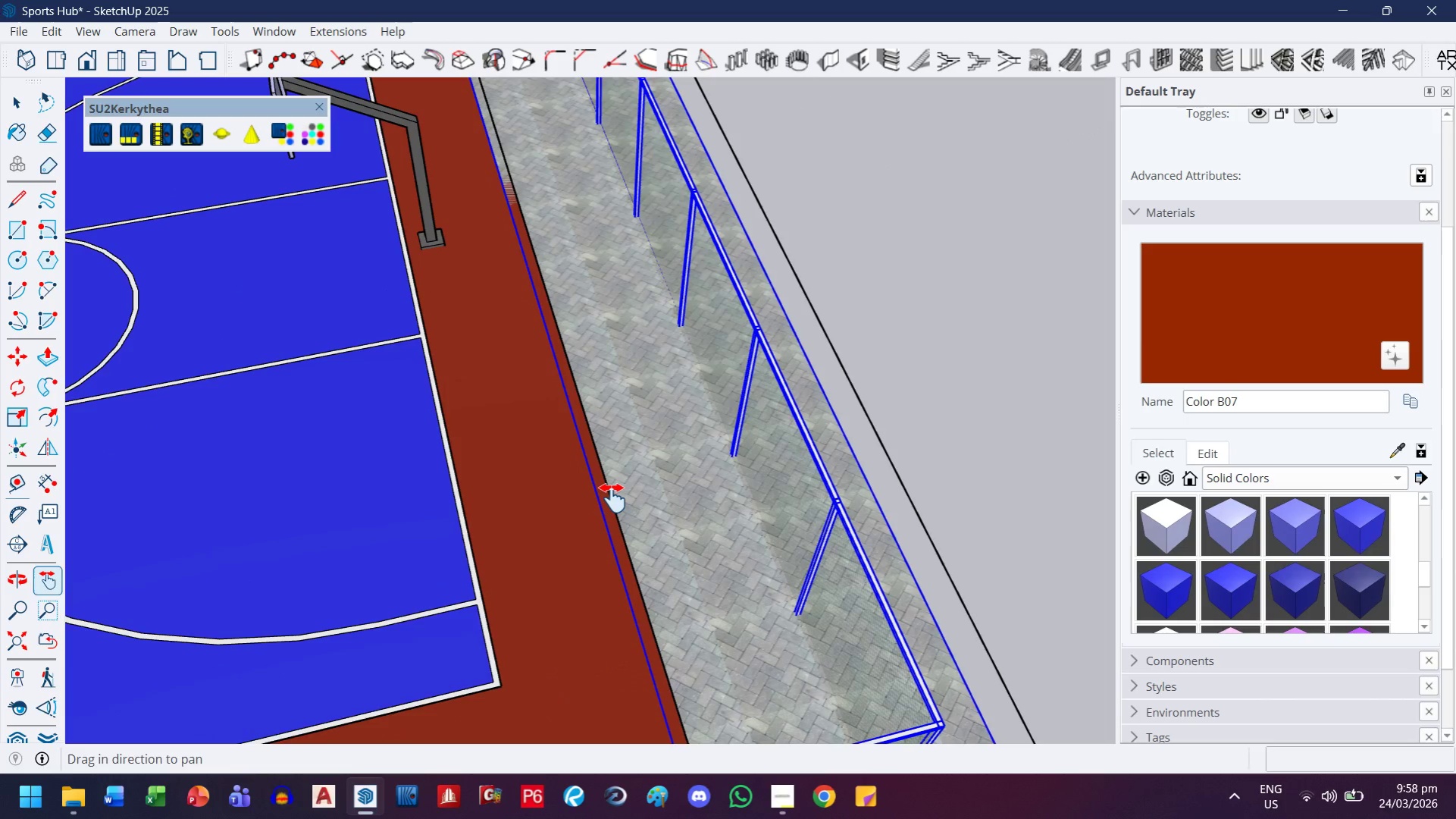 
mouse_move([607, 505])
 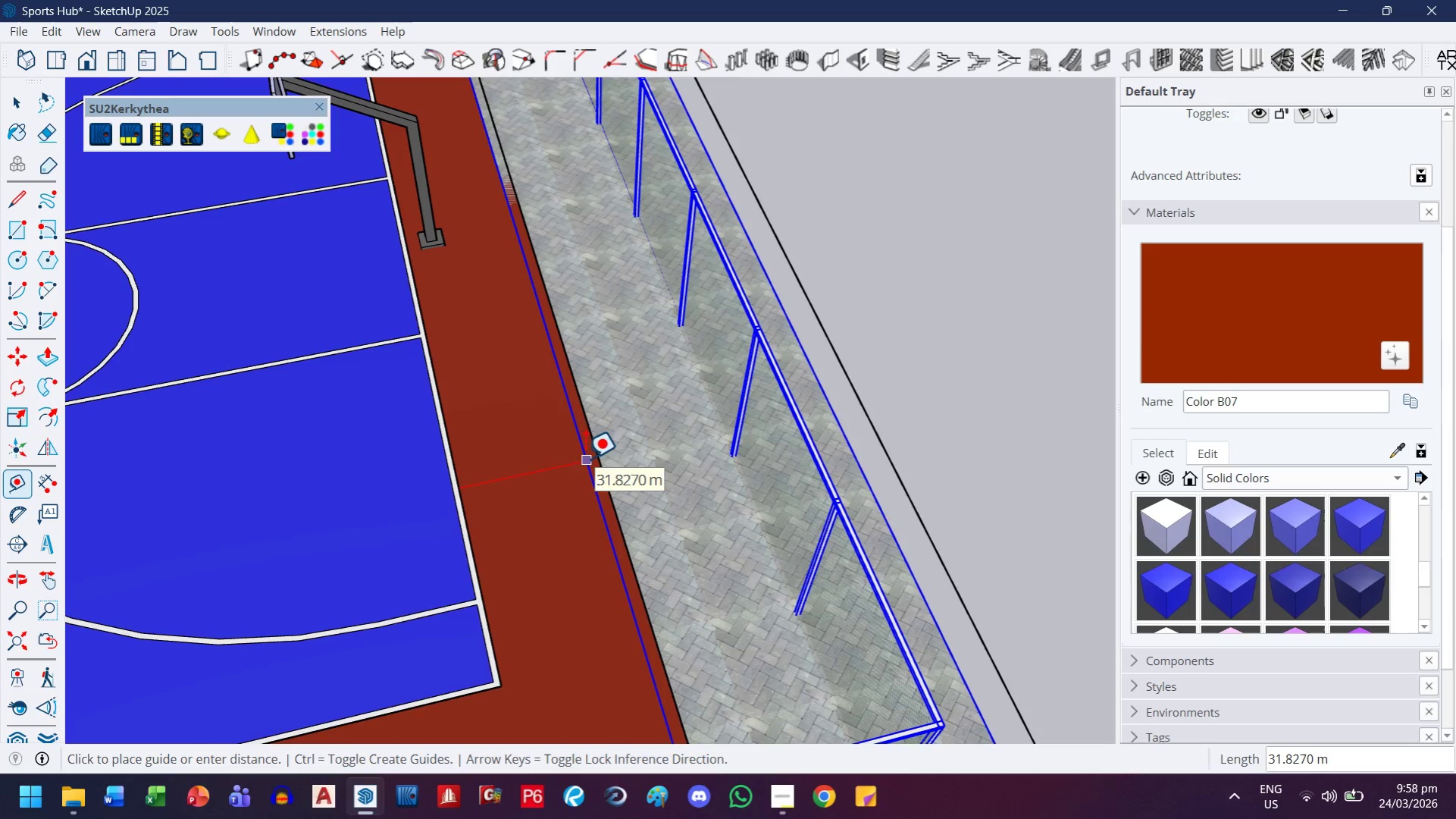 
wait(7.65)
 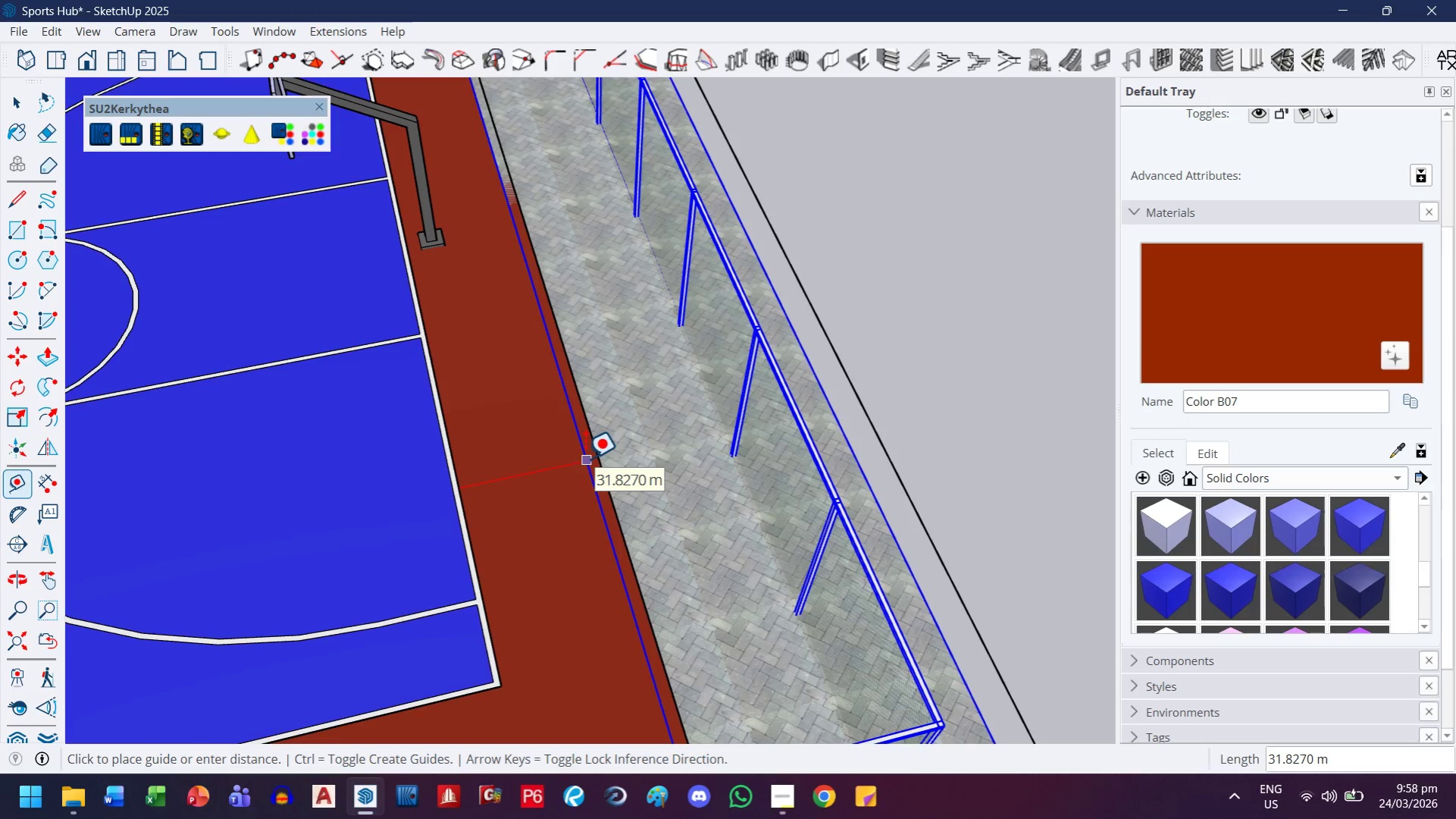 
key(Escape)
 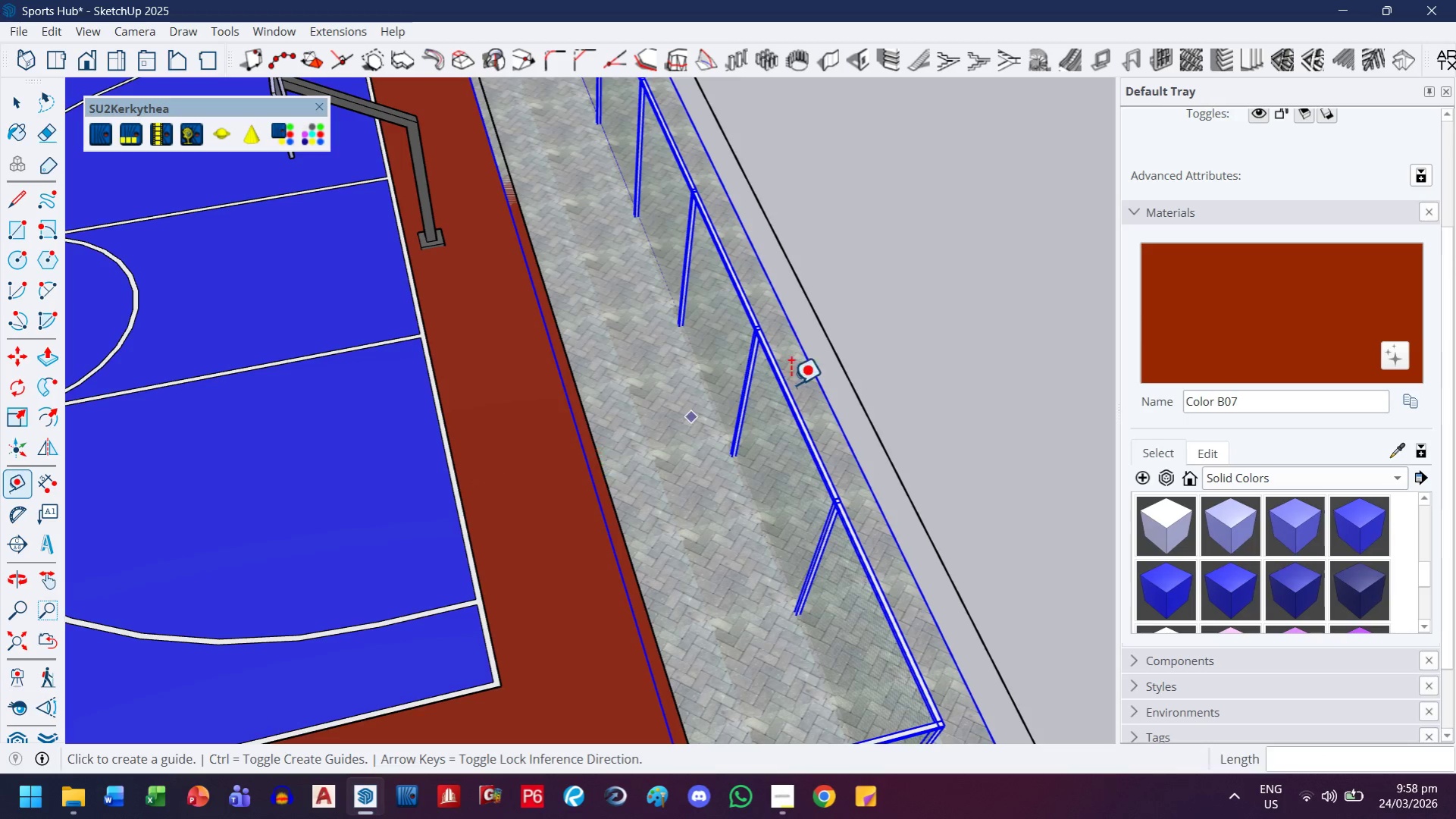 
key(H)
 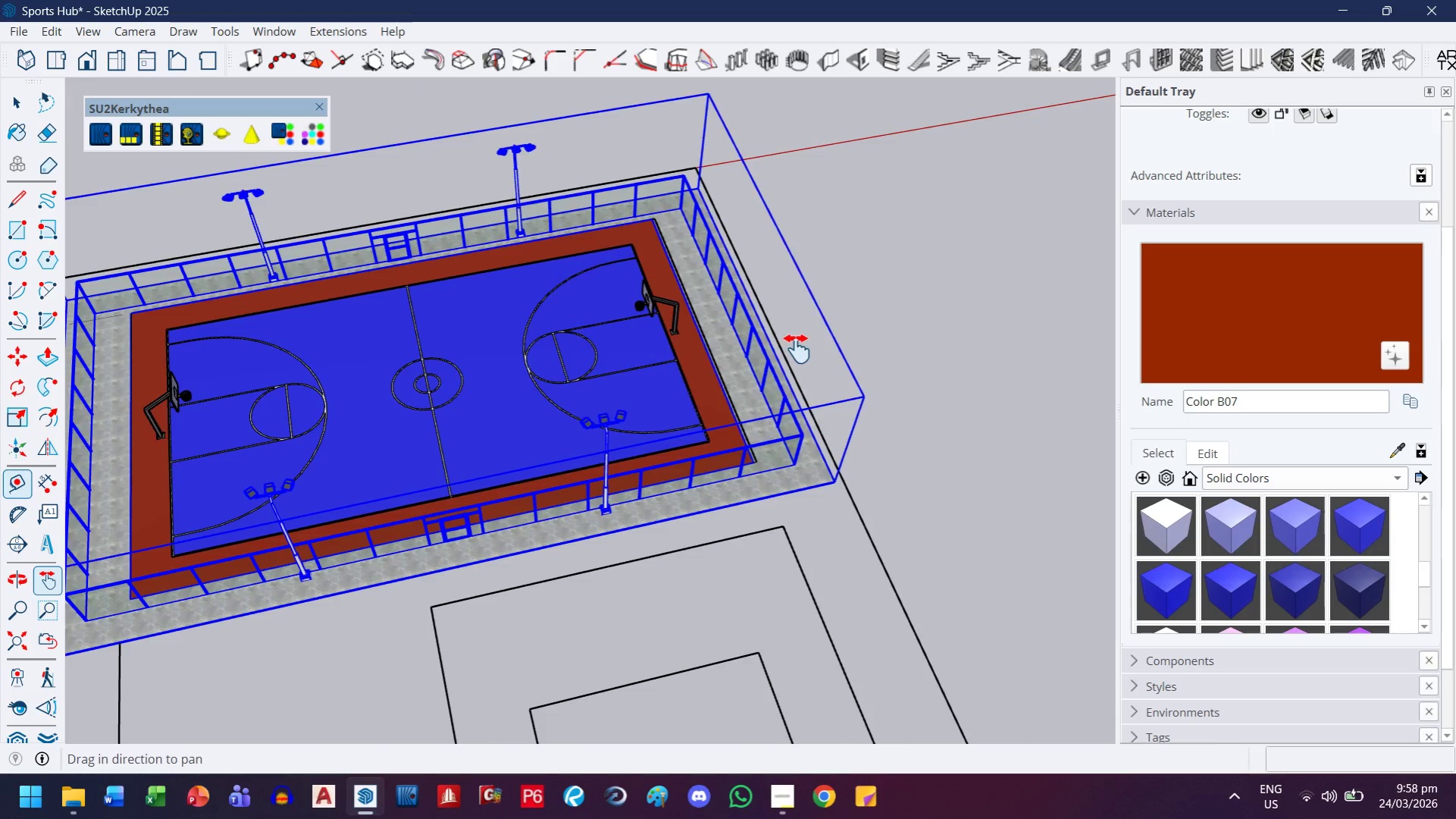 
left_click_drag(start_coordinate=[800, 349], to_coordinate=[707, 373])
 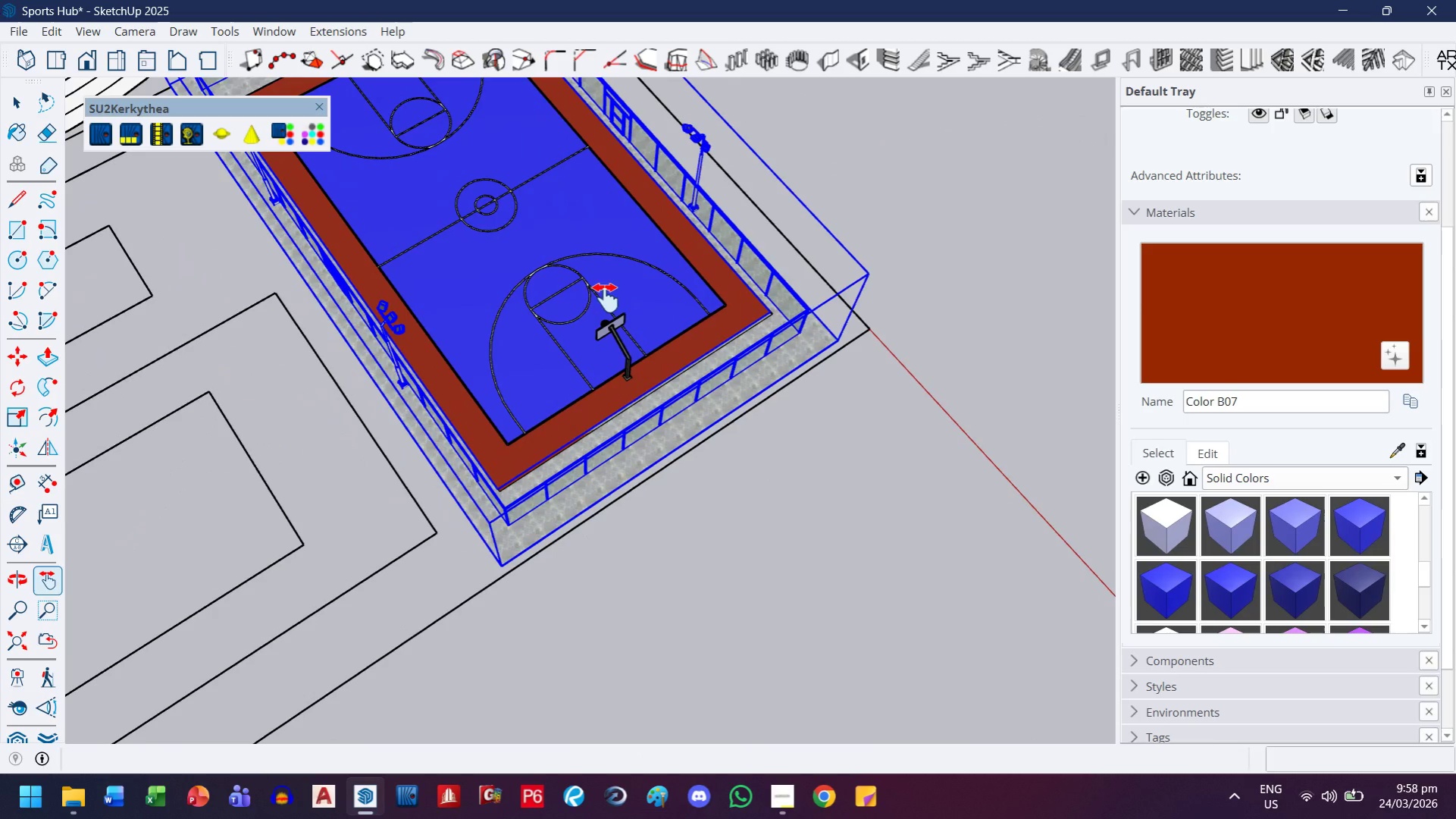 
scroll: coordinate [769, 369], scroll_direction: down, amount: 23.0
 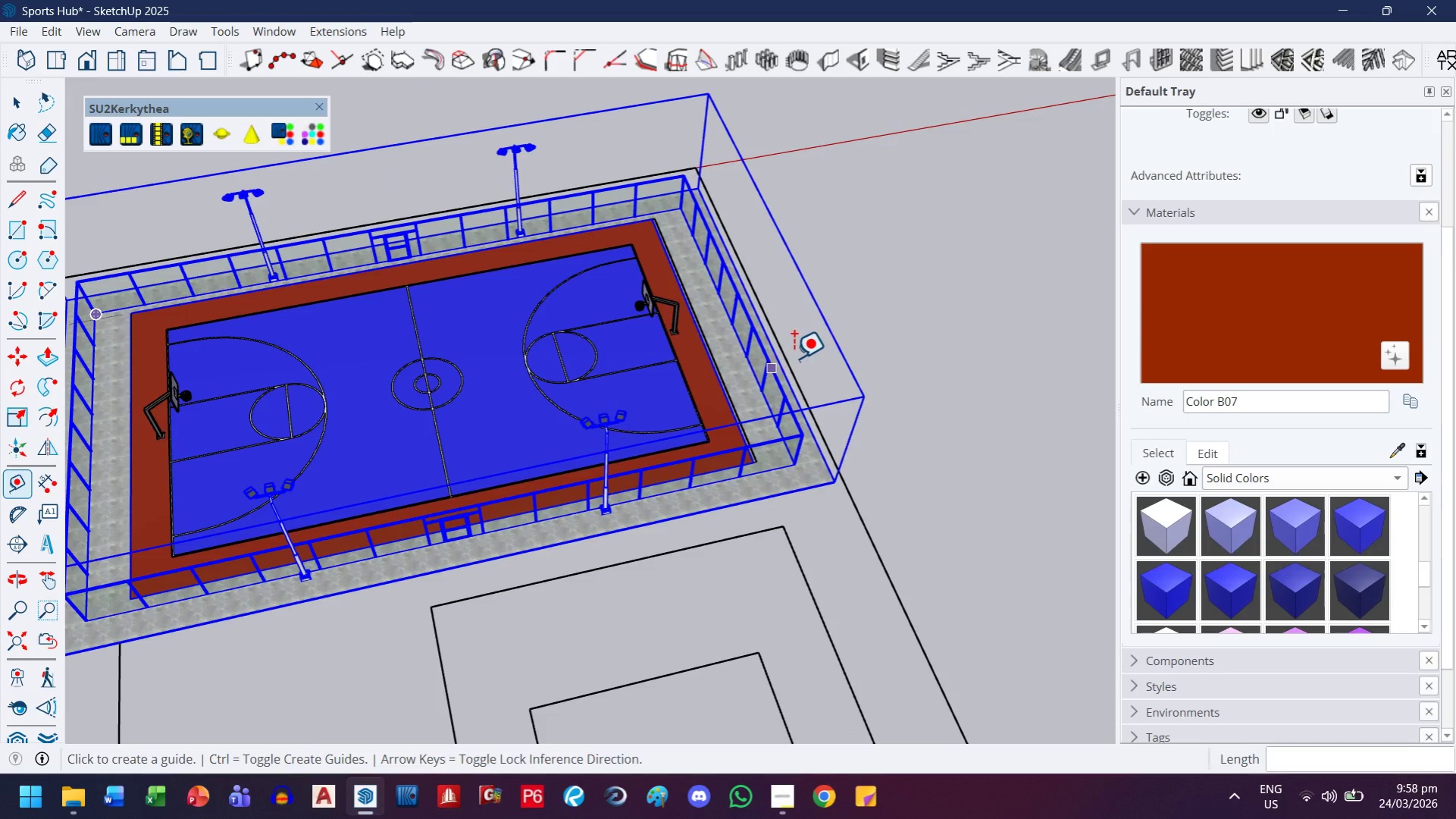 
type(s1.005)
 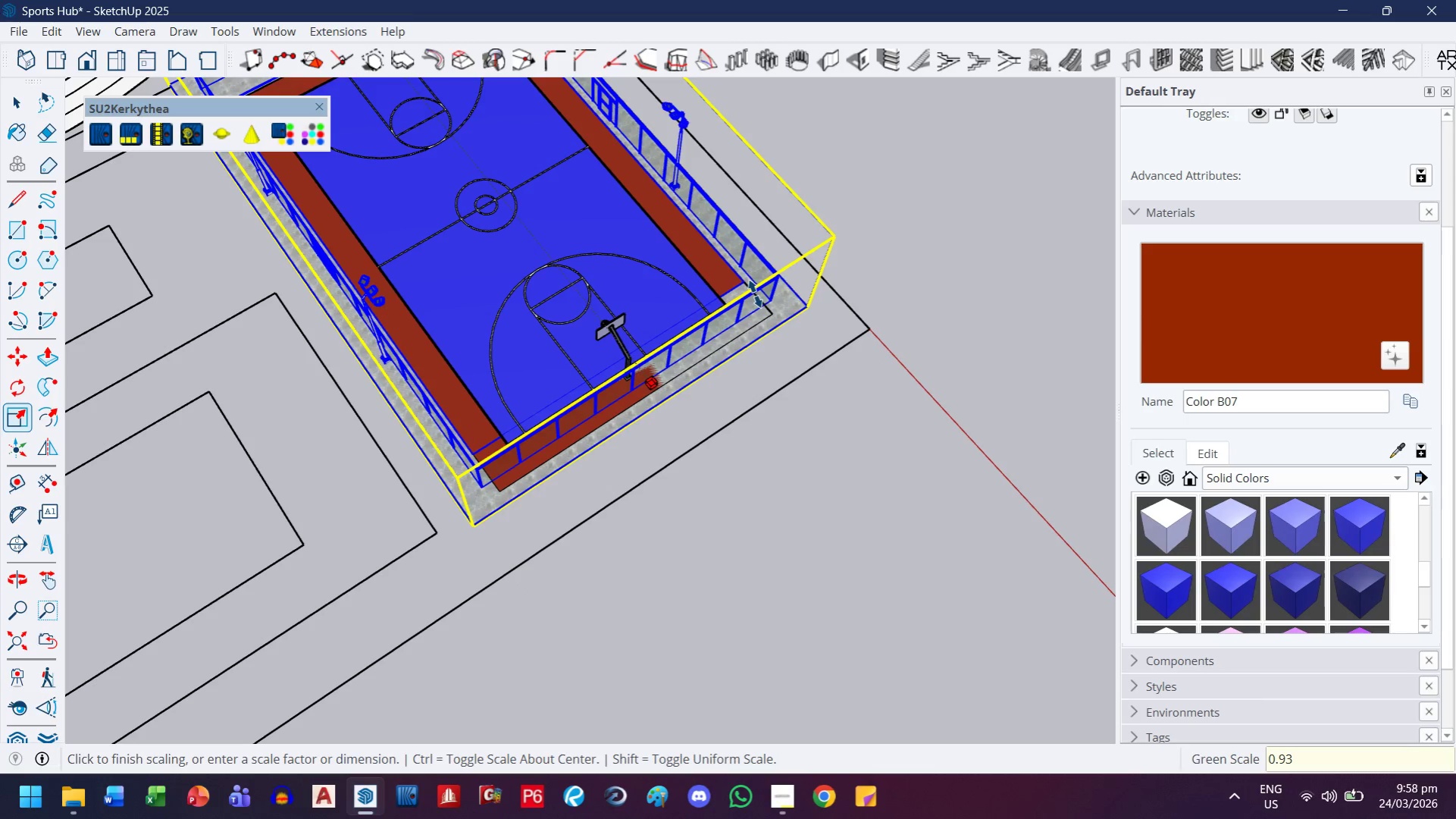 
type(435)
 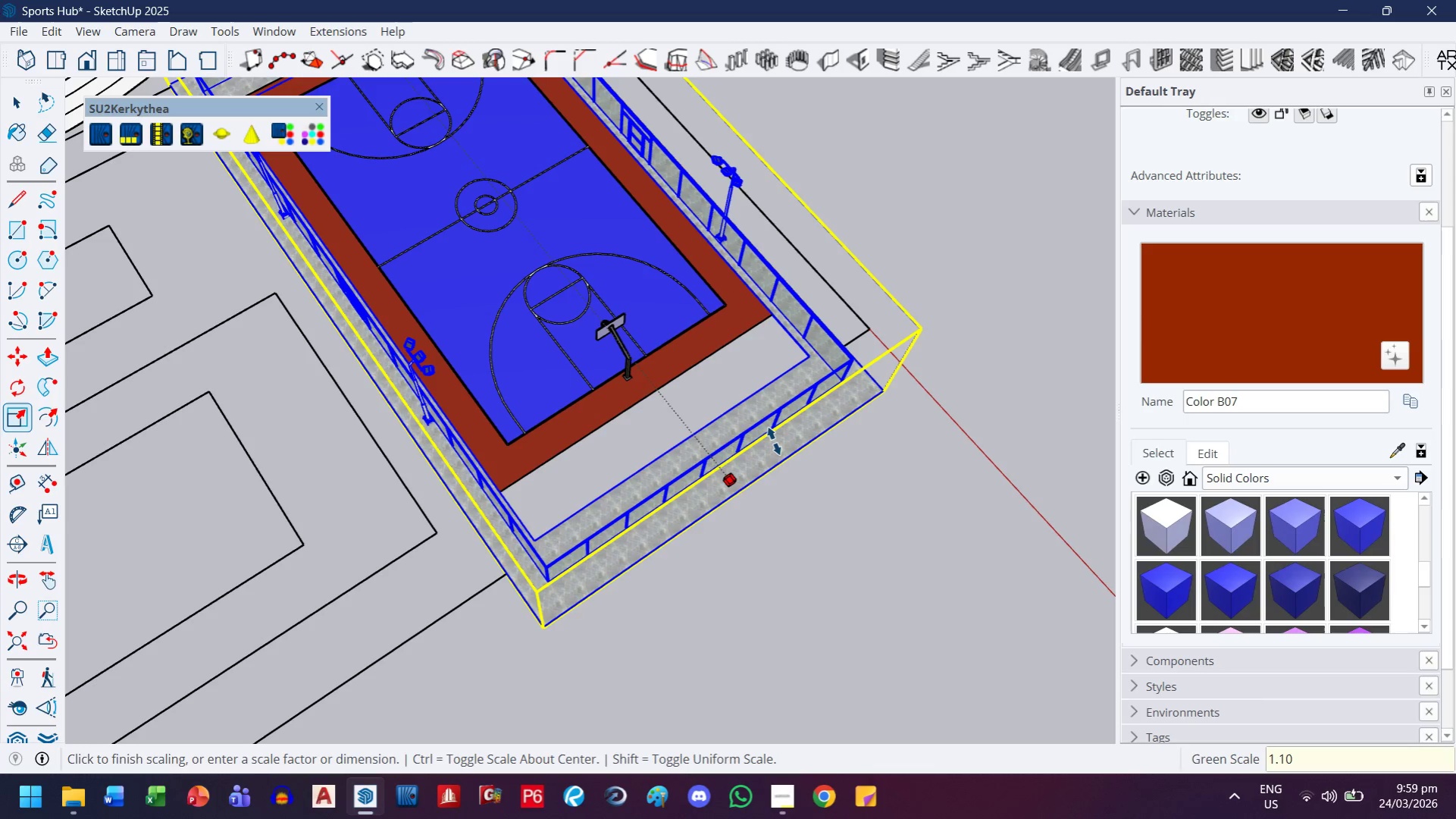 
type(1.00543)
 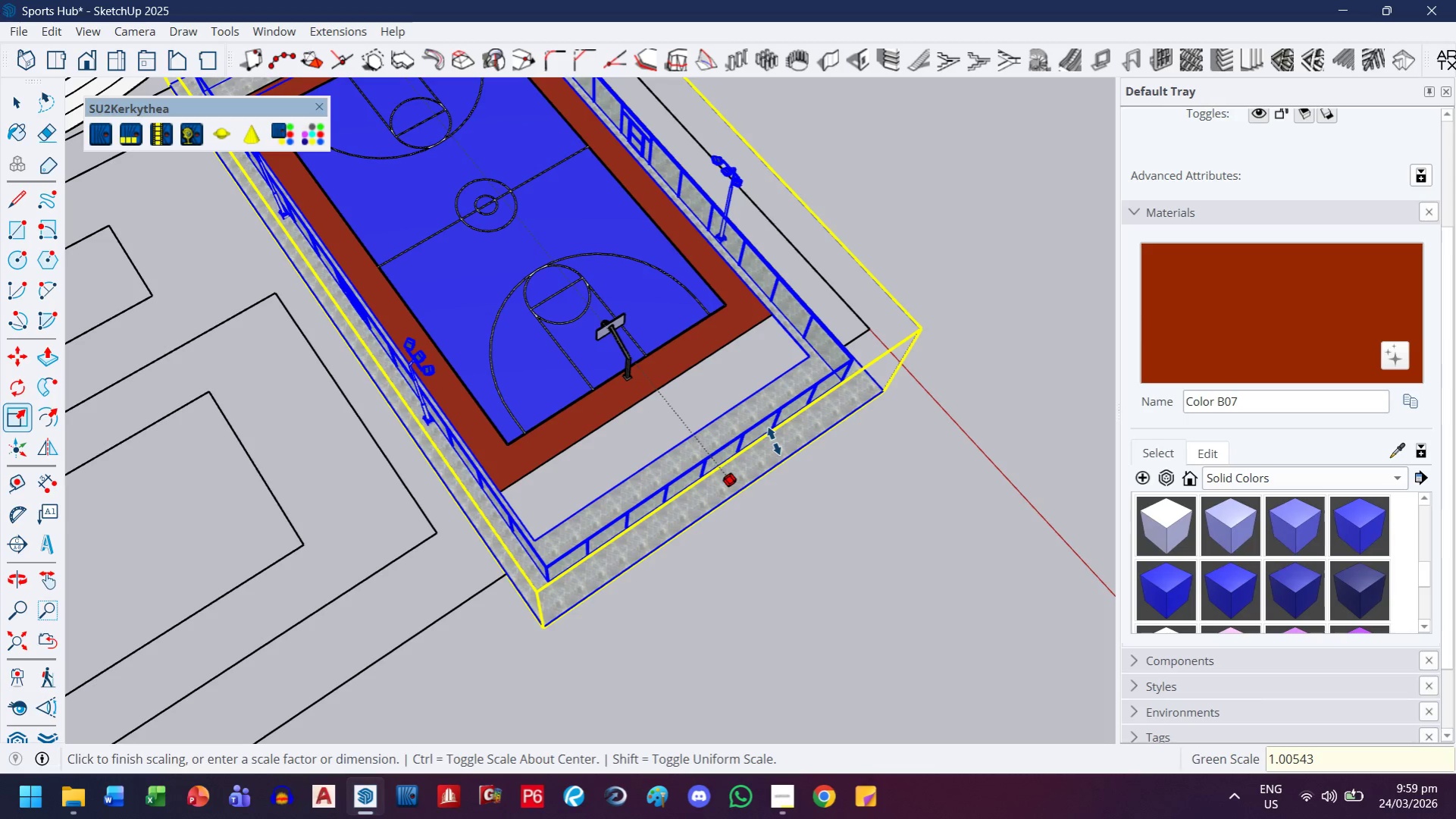 
type(5636)
 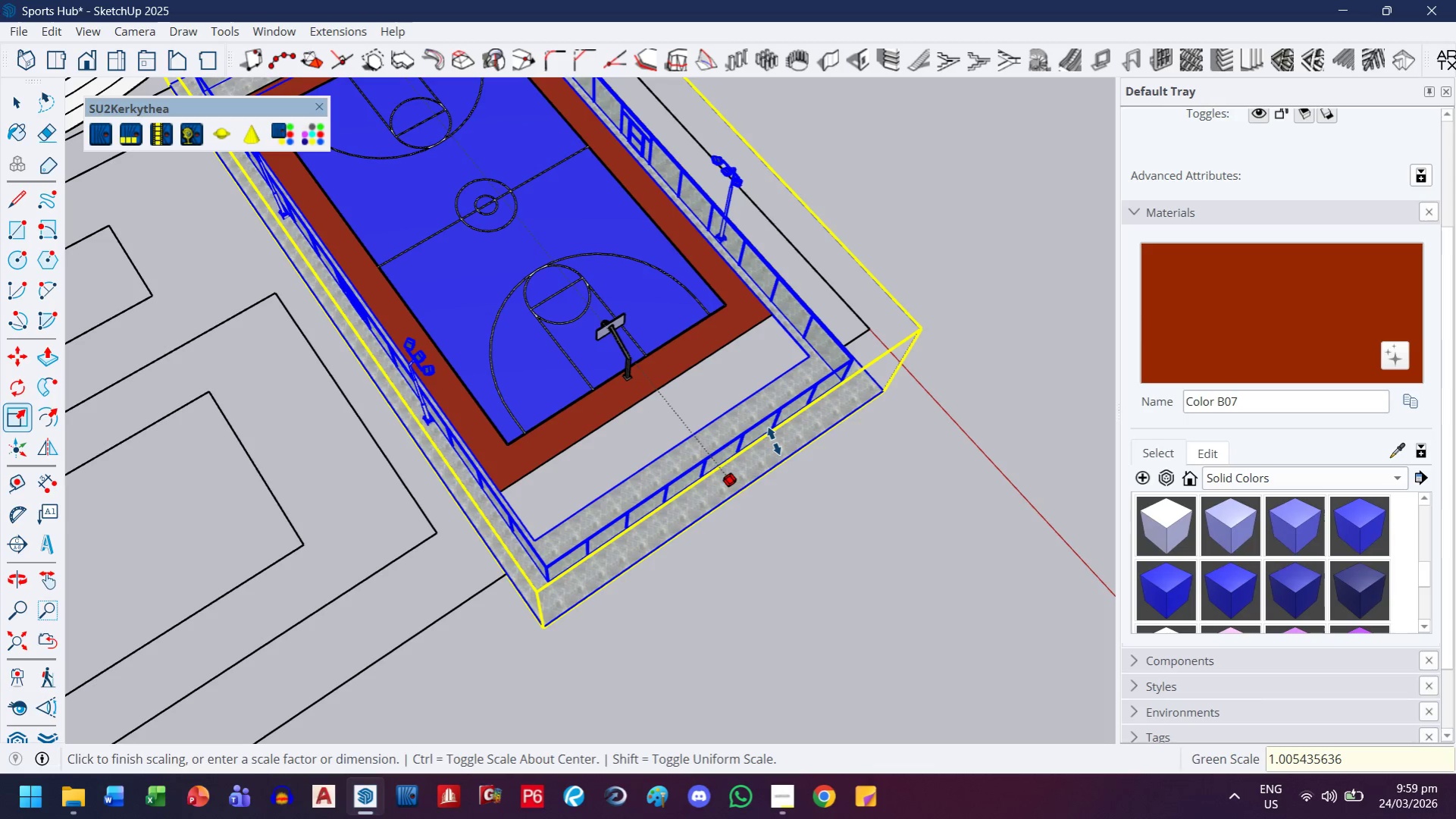 
key(Enter)
 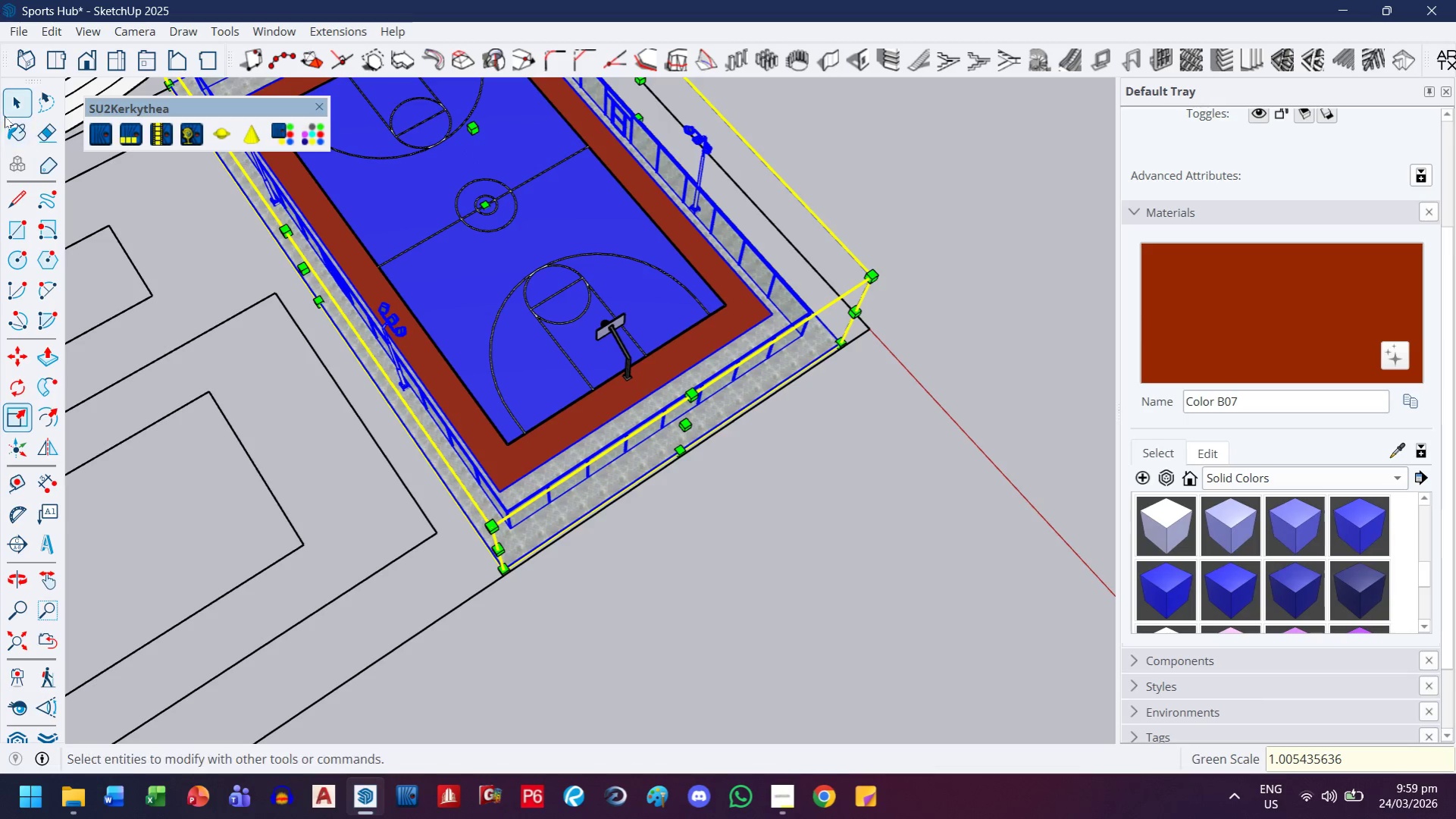 
double_click([600, 604])
 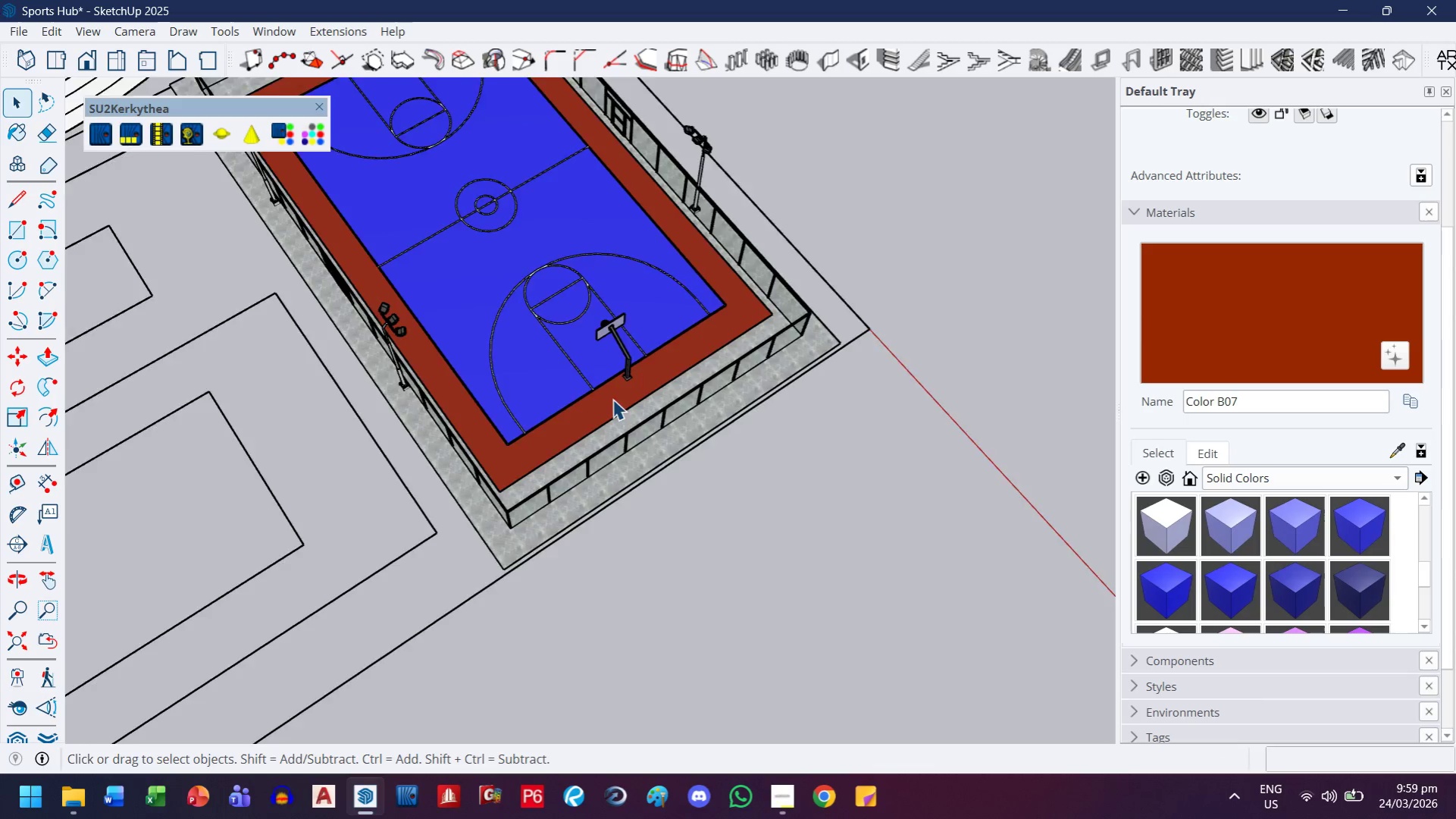 
scroll: coordinate [473, 253], scroll_direction: up, amount: 11.0
 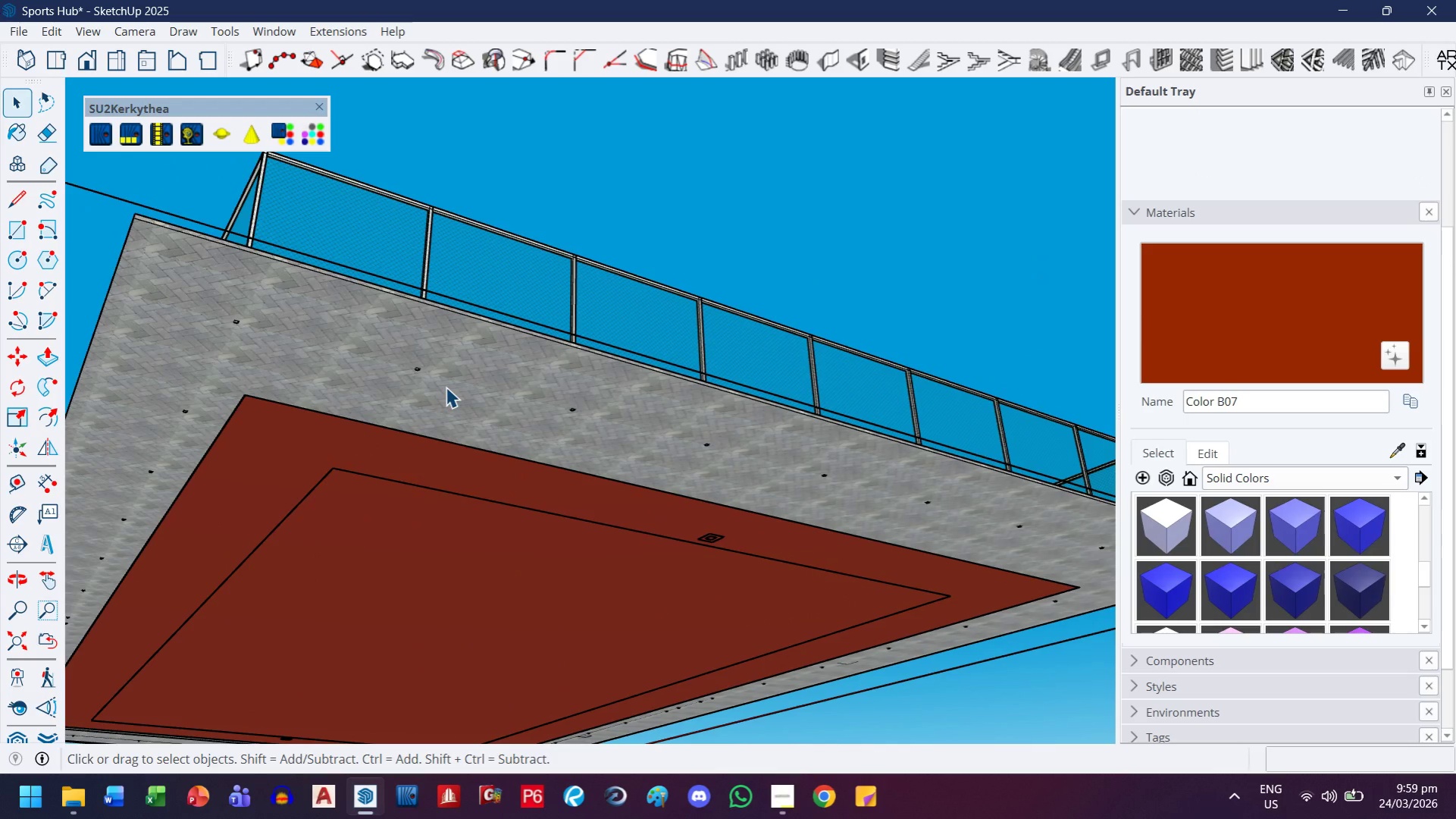 
double_click([446, 387])
 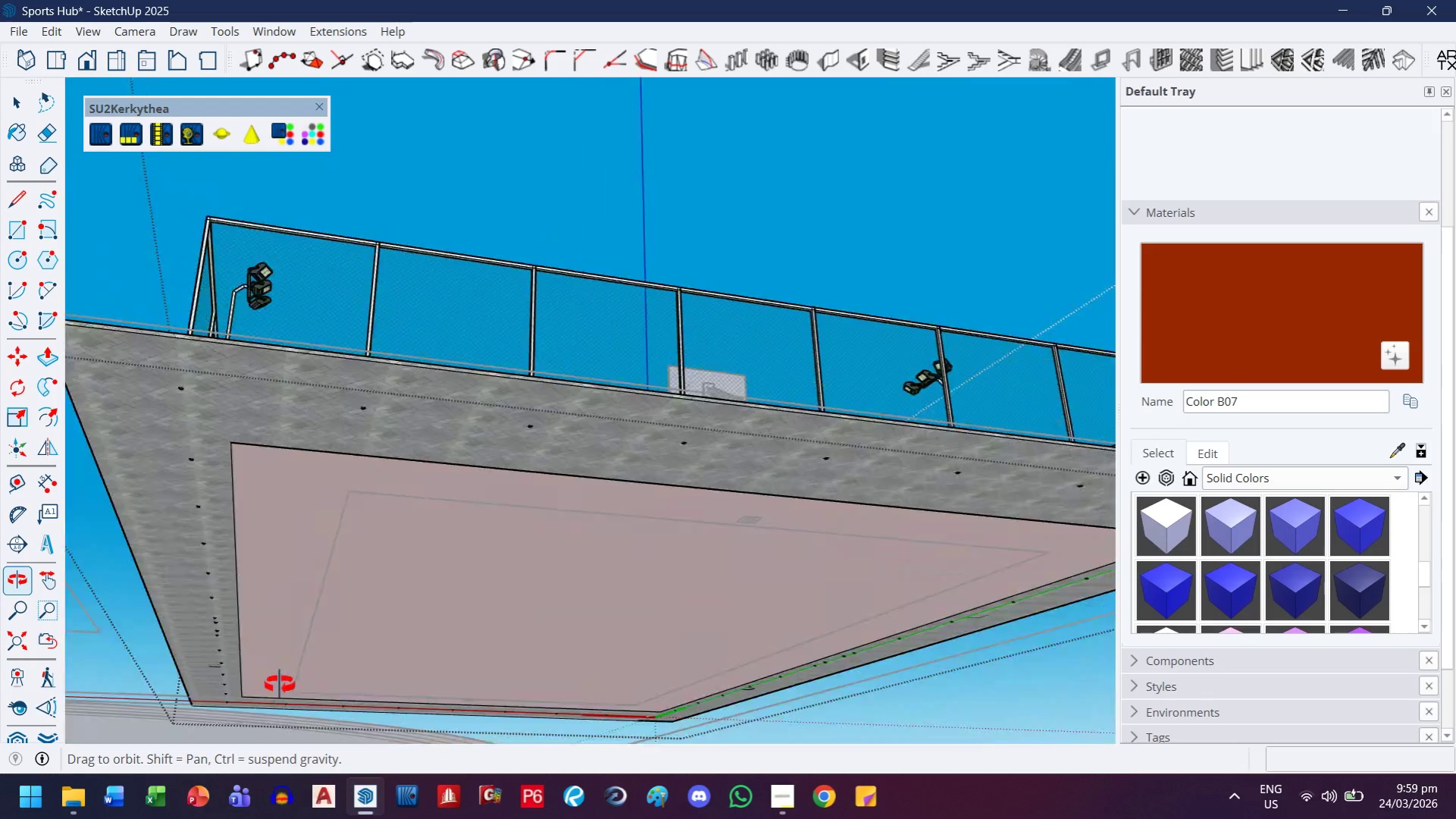 
key(Escape)
 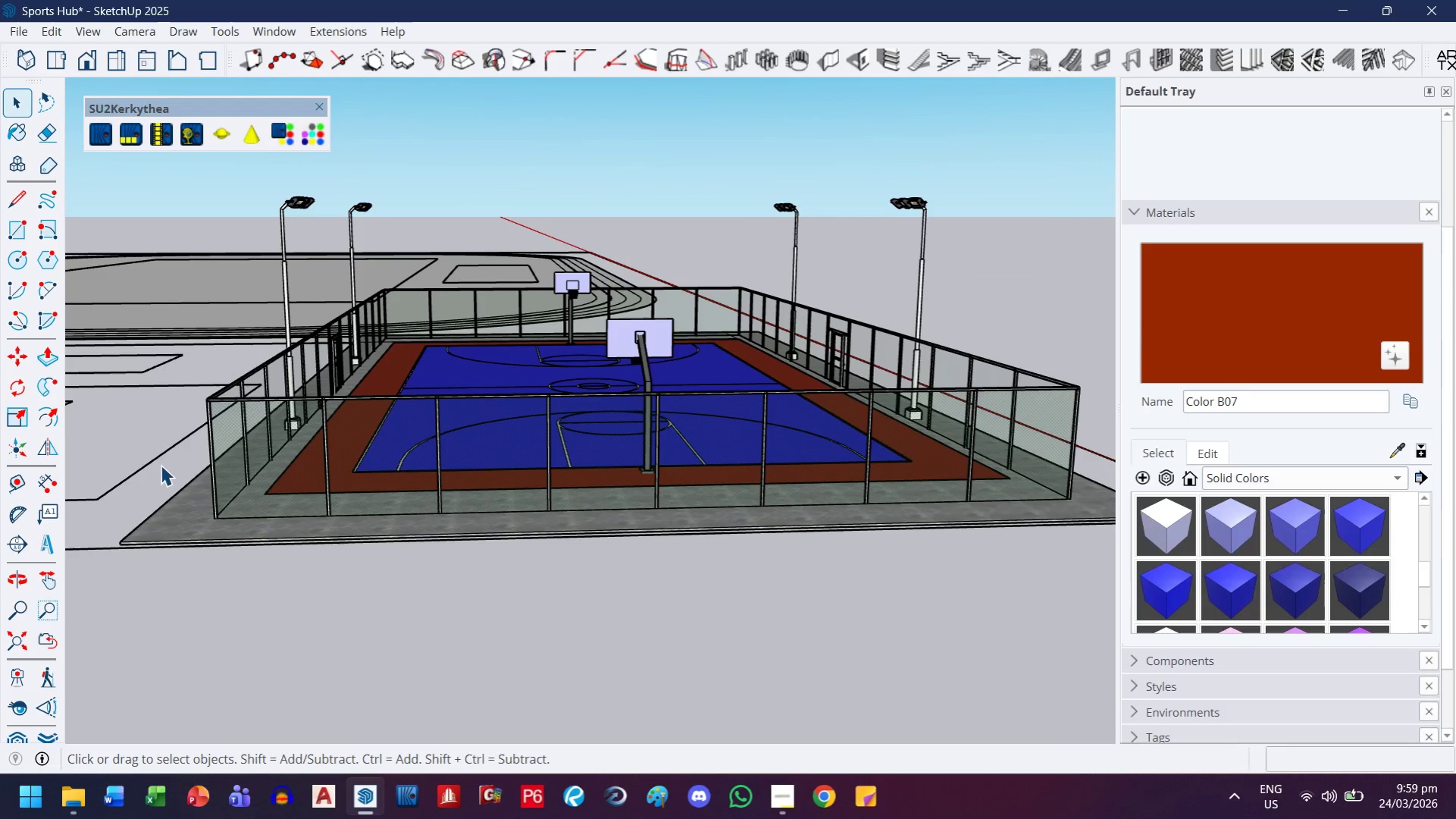 
scroll: coordinate [297, 514], scroll_direction: down, amount: 4.0
 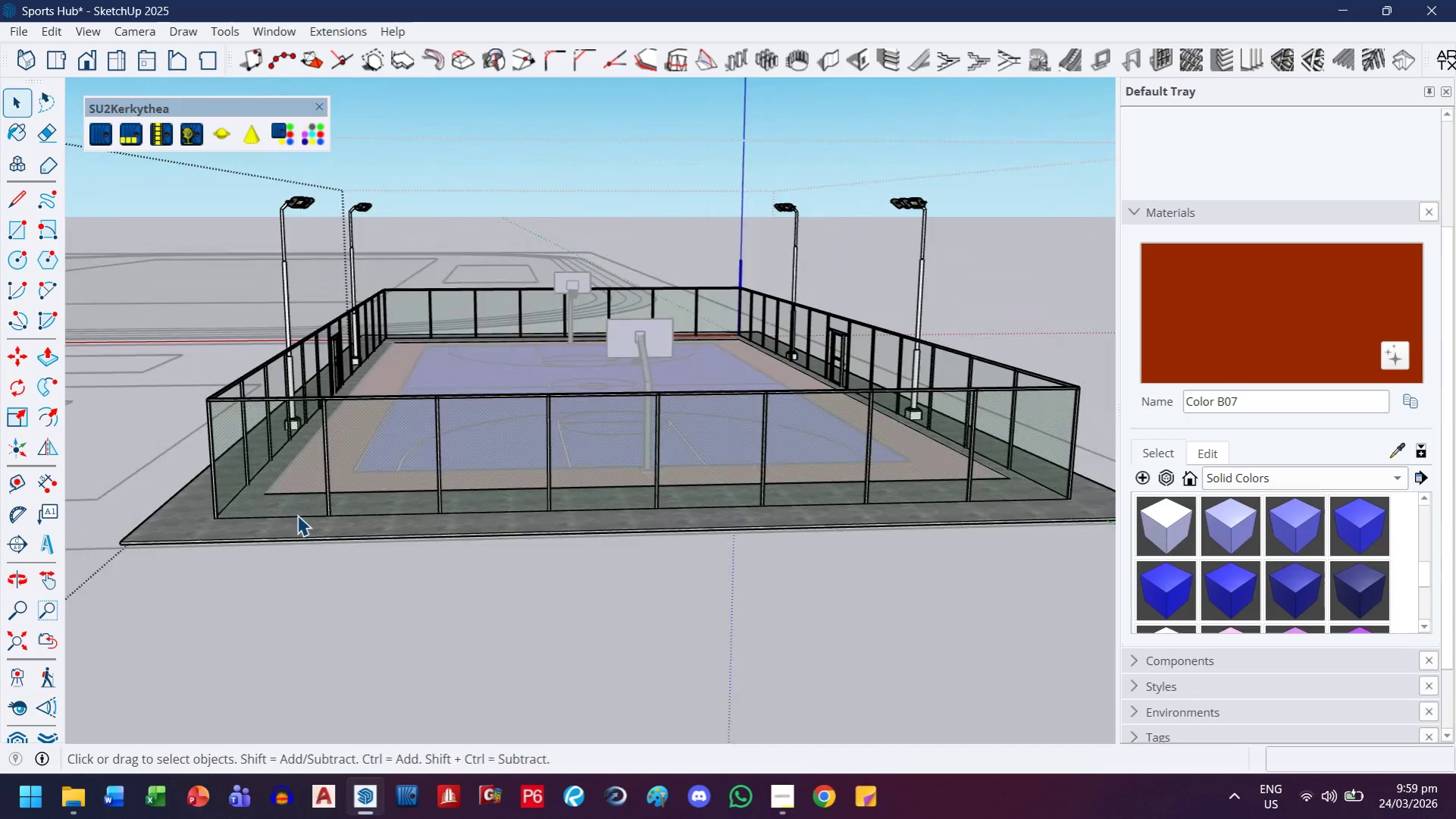 
double_click([155, 461])
 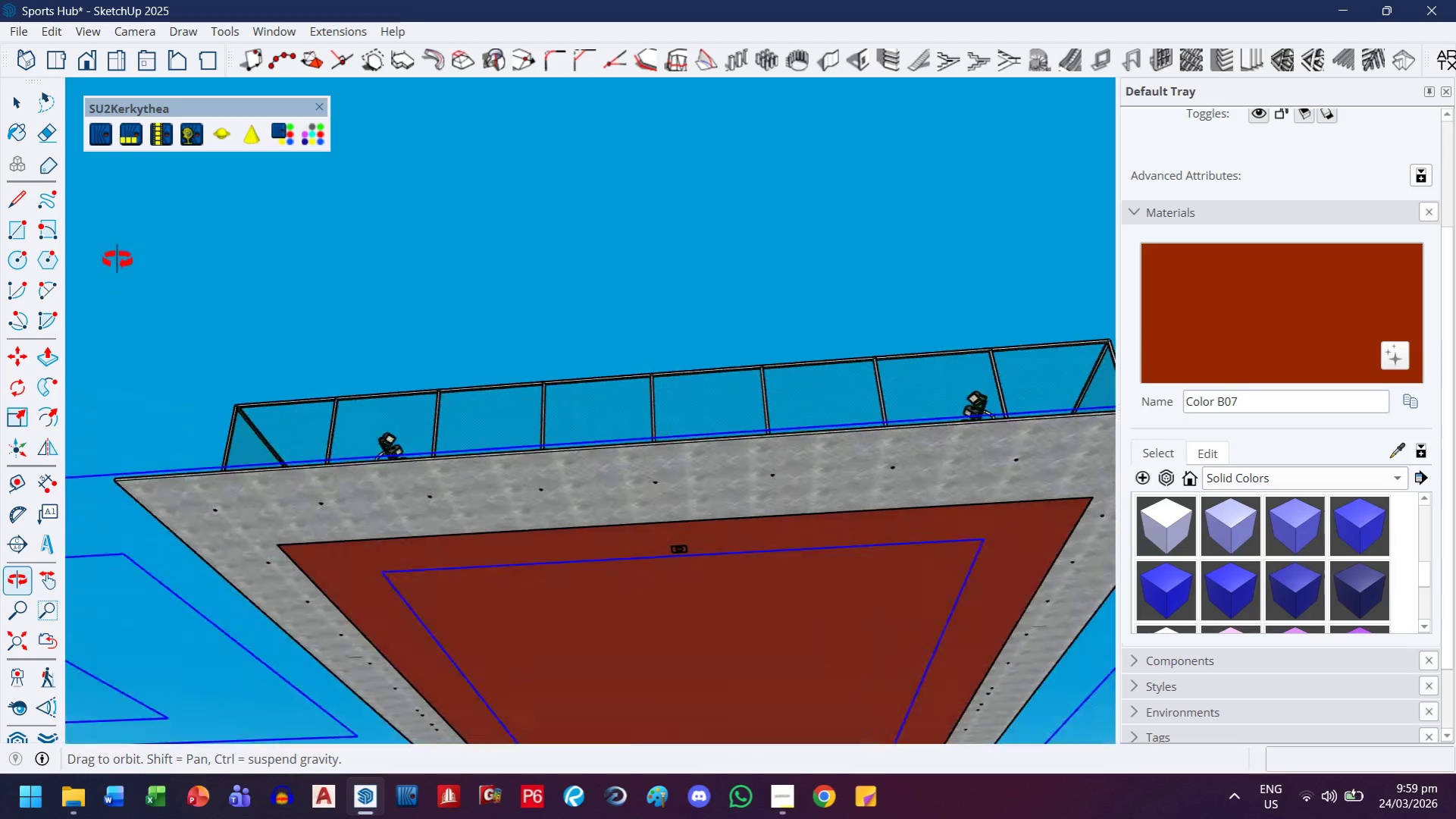 
scroll: coordinate [149, 553], scroll_direction: down, amount: 3.0
 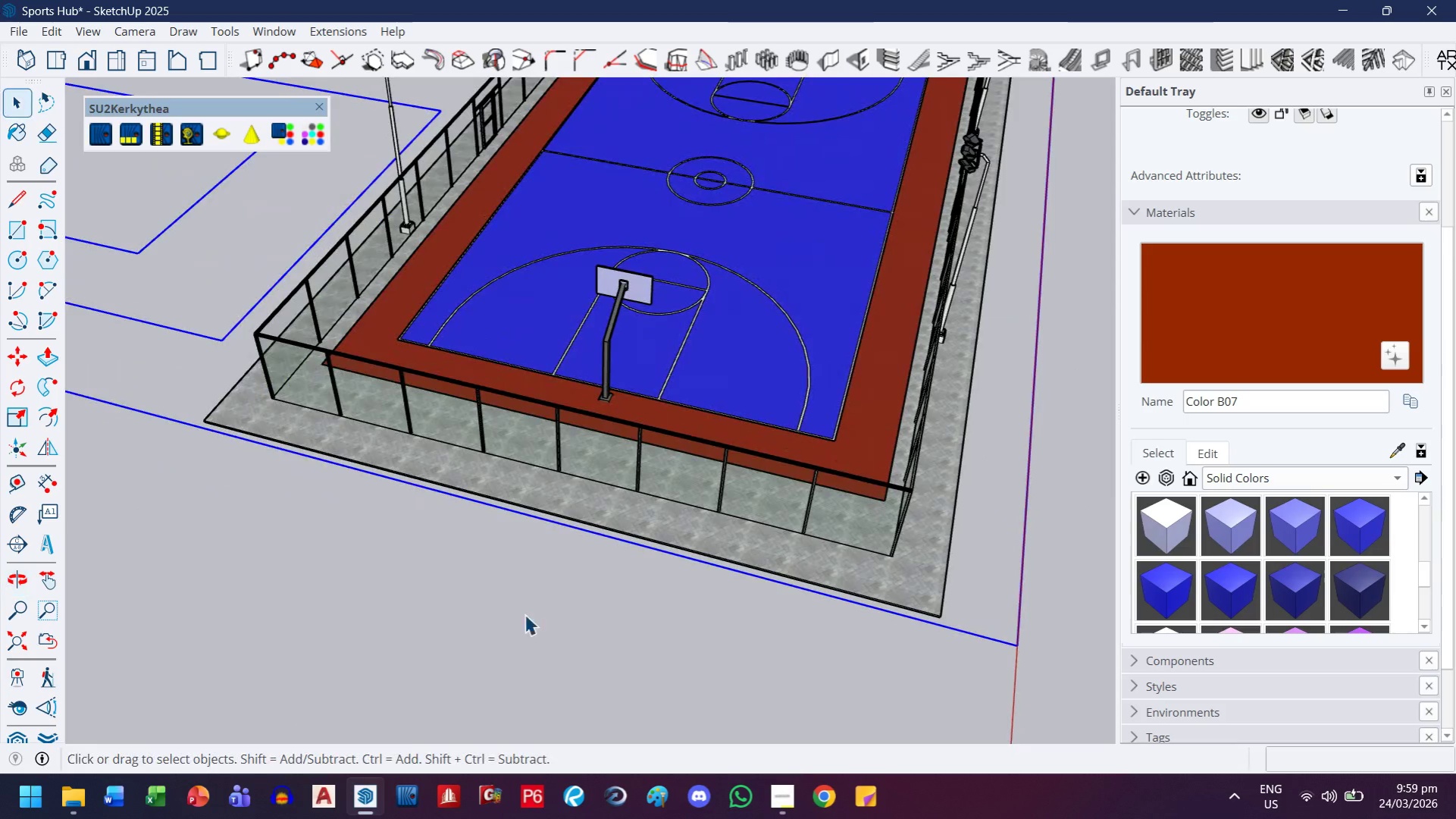 
left_click([468, 671])
 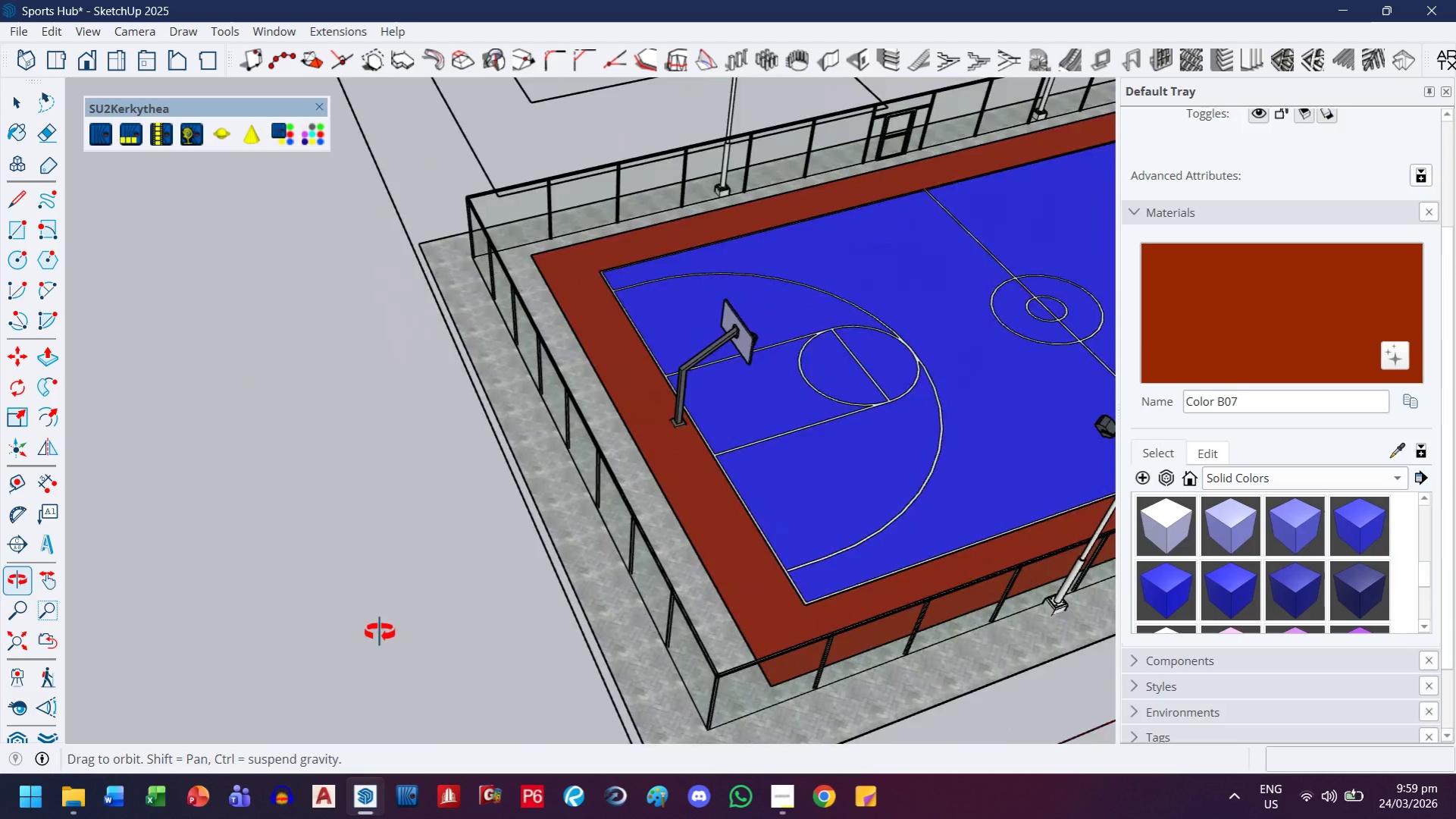 
key(H)
 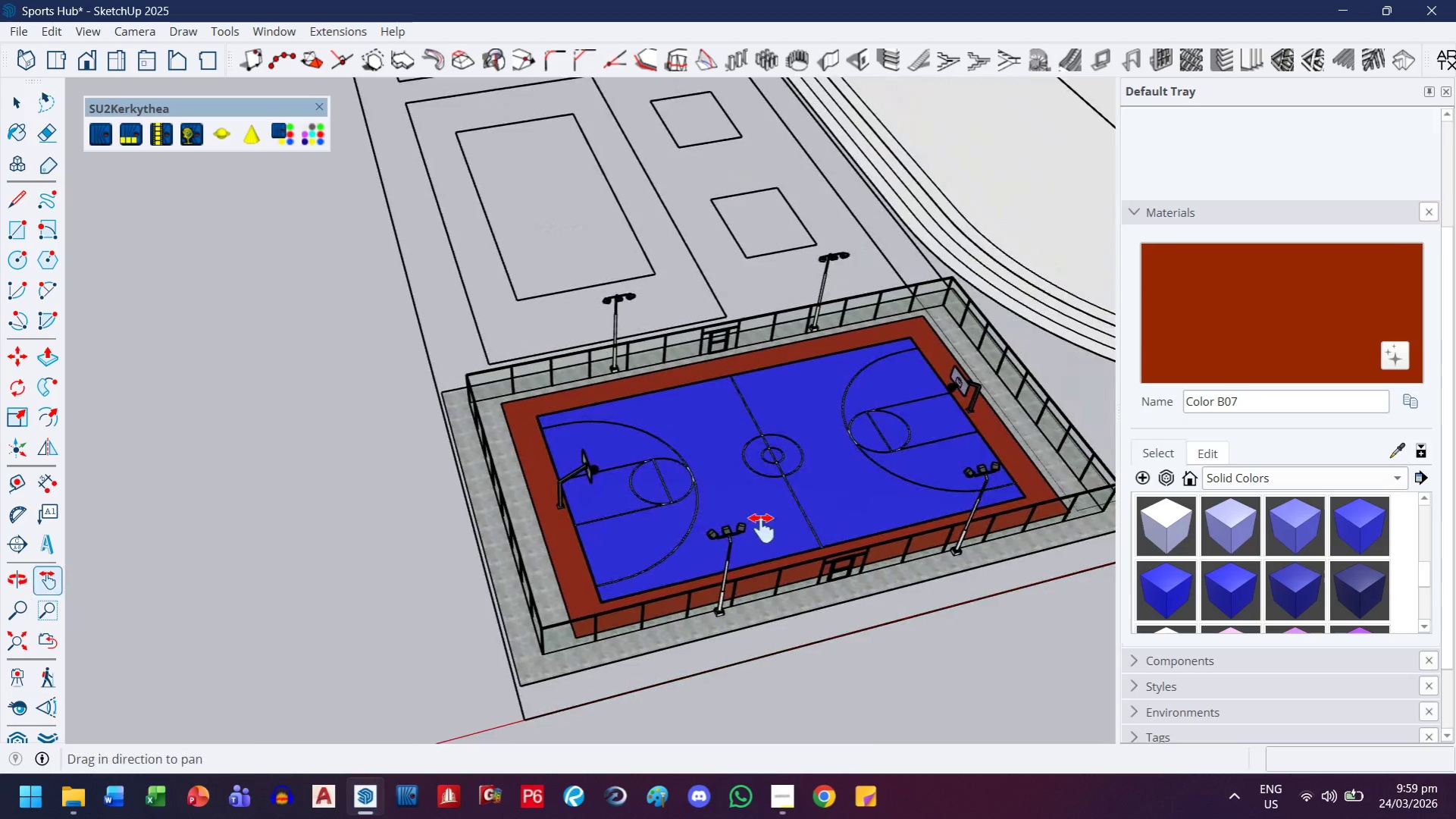 
left_click_drag(start_coordinate=[812, 539], to_coordinate=[197, 566])
 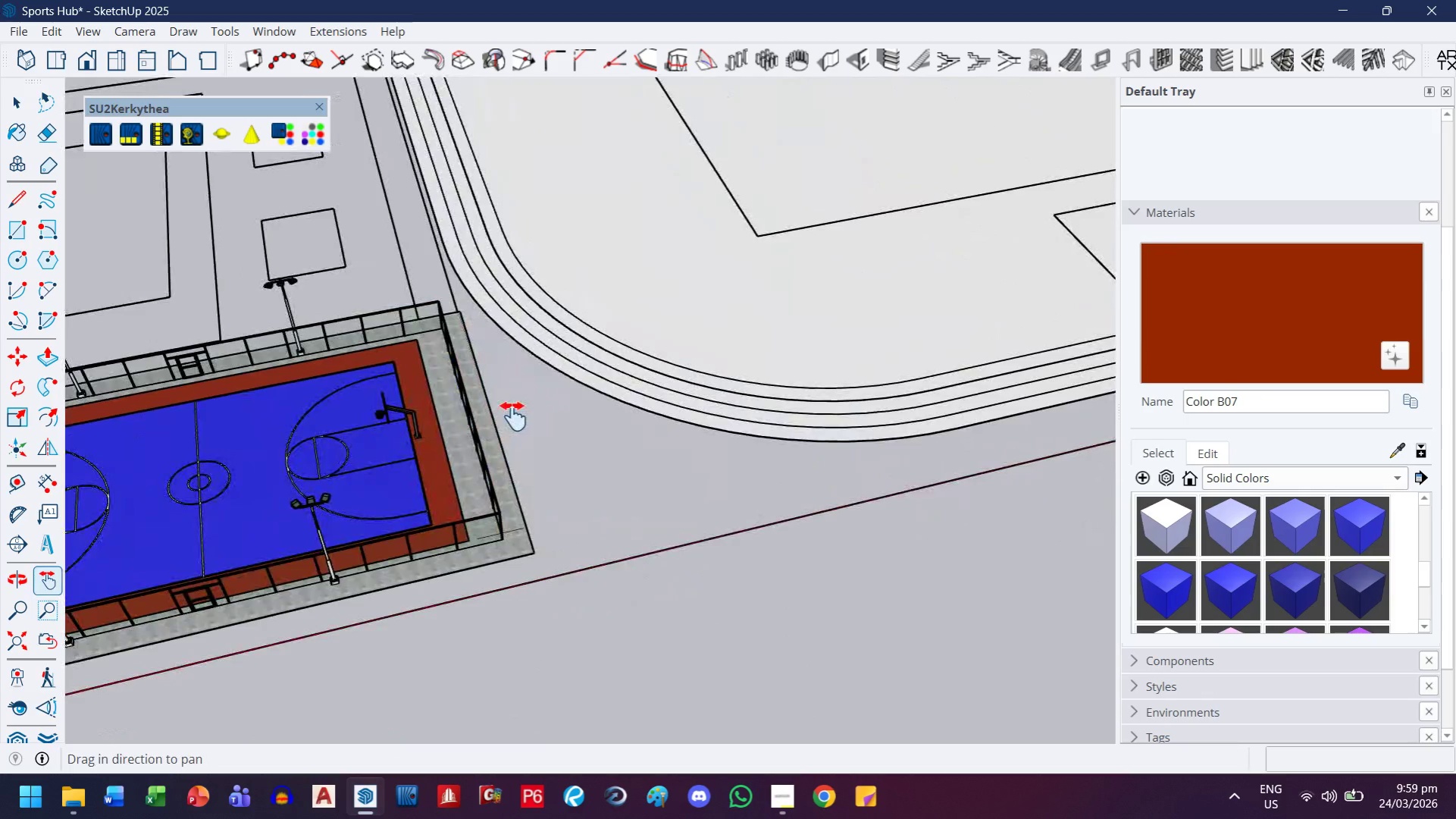 
scroll: coordinate [455, 569], scroll_direction: down, amount: 8.0
 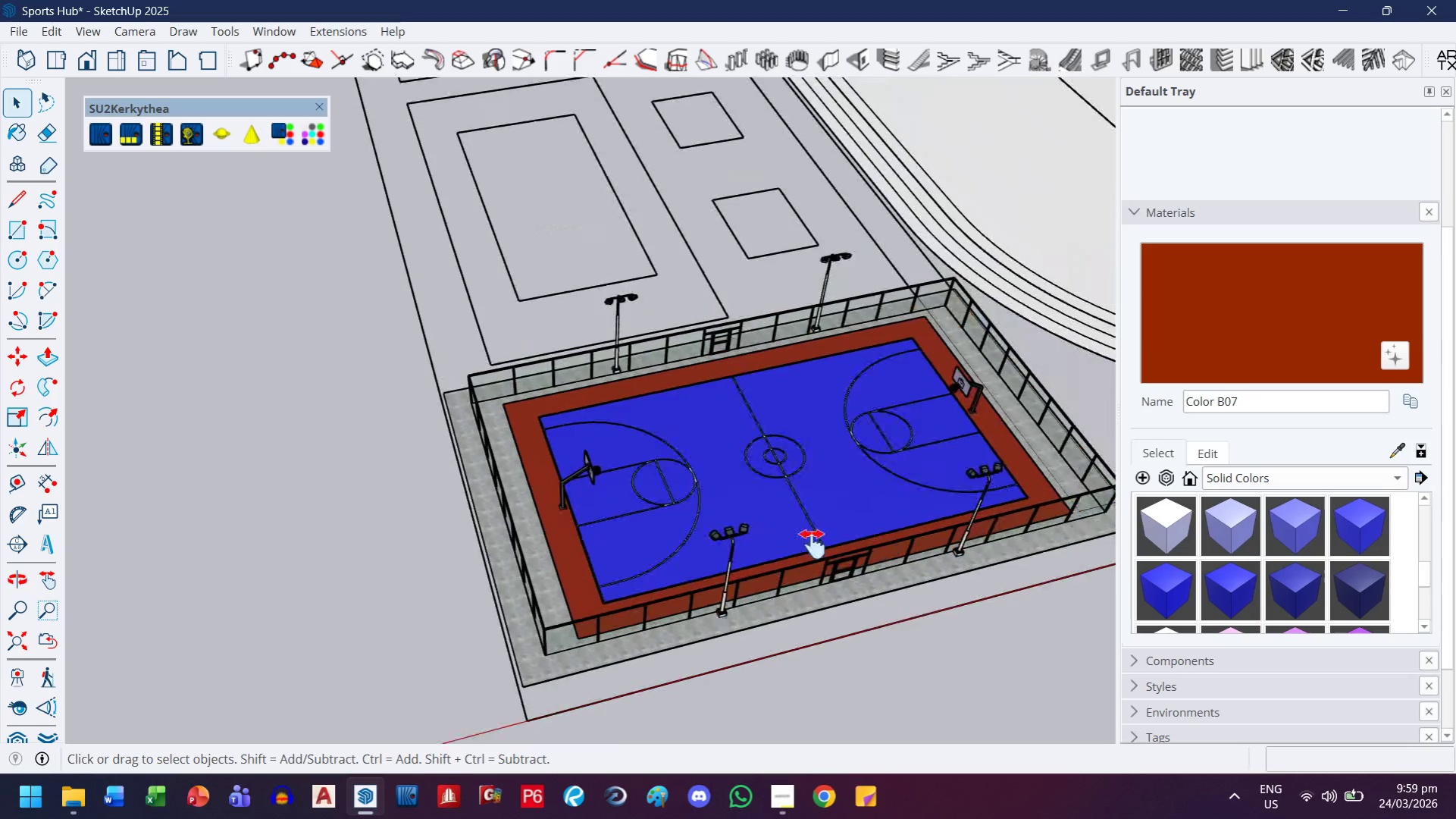 
scroll: coordinate [503, 421], scroll_direction: up, amount: 6.0
 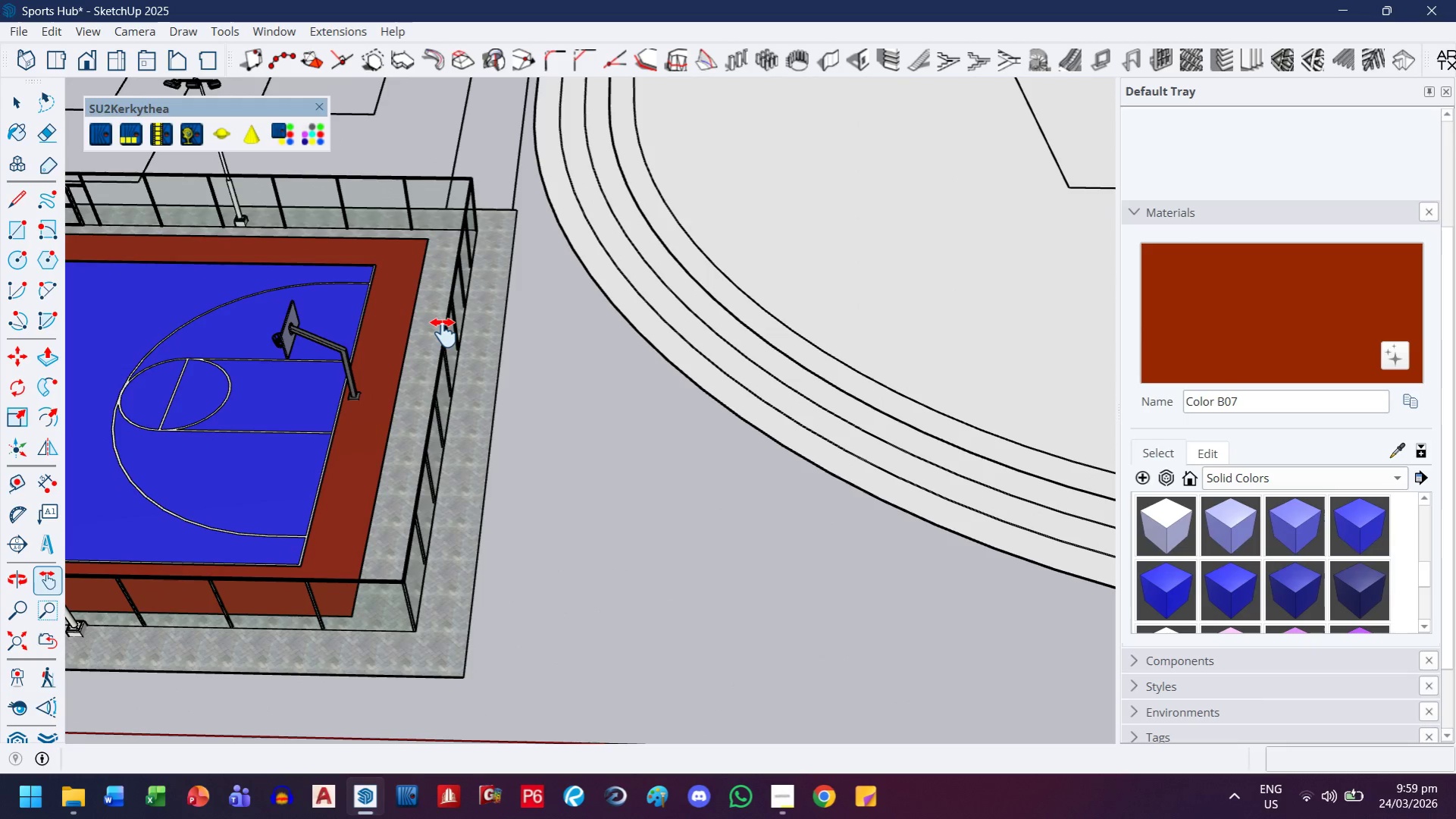 
scroll: coordinate [443, 333], scroll_direction: down, amount: 13.0
 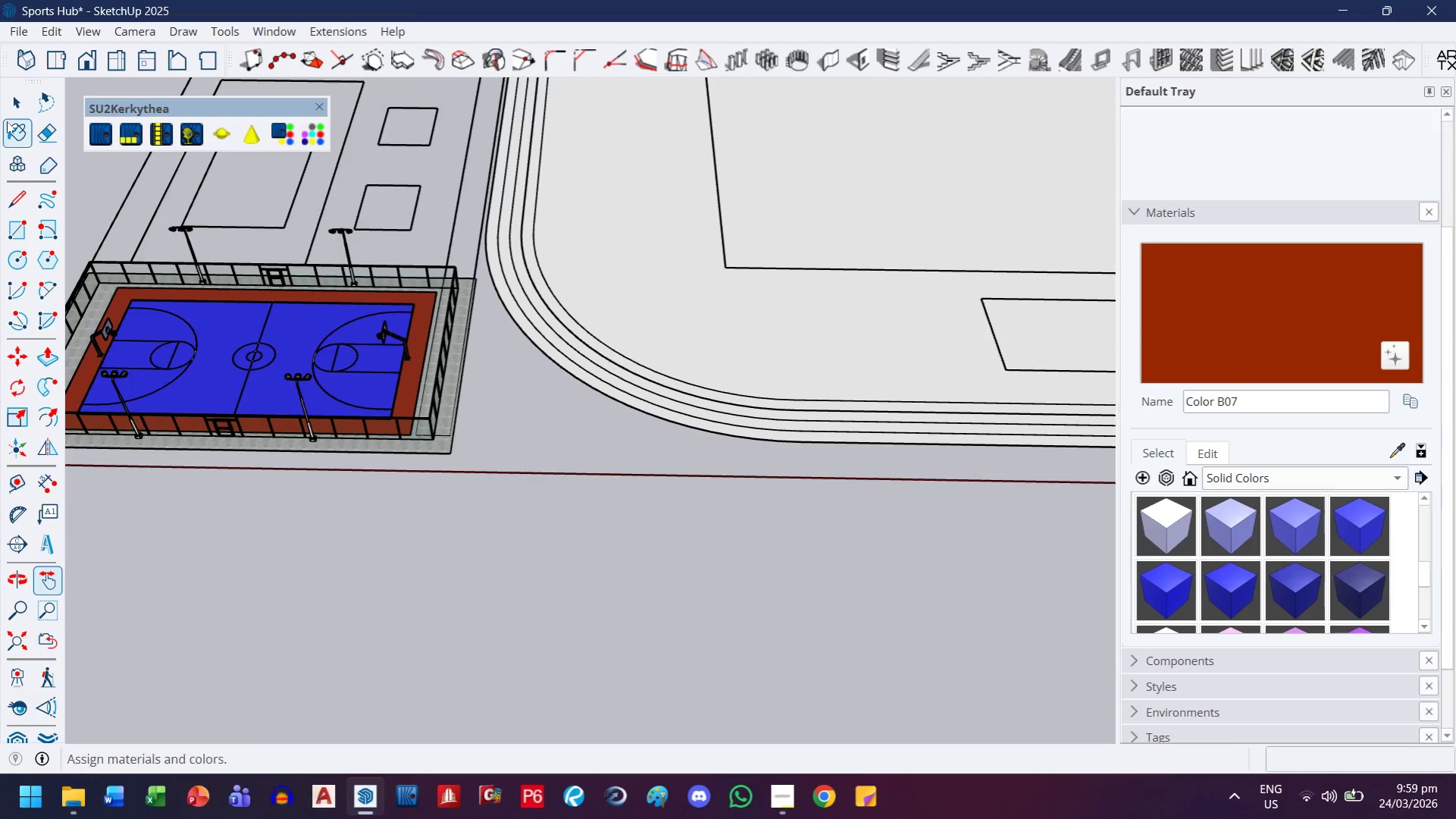 
left_click([11, 116])
 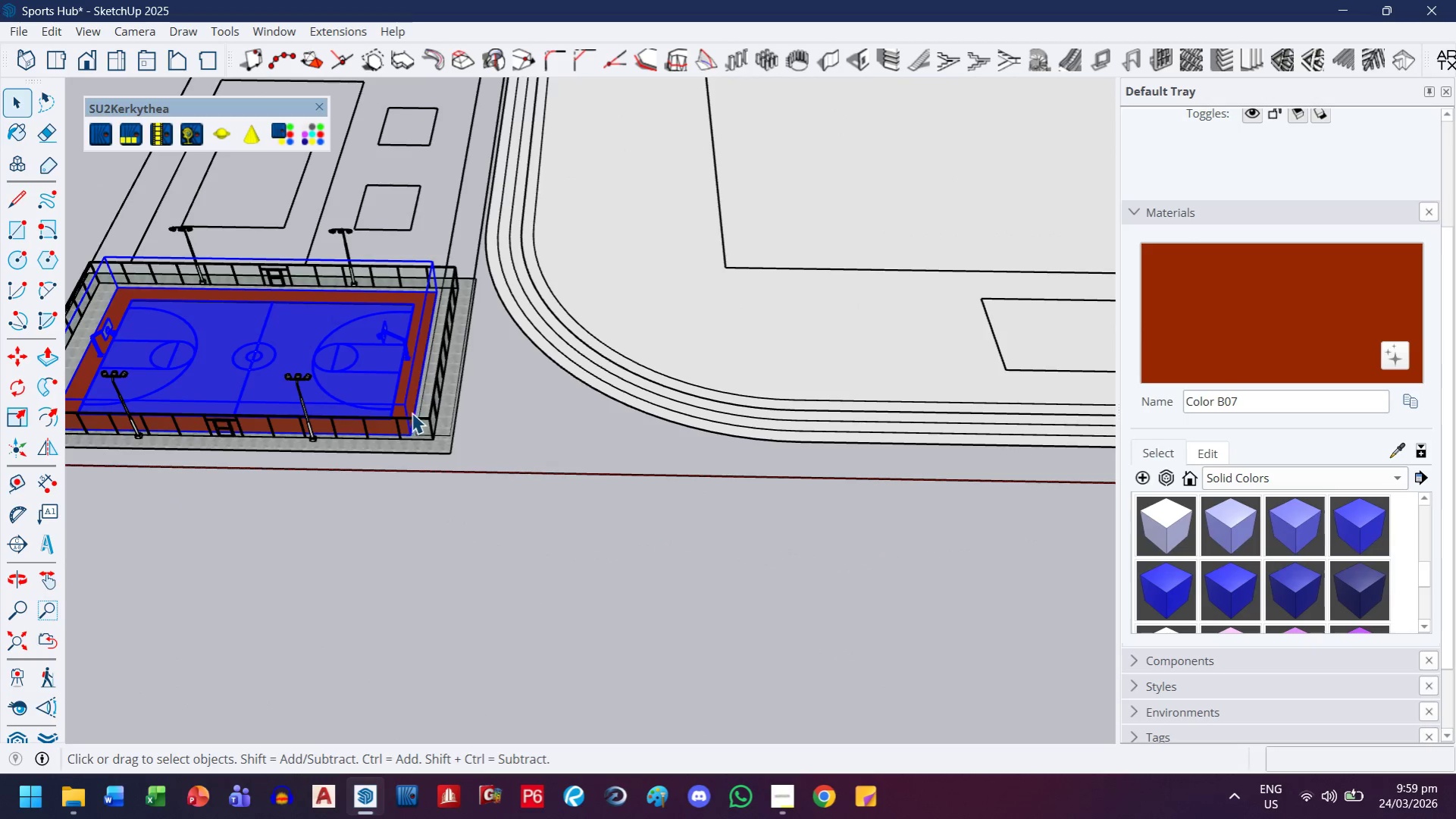 
key(Control+ControlLeft)
 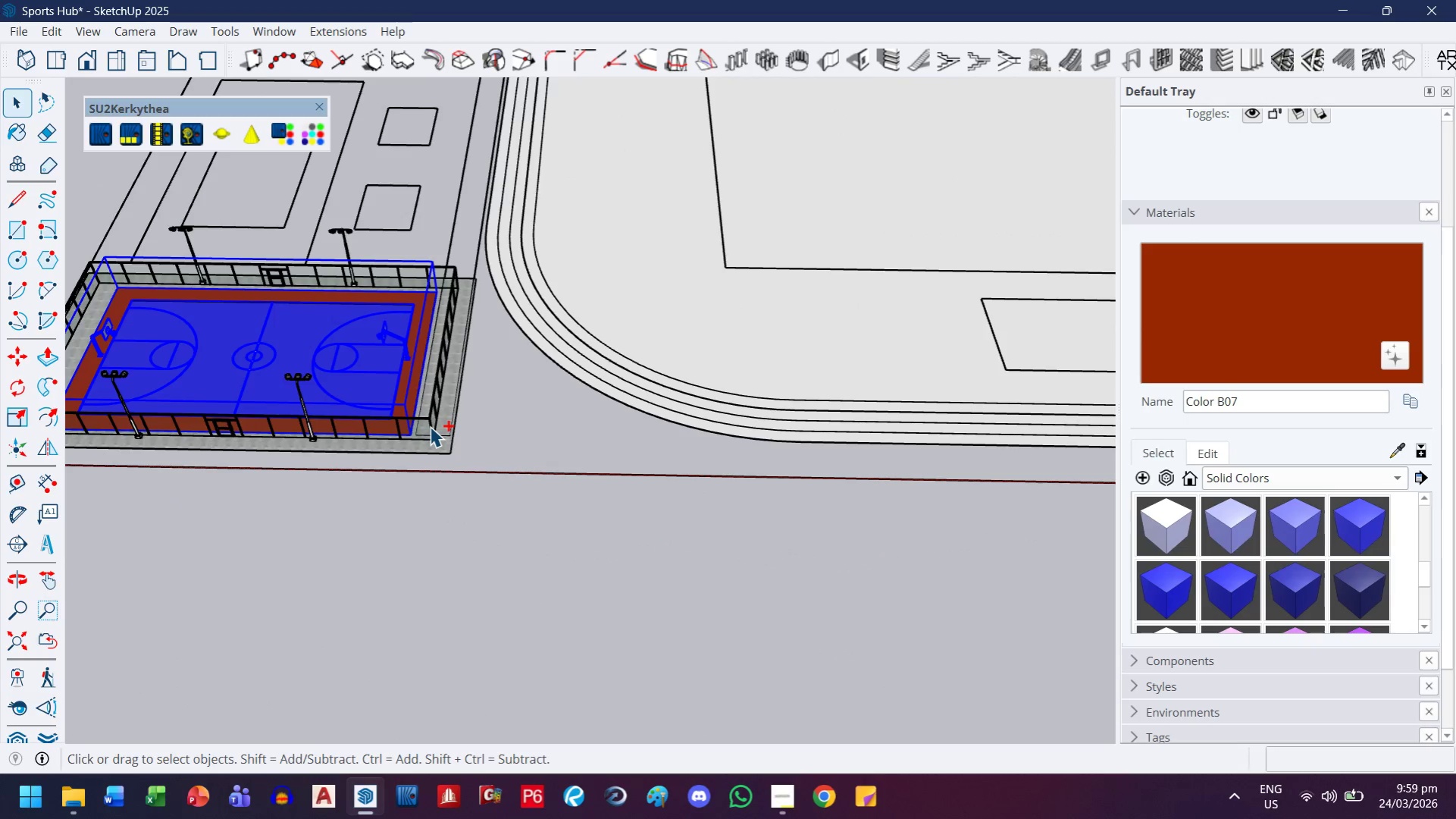 
left_click([430, 426])
 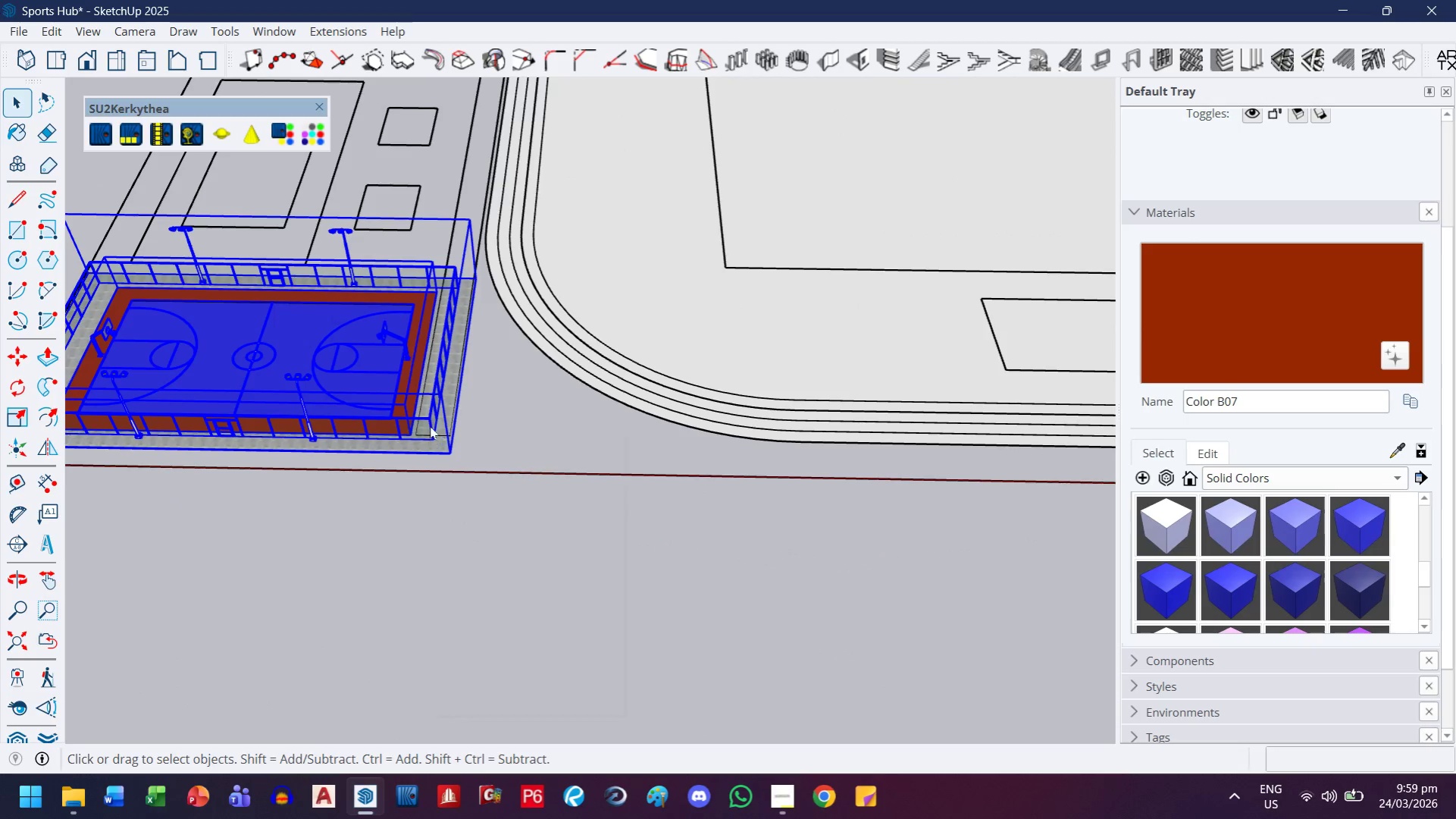 
right_click([430, 426])
 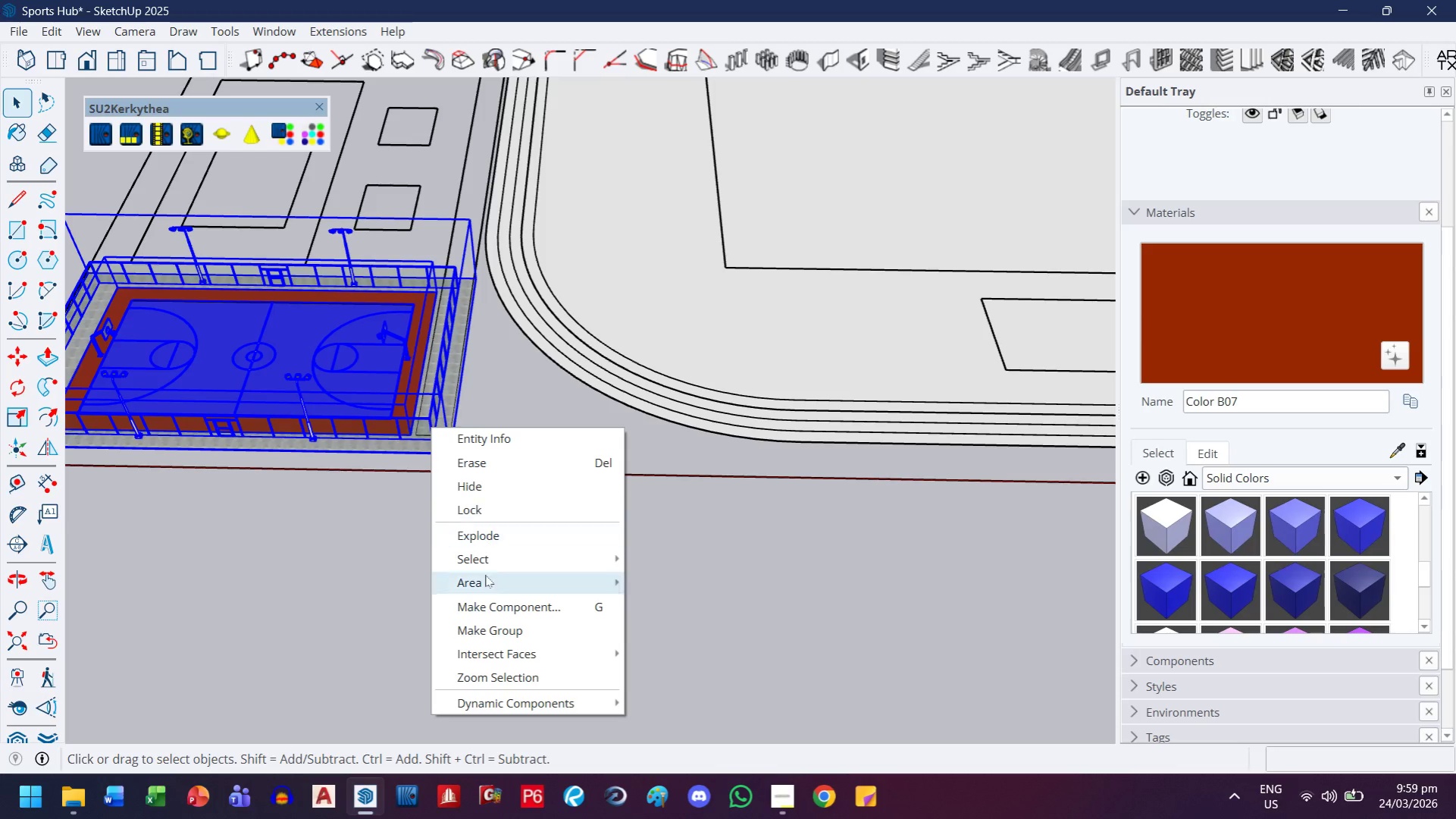 
left_click([490, 628])
 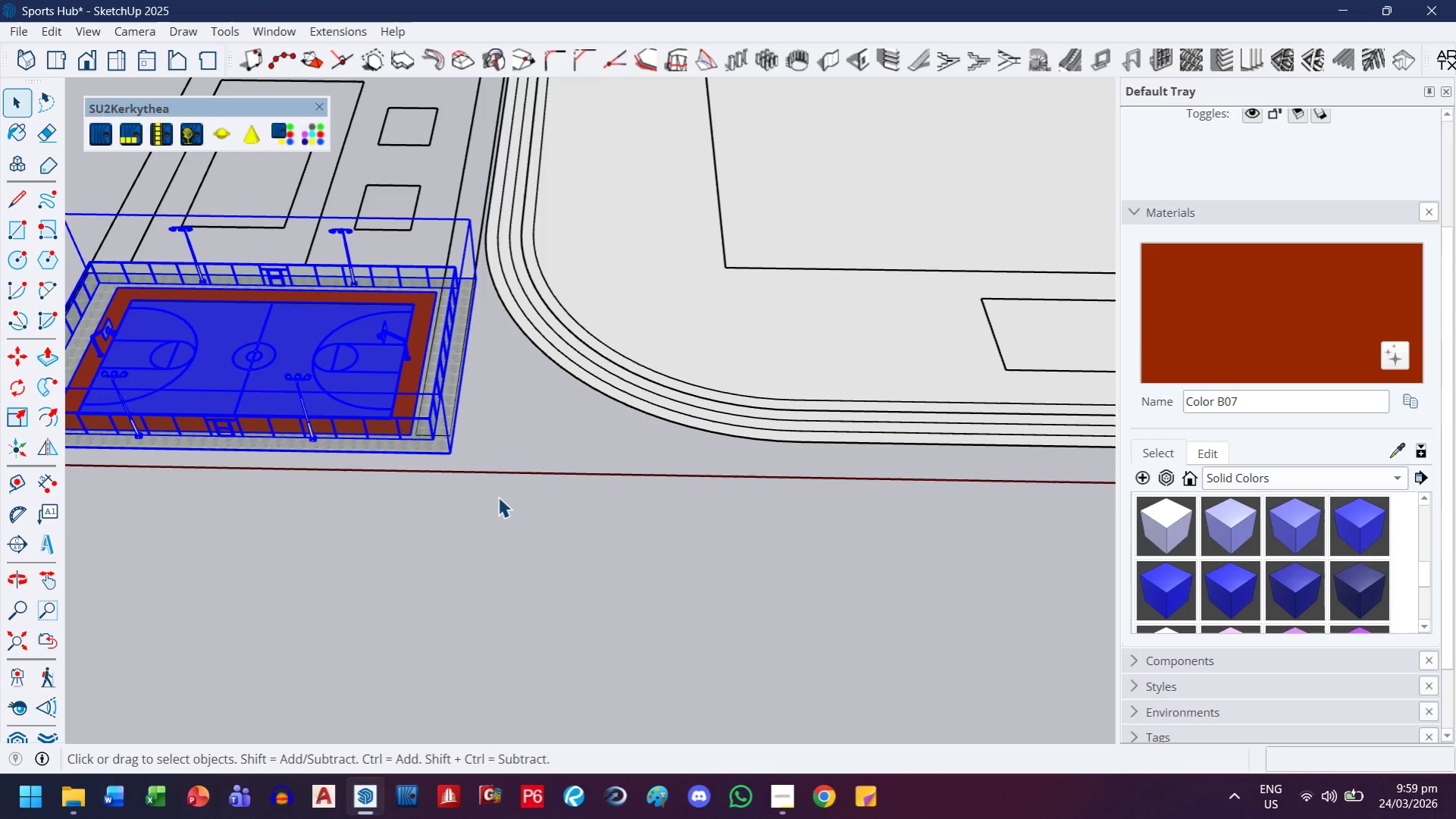 
key(M)
 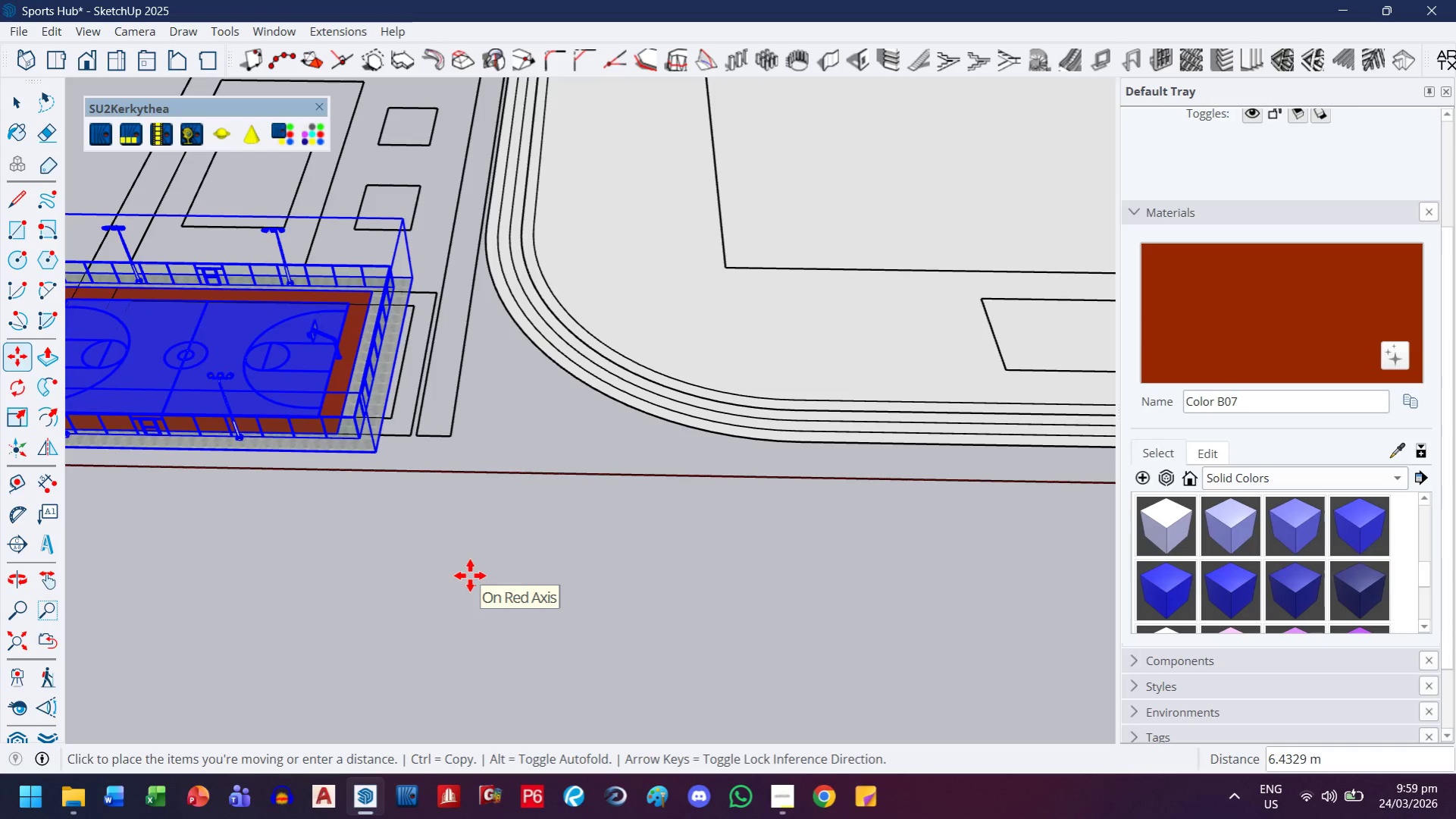 
key(ArrowLeft)
 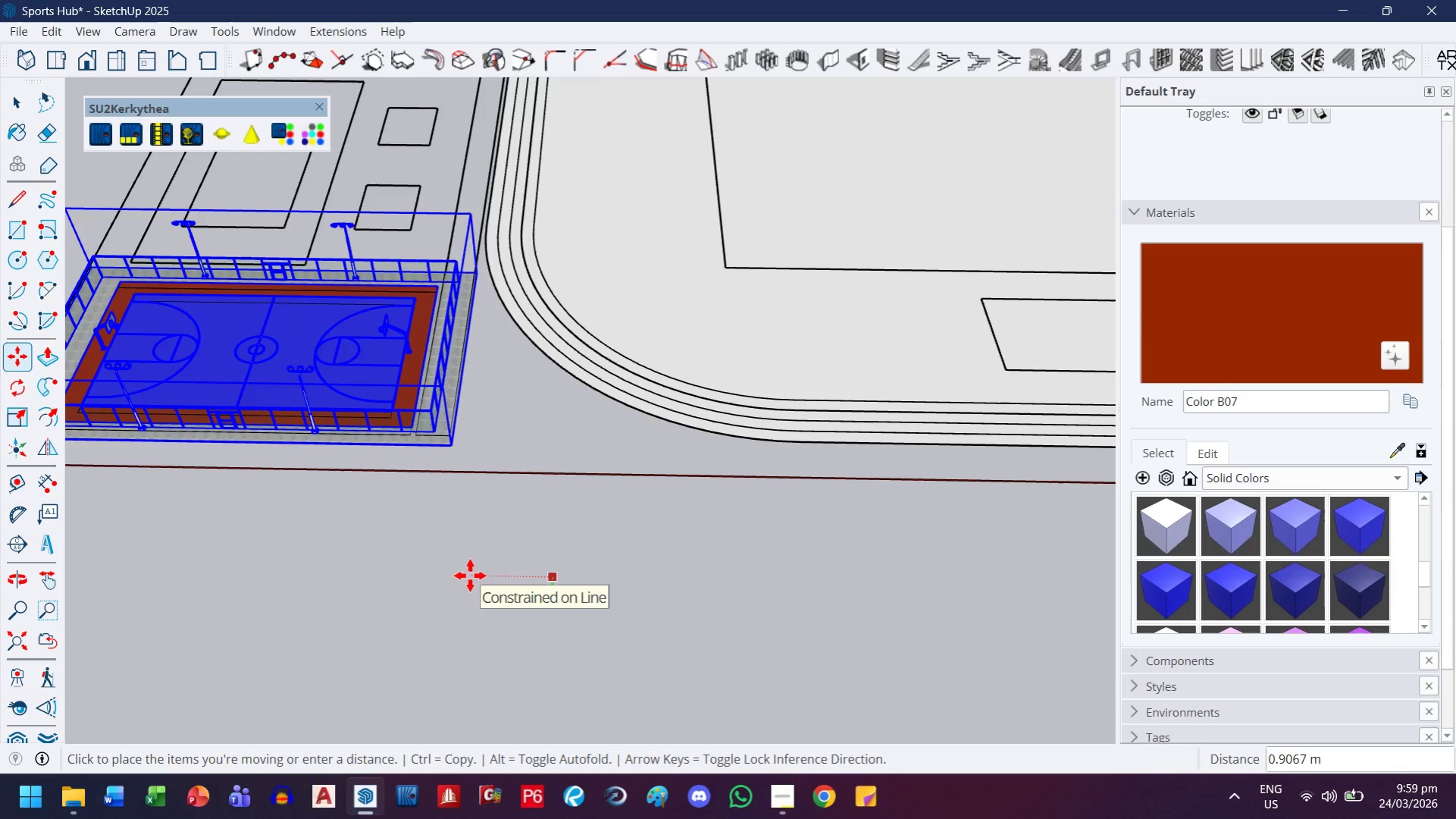 
key(ArrowRight)
 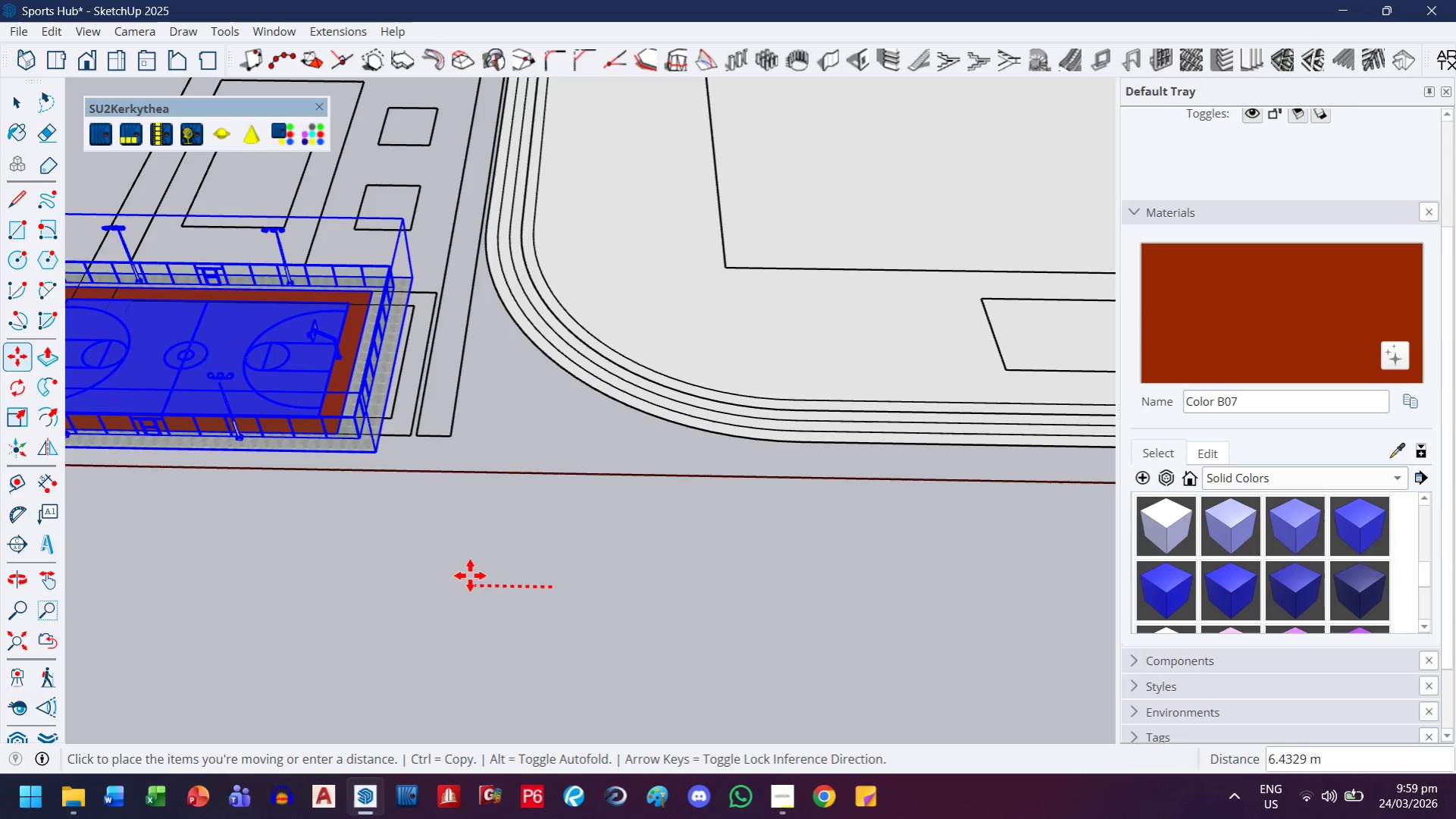 
type(250)
 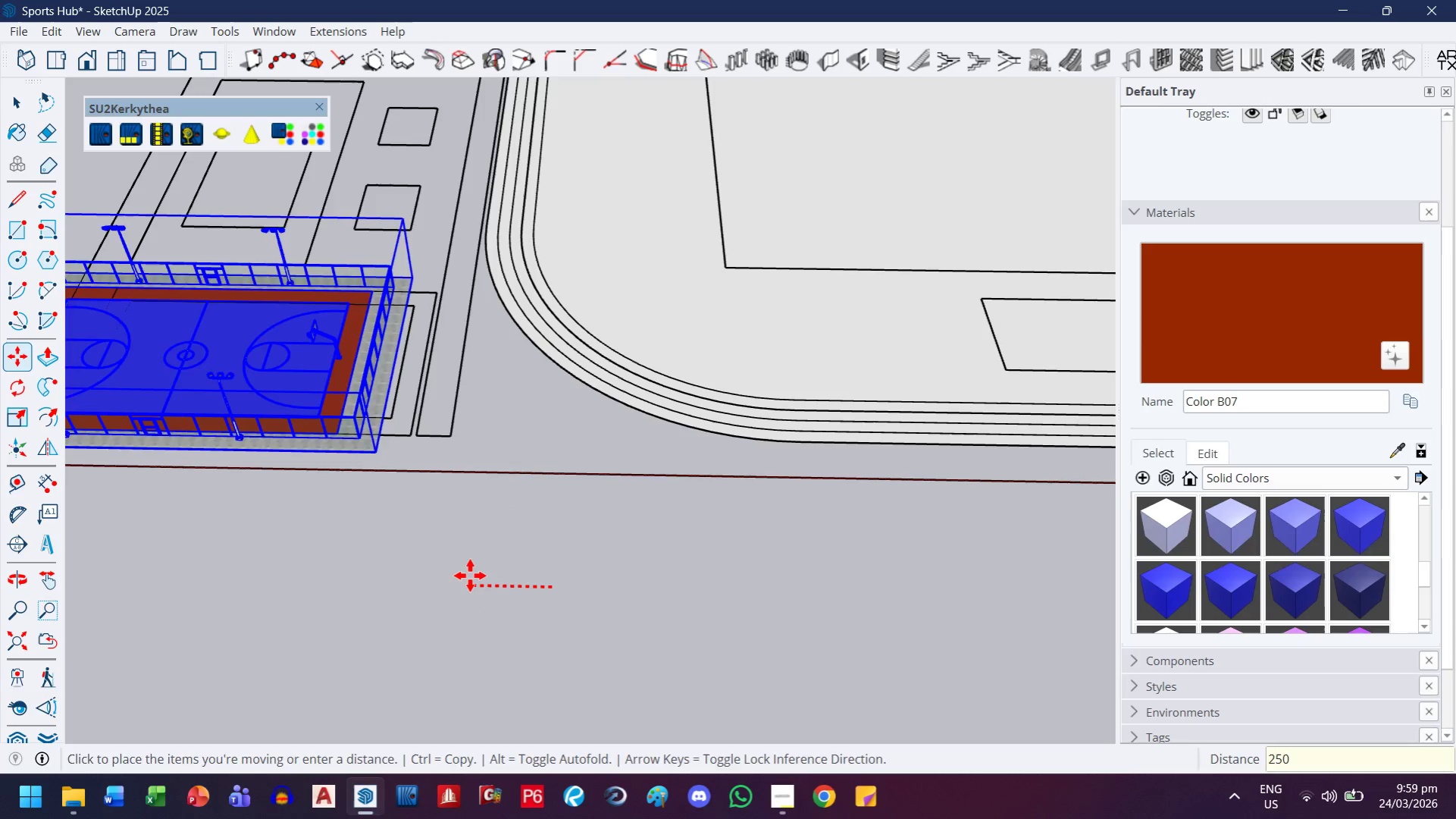 
key(Enter)
 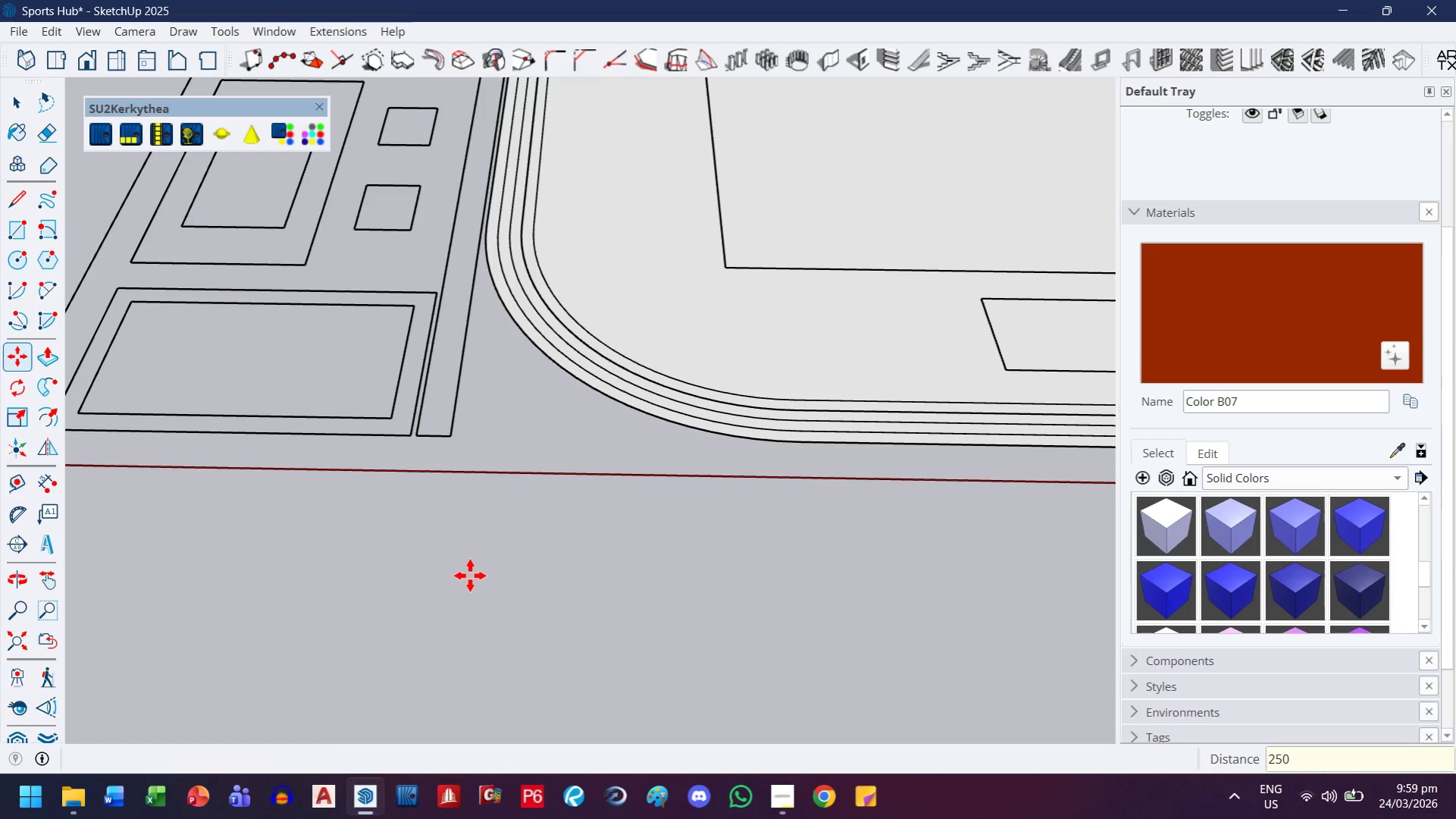 
key(H)
 